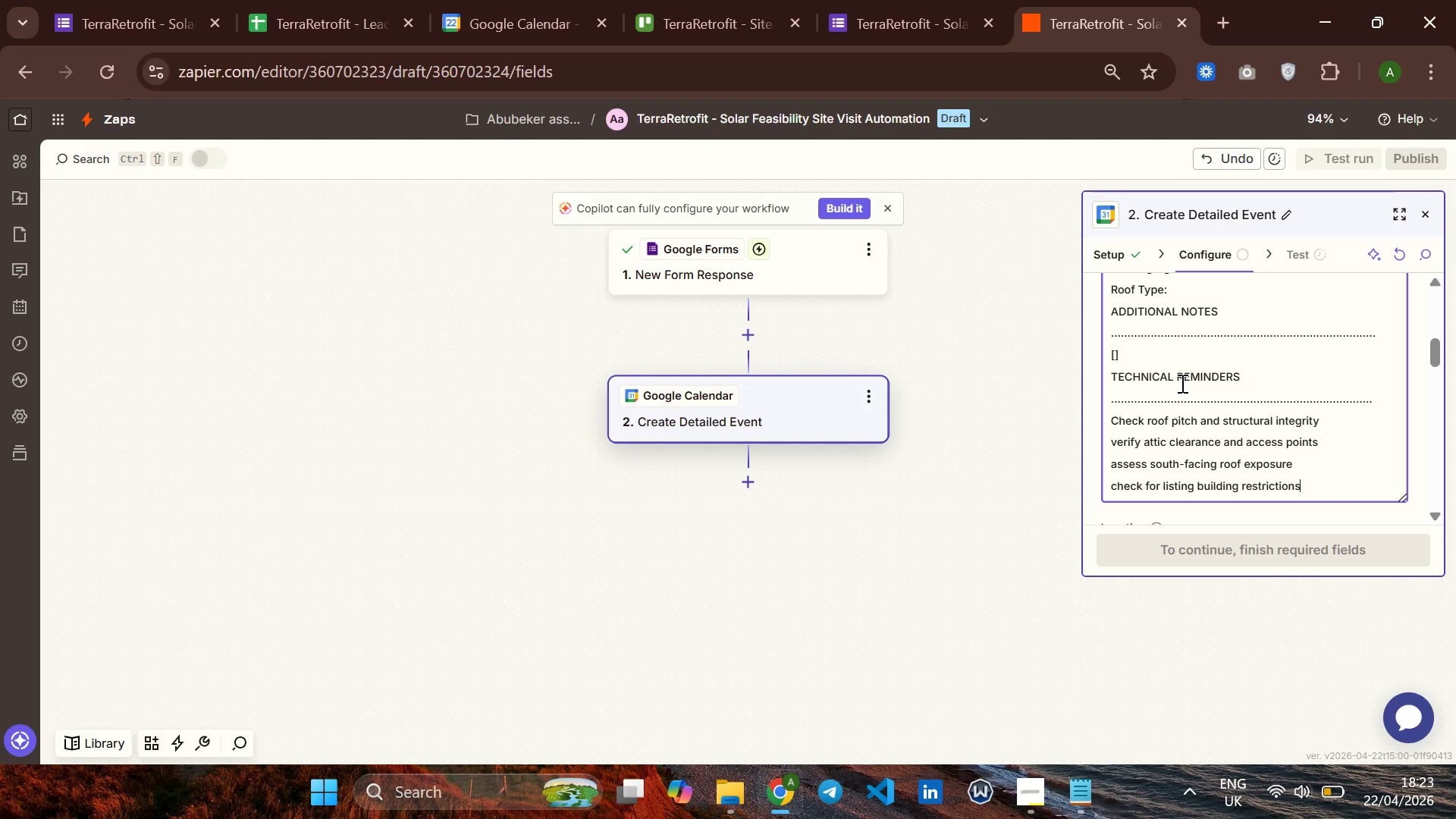 
key(Enter)
 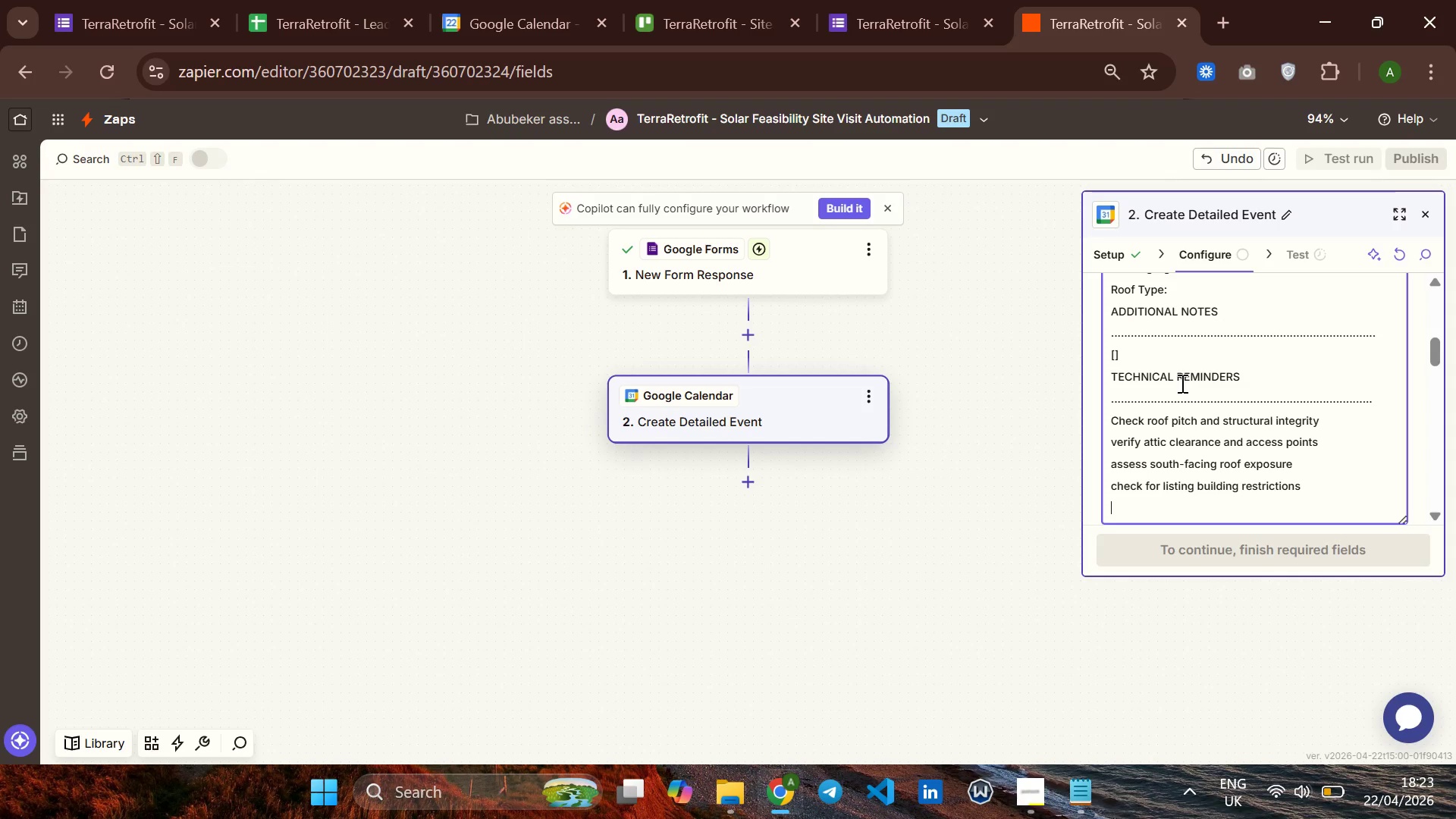 
type(confirm w)
key(Backspace)
key(Backspace)
key(Backspace)
key(Backspace)
key(Backspace)
key(Backspace)
key(Backspace)
key(Backspace)
key(Backspace)
type(ac)
key(Backspace)
key(Backspace)
type(Confirm meter and electrical panel location )
 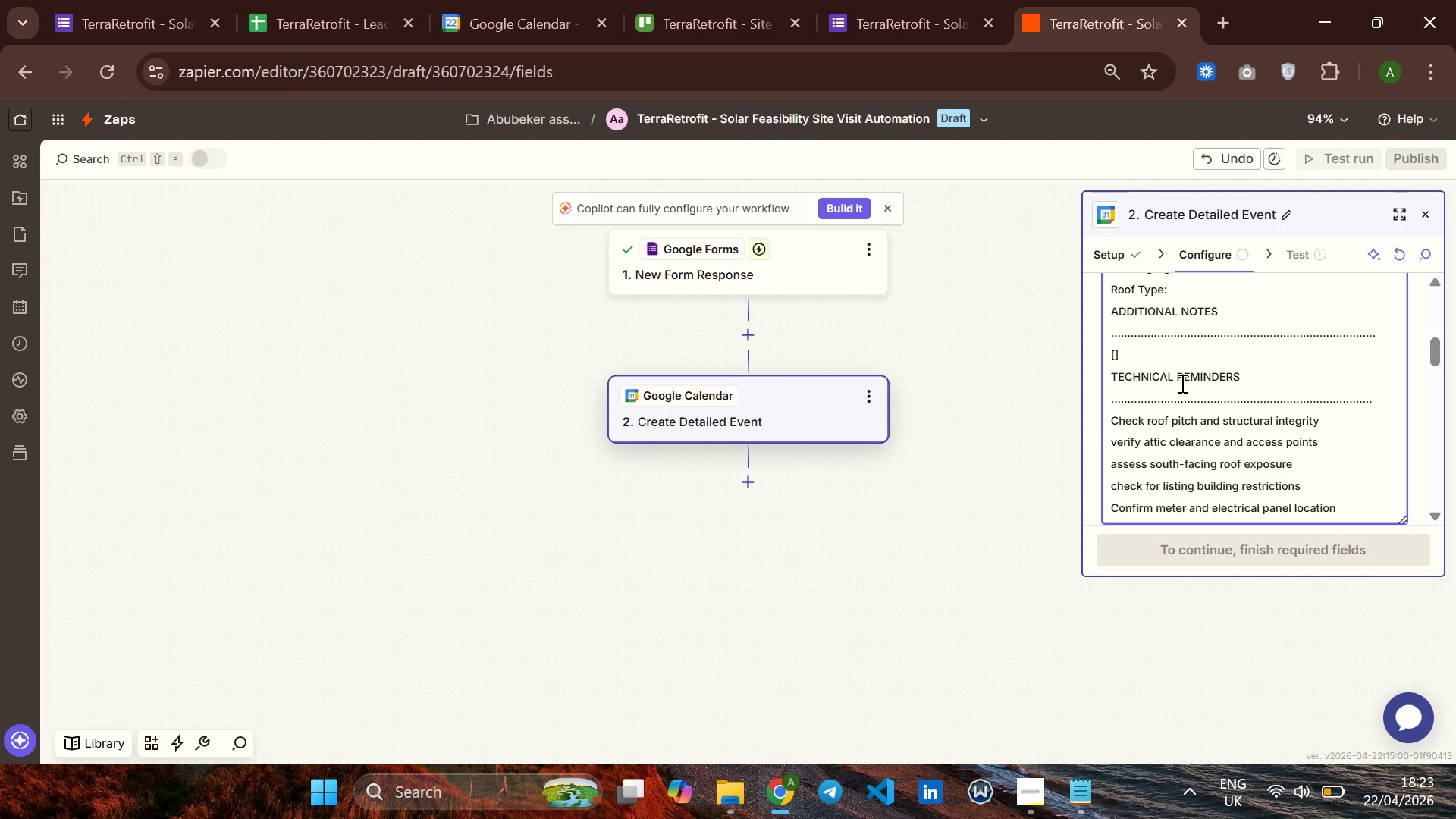 
key(Enter)
 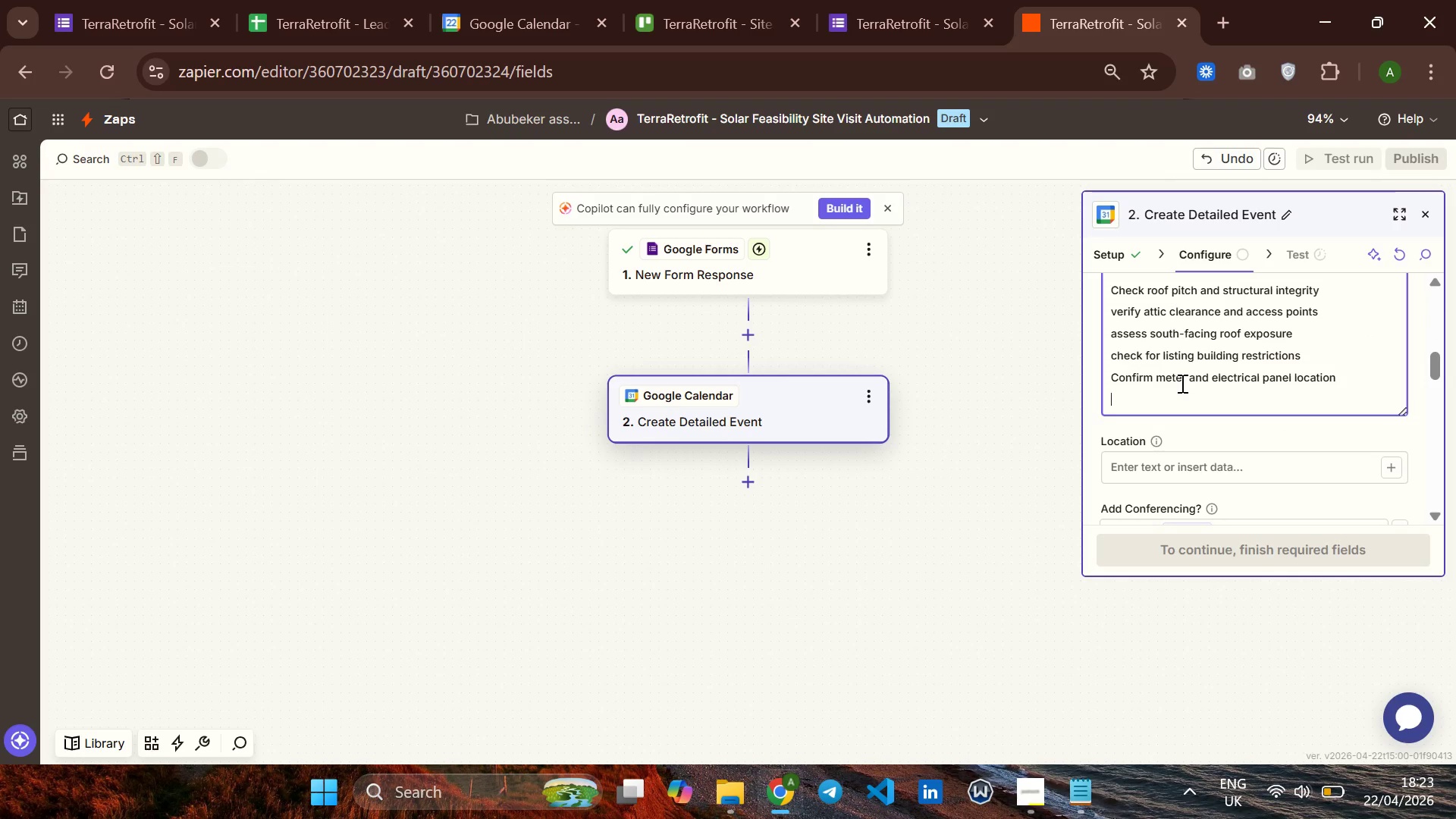 
key(Enter)
 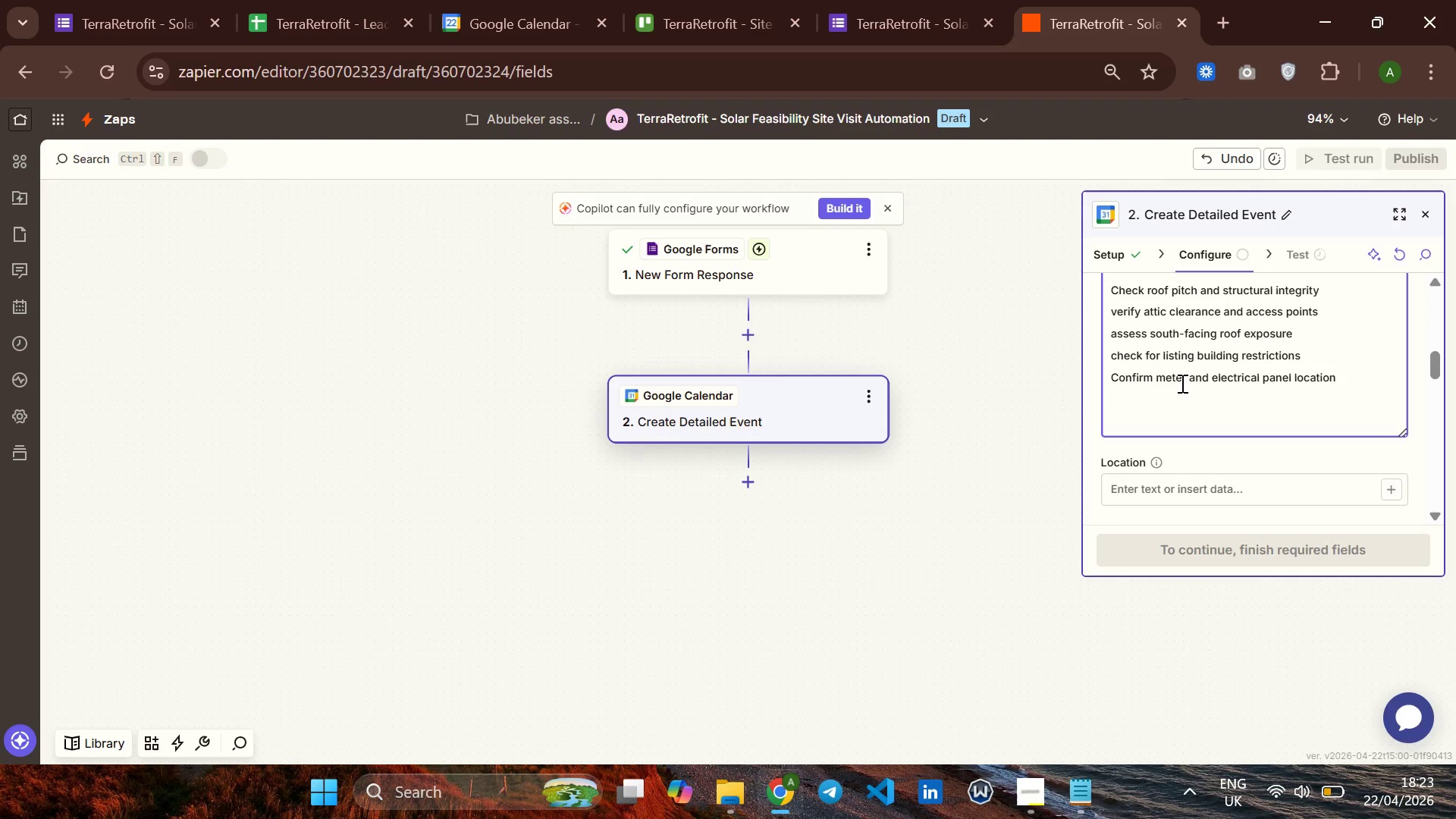 
type(Ti)
key(Backspace)
type(his eb)
key(Backspace)
type(vent was automatically)
key(Backspace)
key(Backspace)
type(y )
key(Backspace)
key(Backspace)
type(ly cread)
key(Backspace)
type(ted by the Terra)
 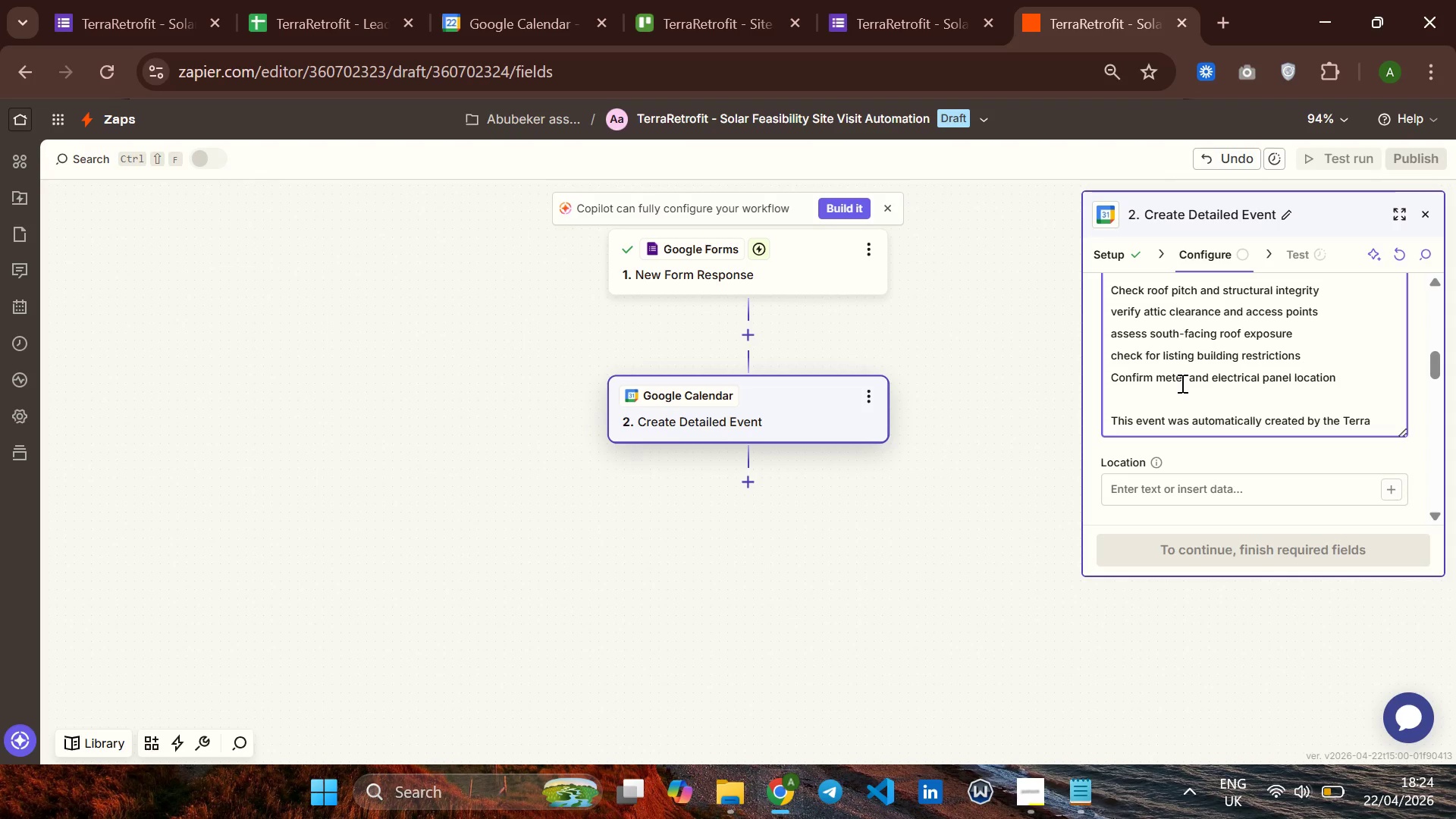 
type(Retrofit Soa)
key(Backspace)
type(lar Inq)
 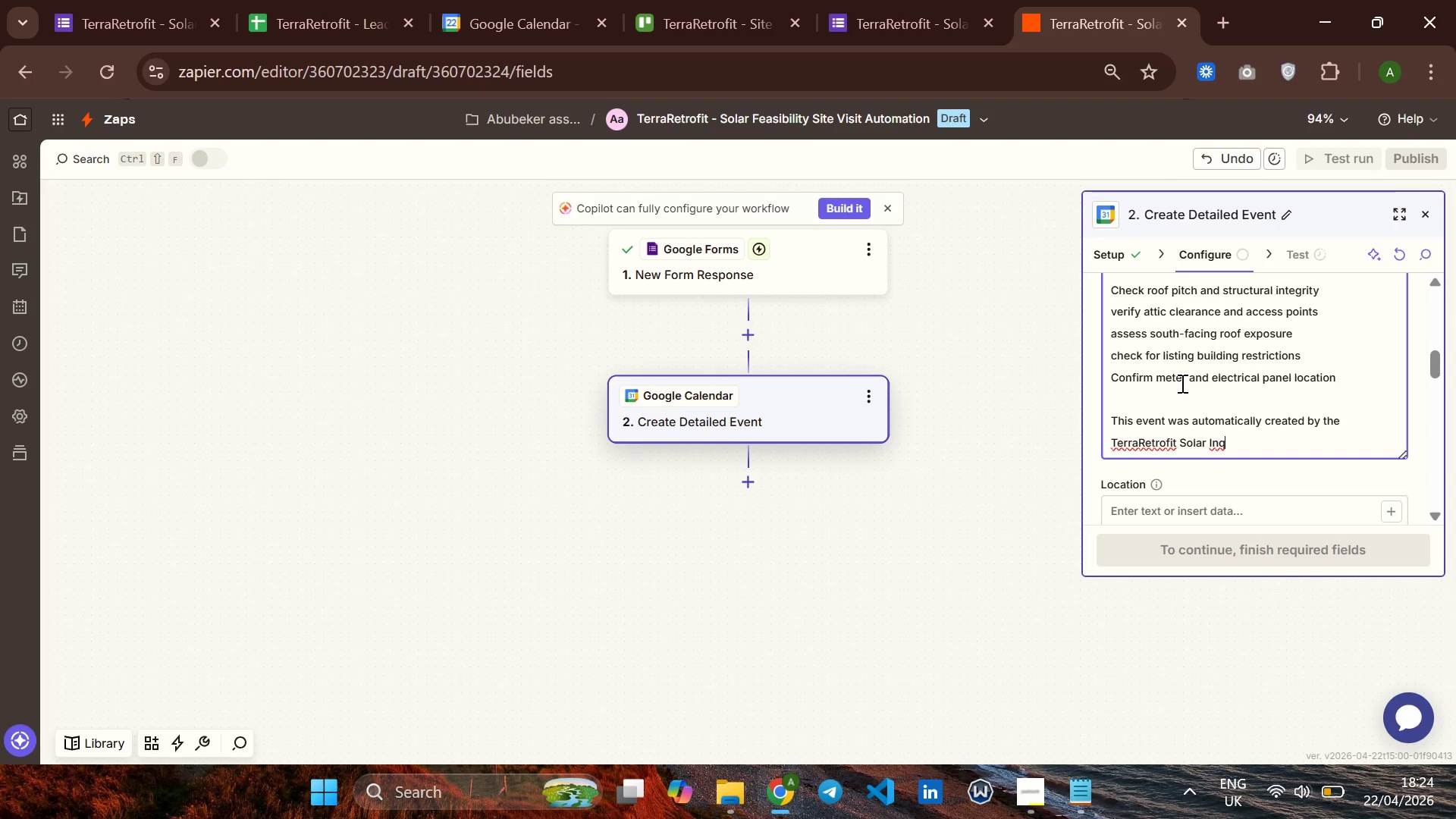 
wait(5.77)
 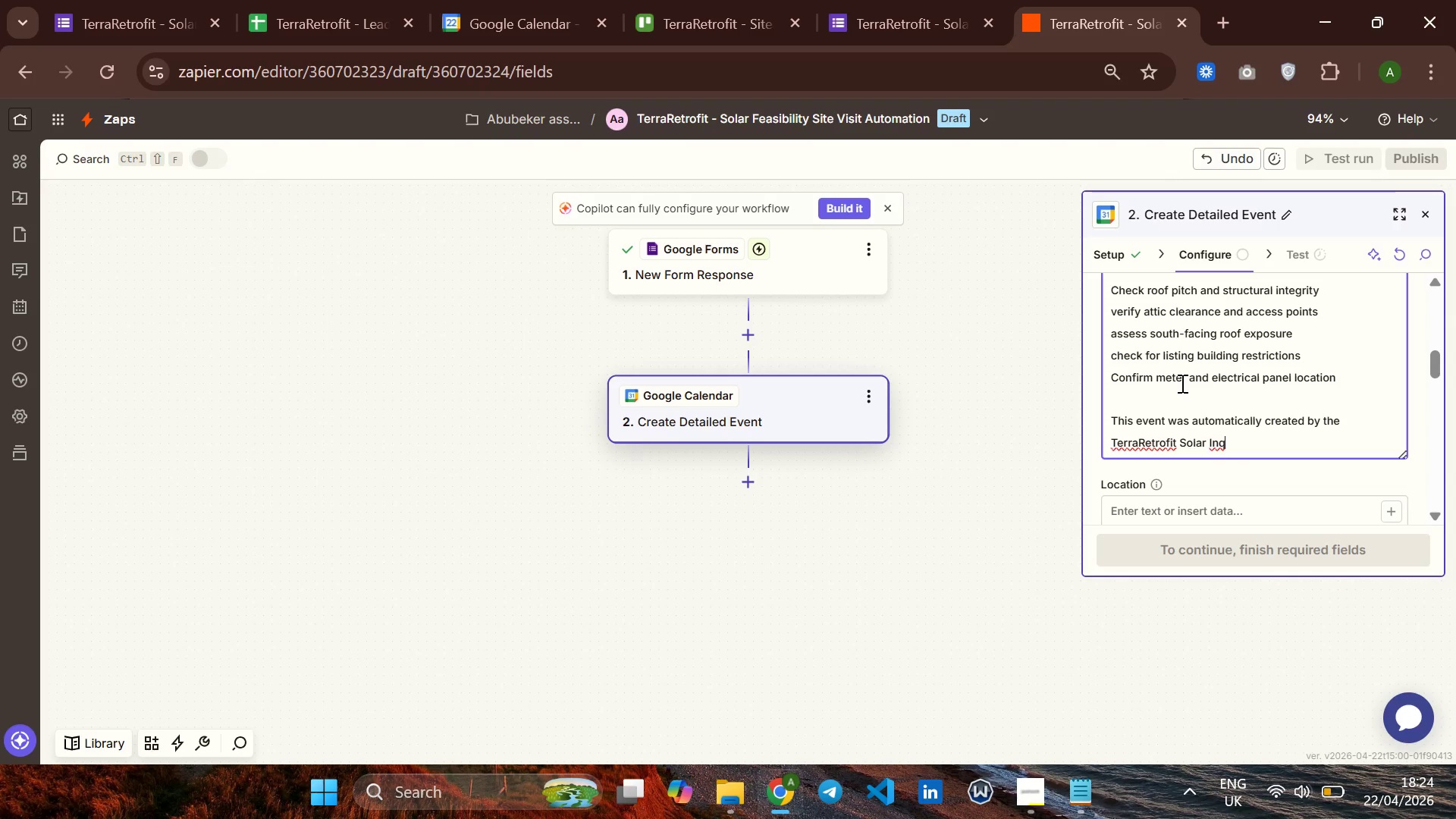 
type(uiry )
 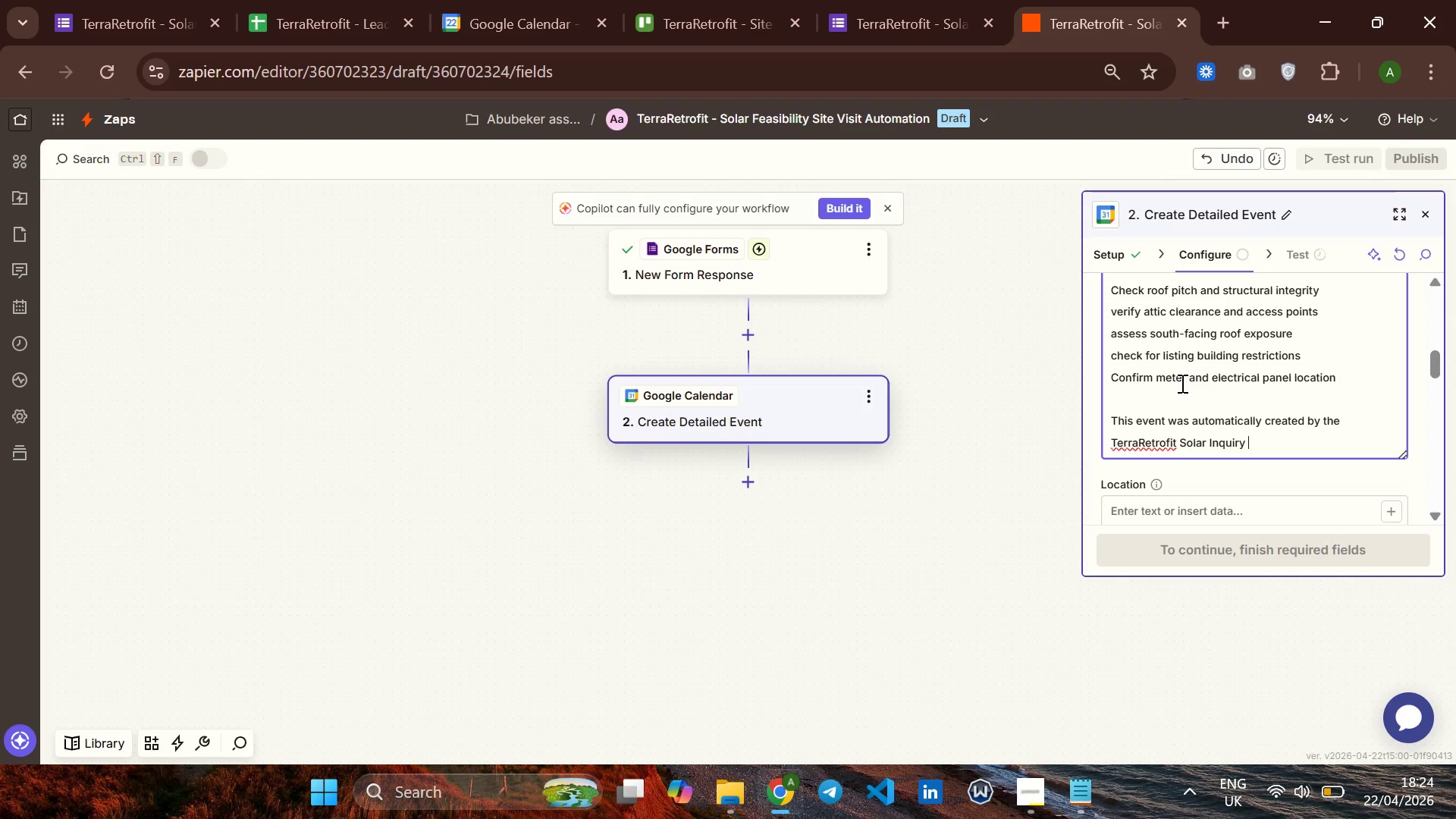 
type(Zap)
 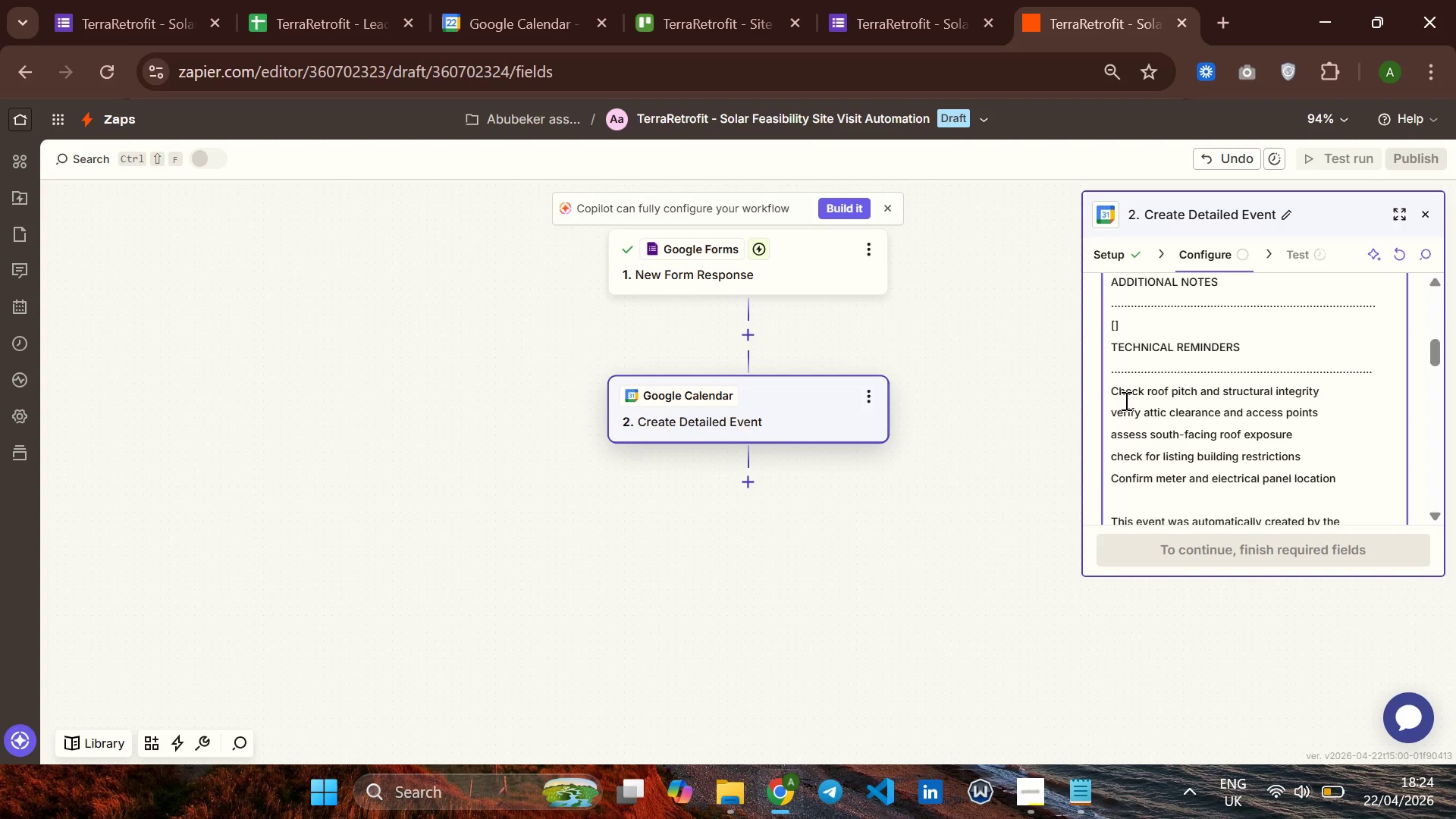 
left_click([1119, 413])
 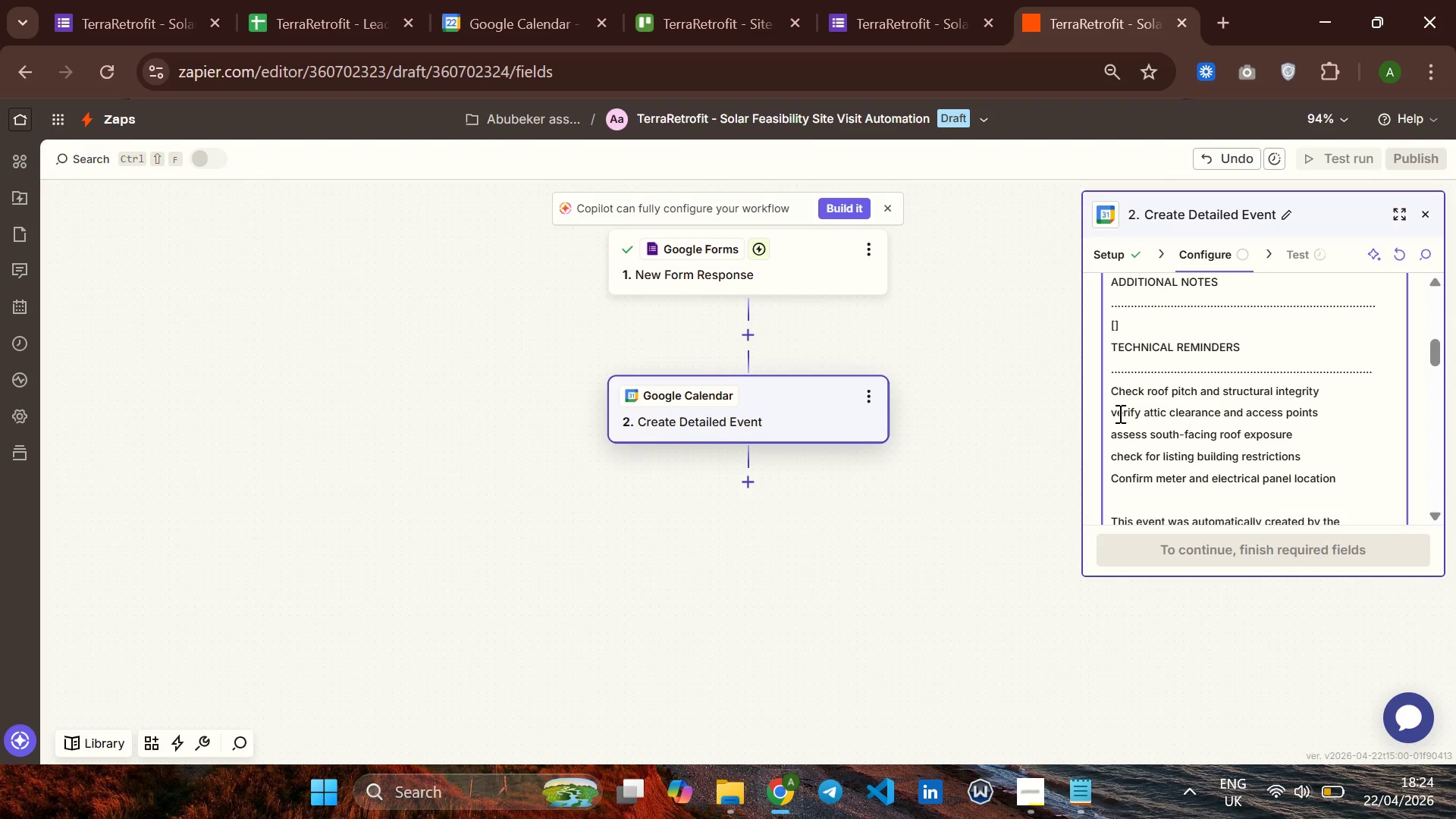 
key(Backspace)
 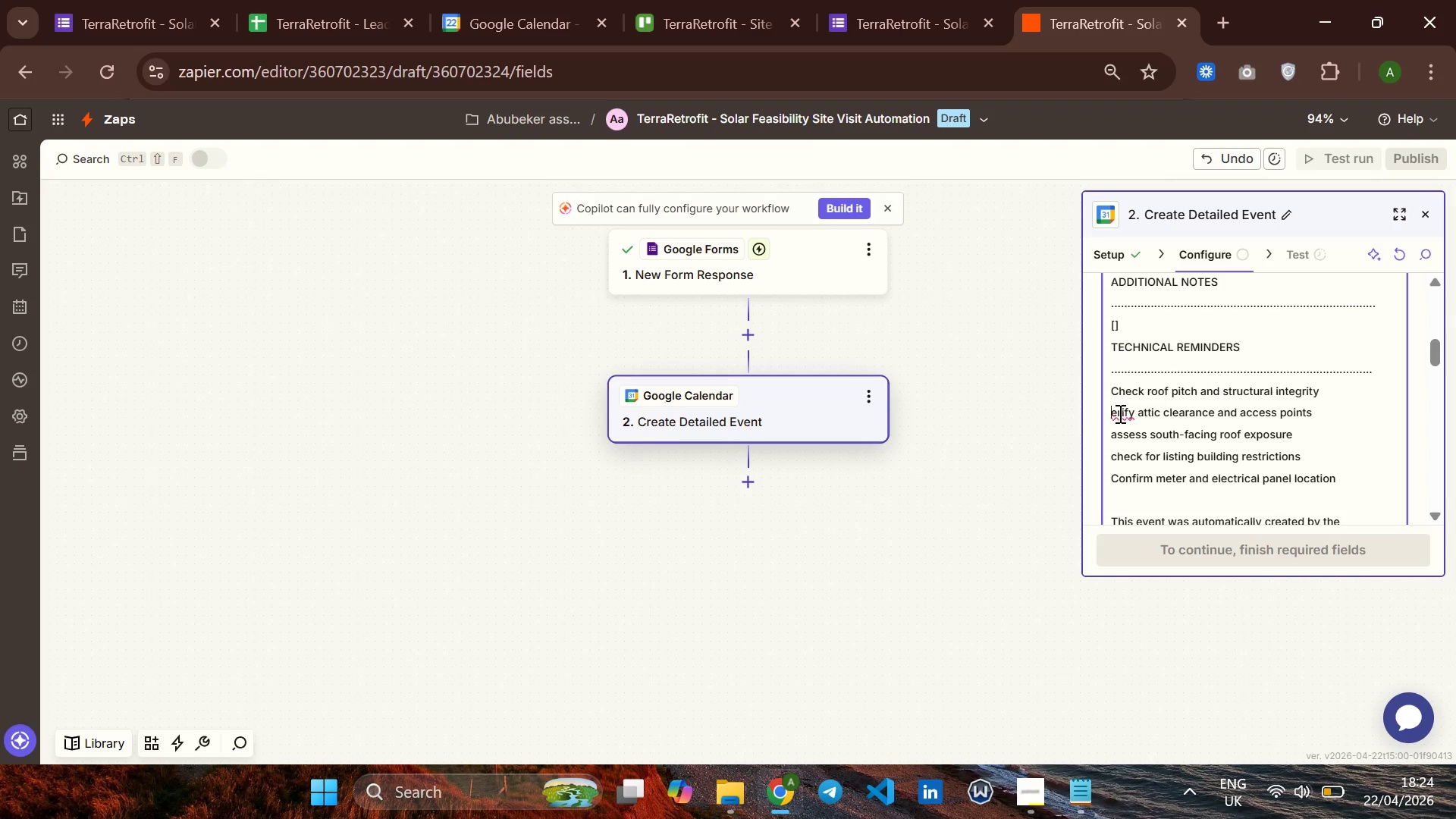 
key(Shift+ShiftLeft)
 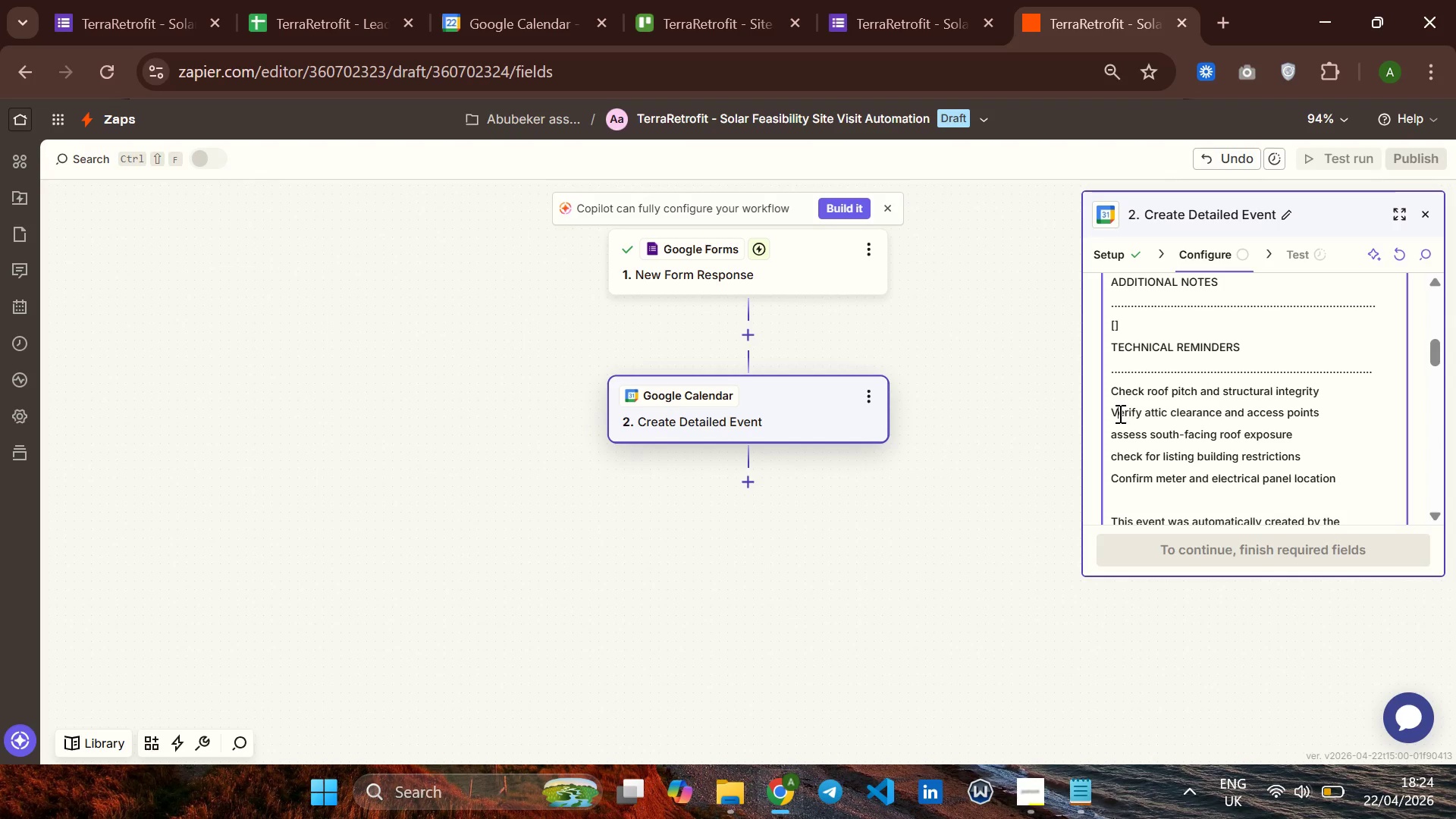 
key(Shift+V)
 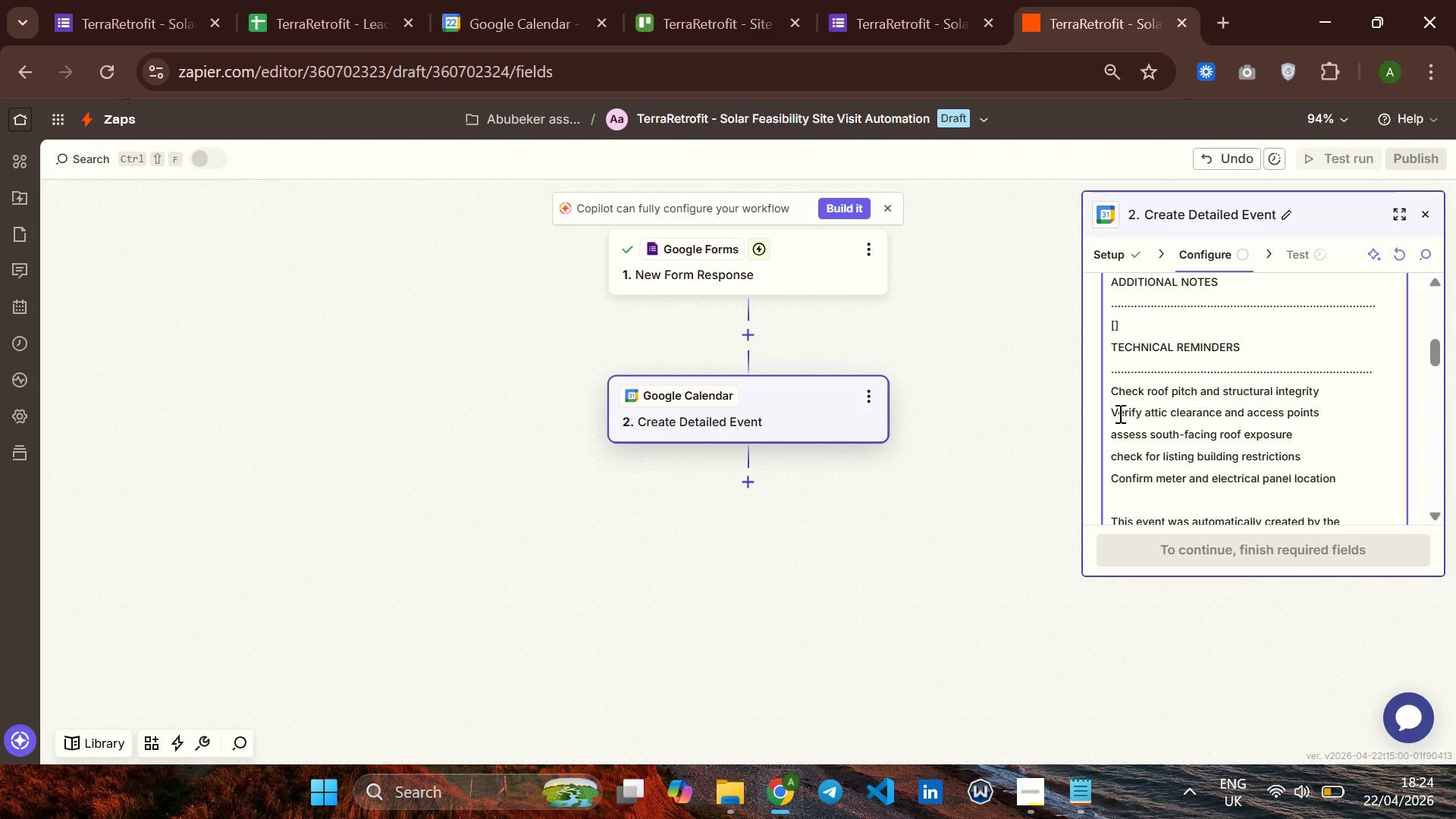 
key(ArrowDown)
 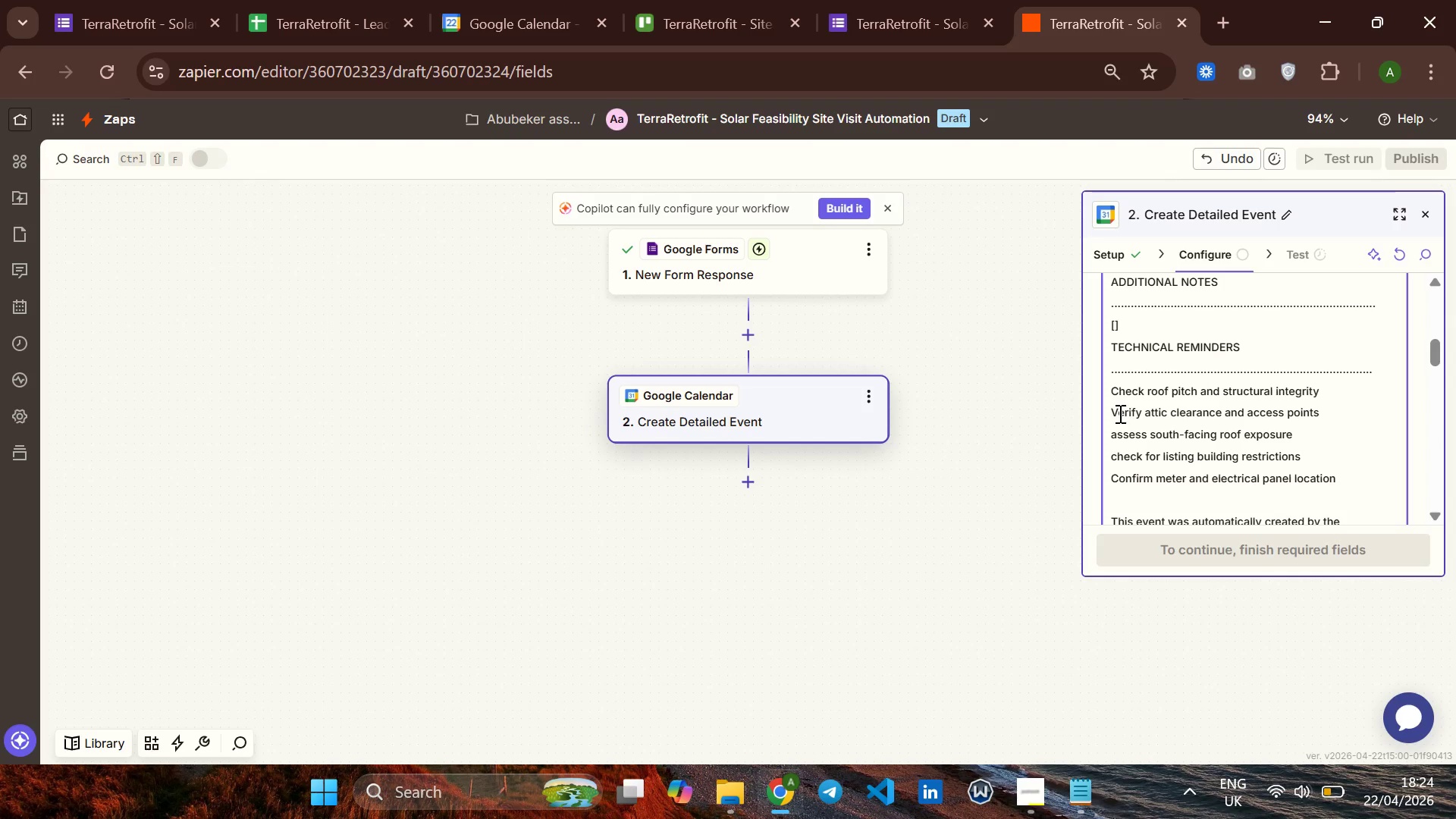 
key(Backspace)
 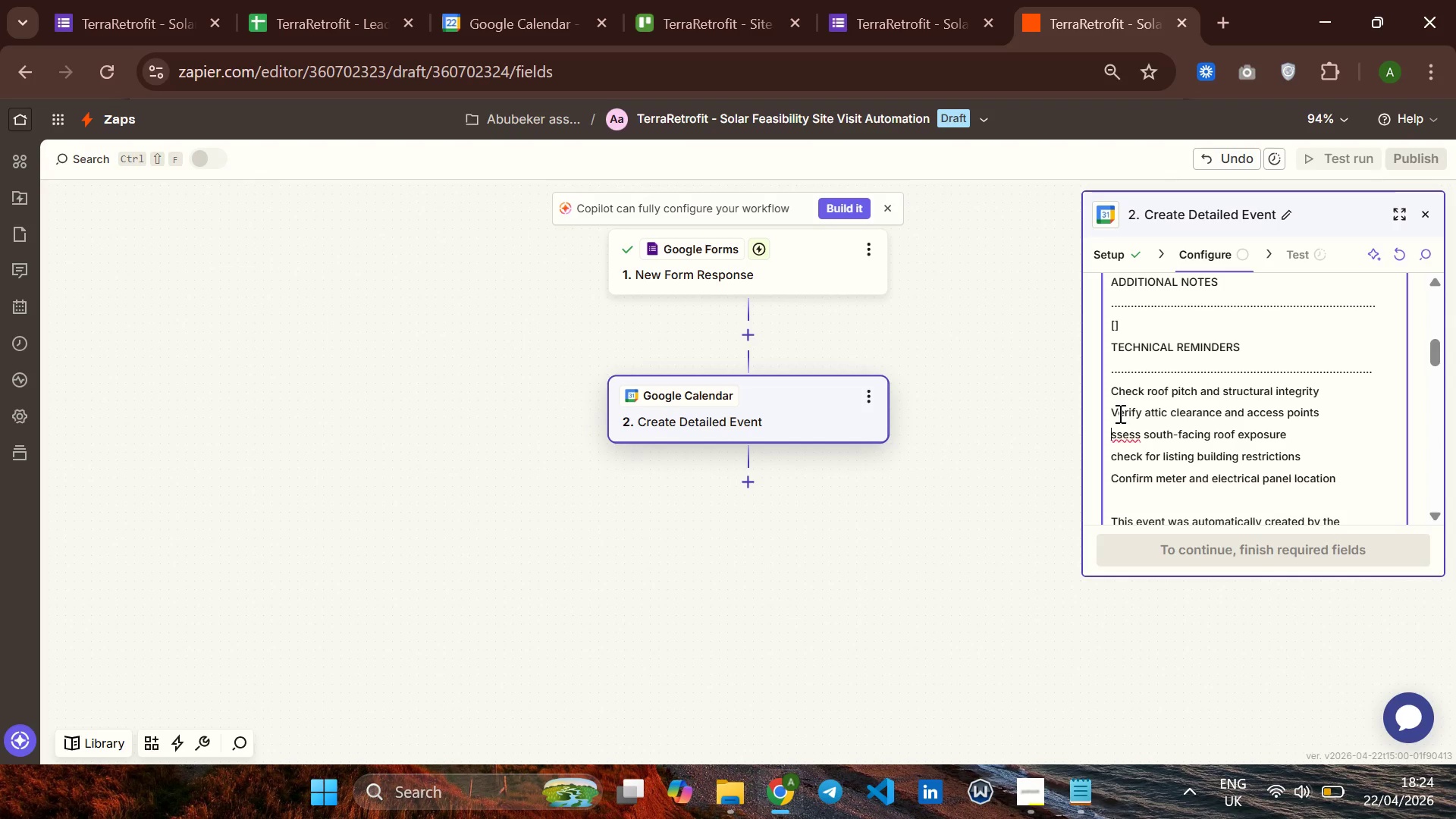 
key(Shift+A)
 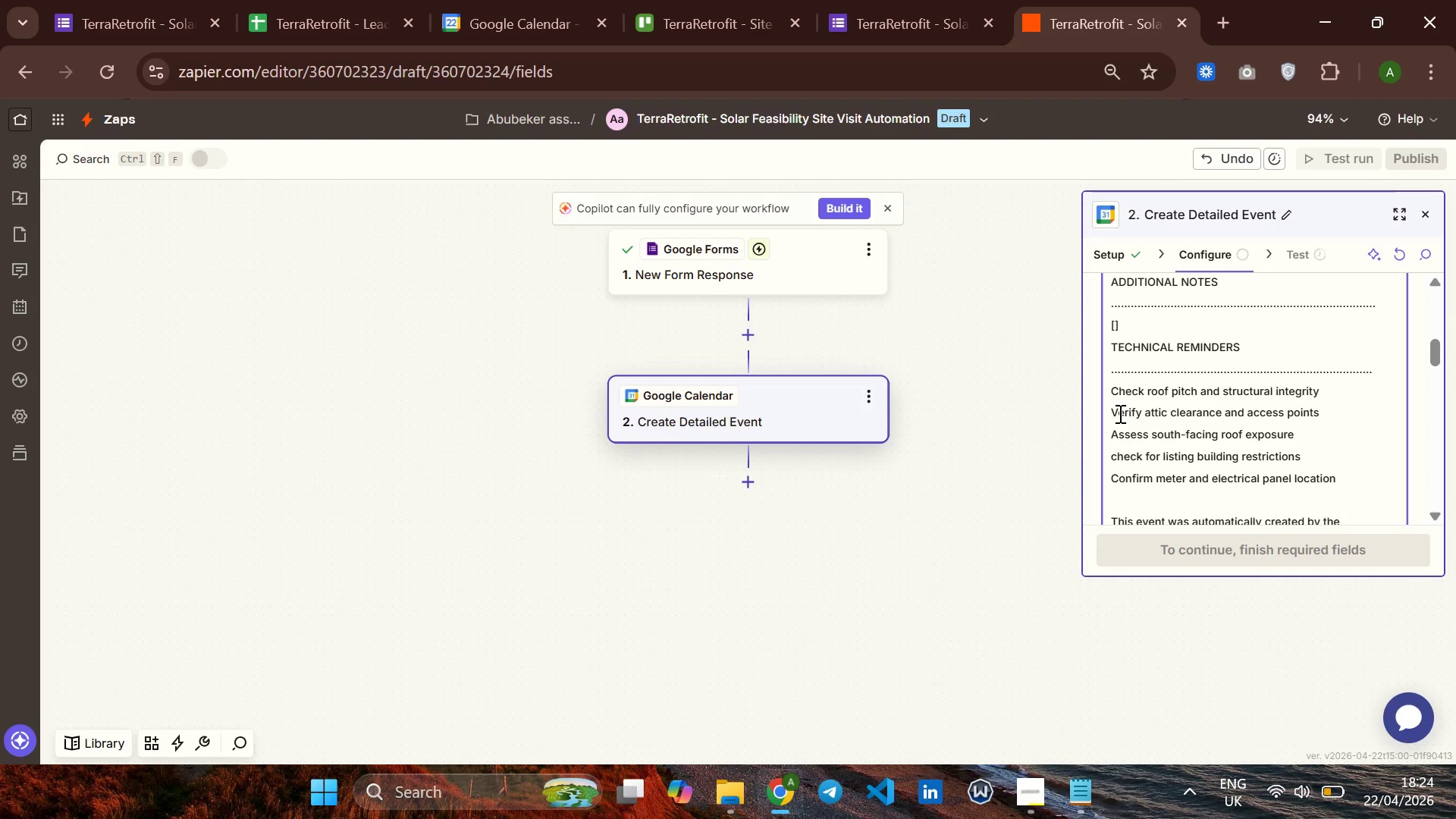 
key(ArrowDown)
 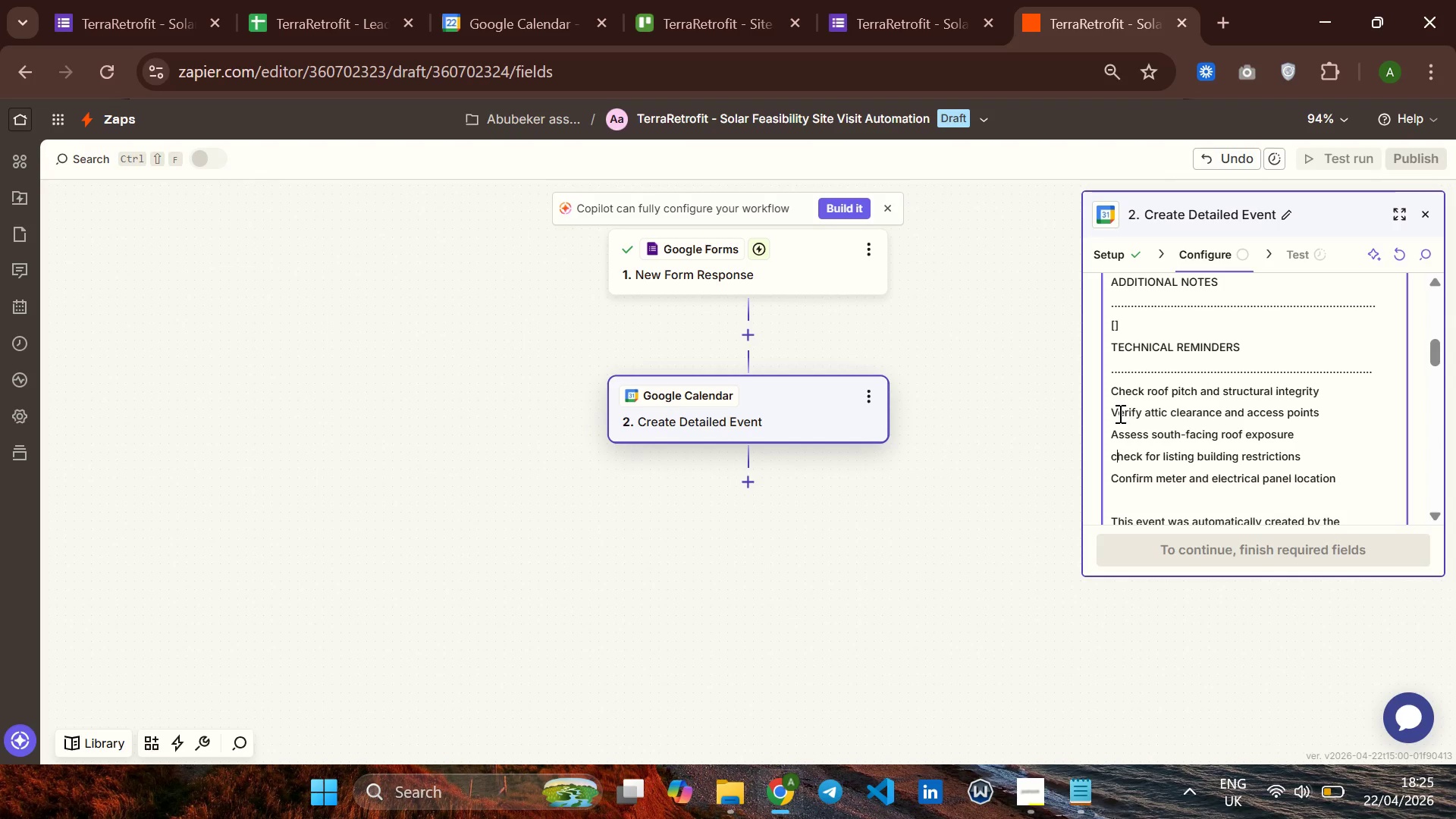 
key(ArrowDown)
 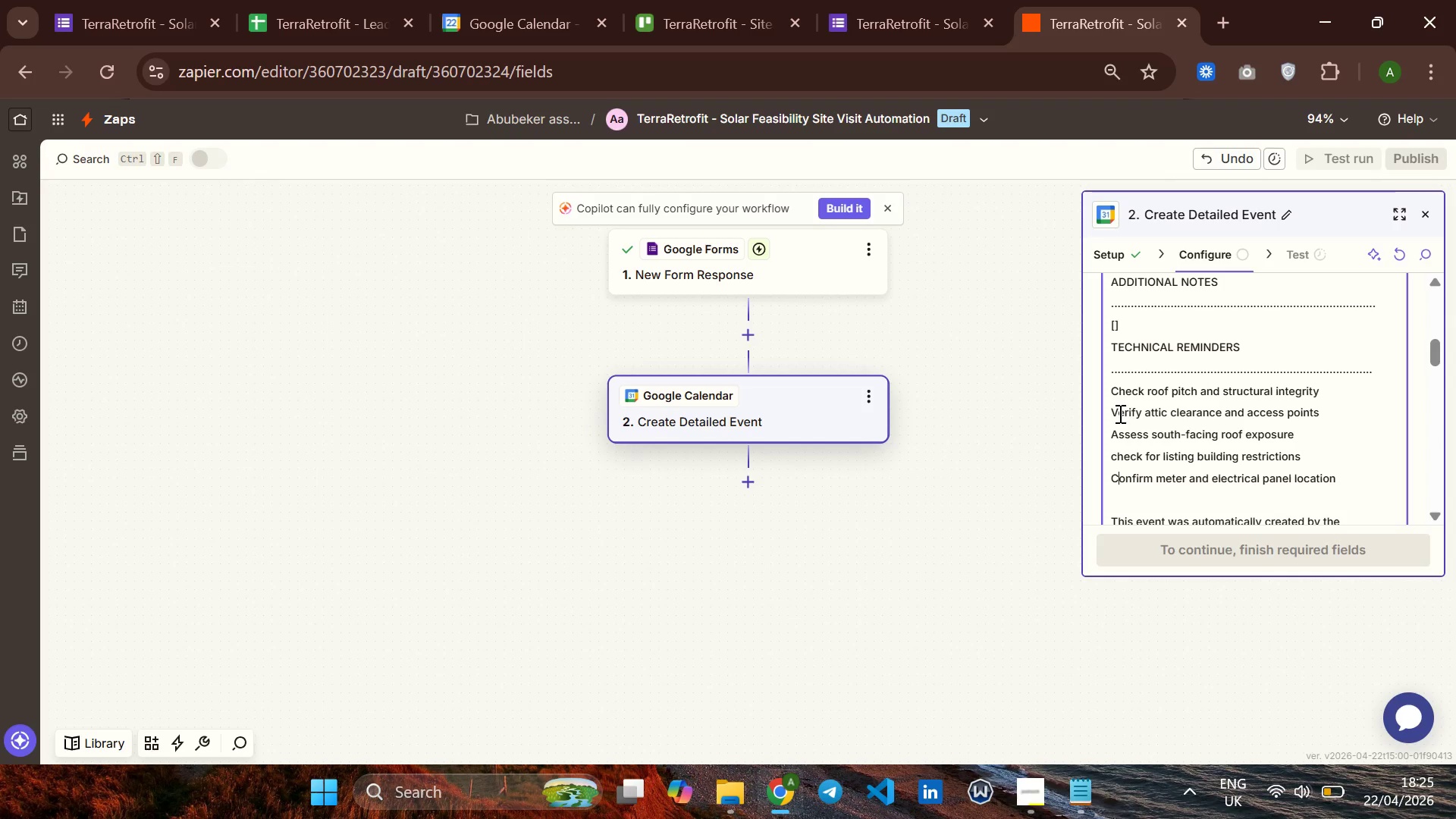 
key(Shift+ShiftRight)
 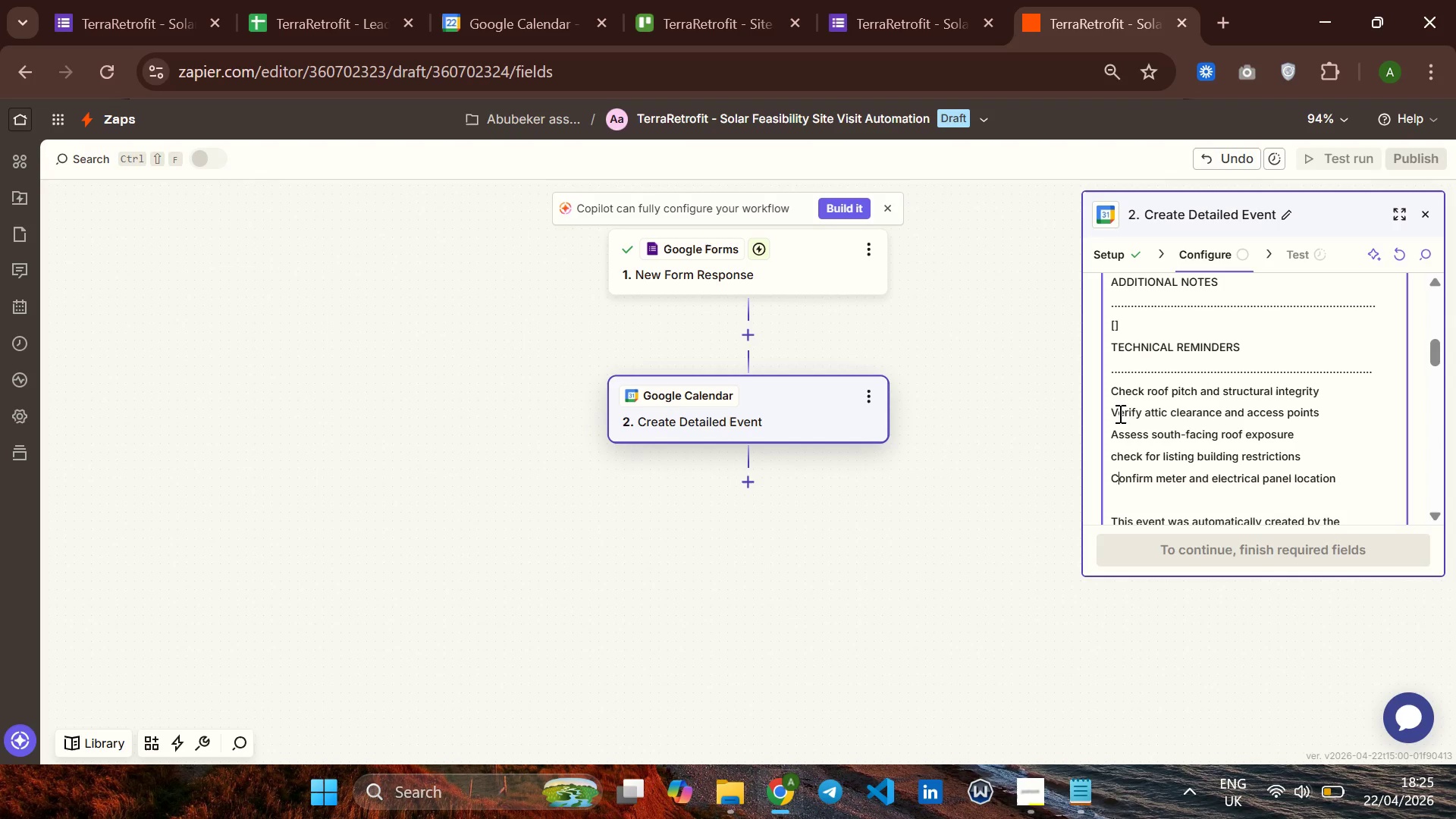 
key(ArrowUp)
 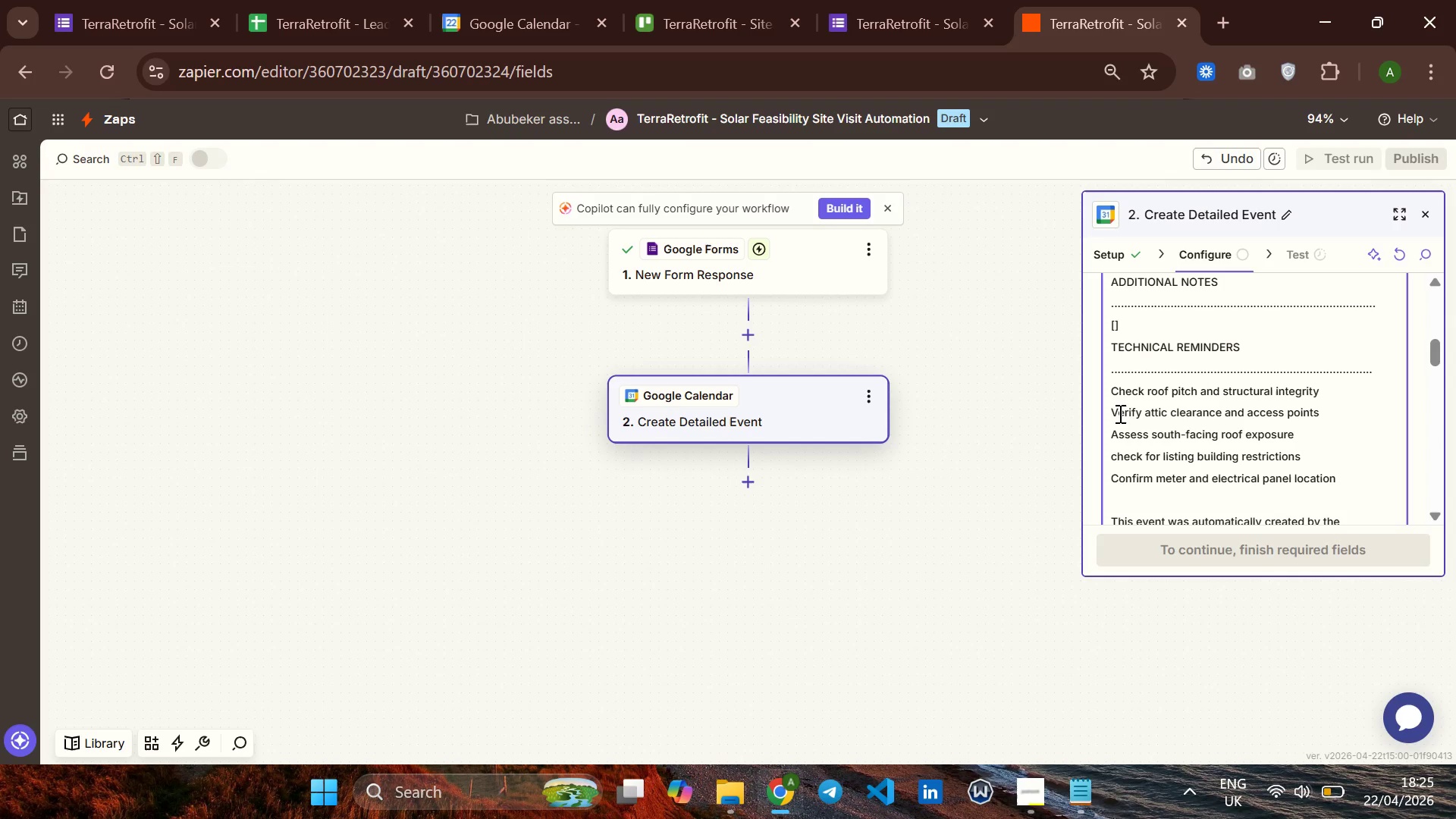 
key(Shift+Backspace)
 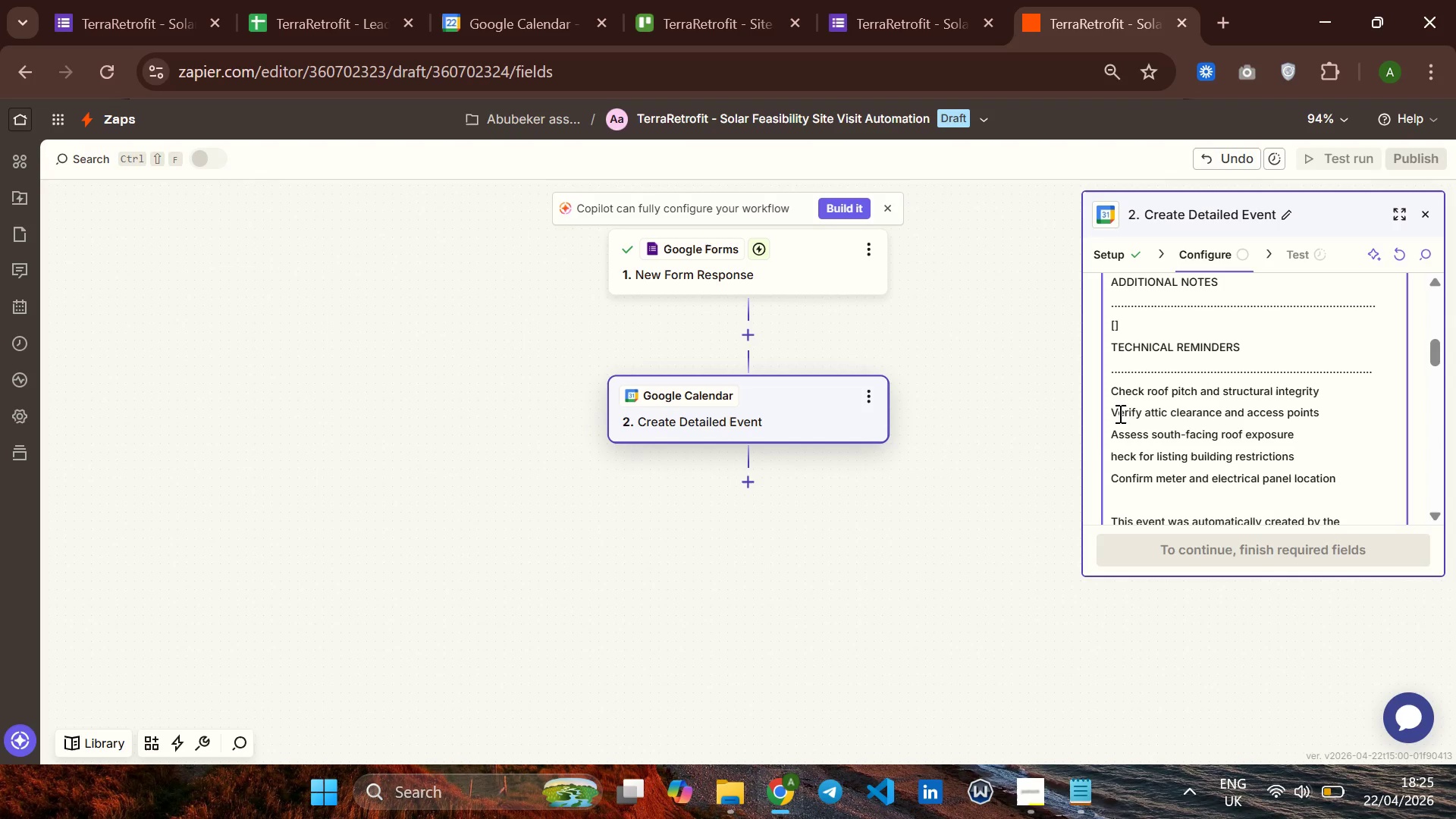 
key(Shift+C)
 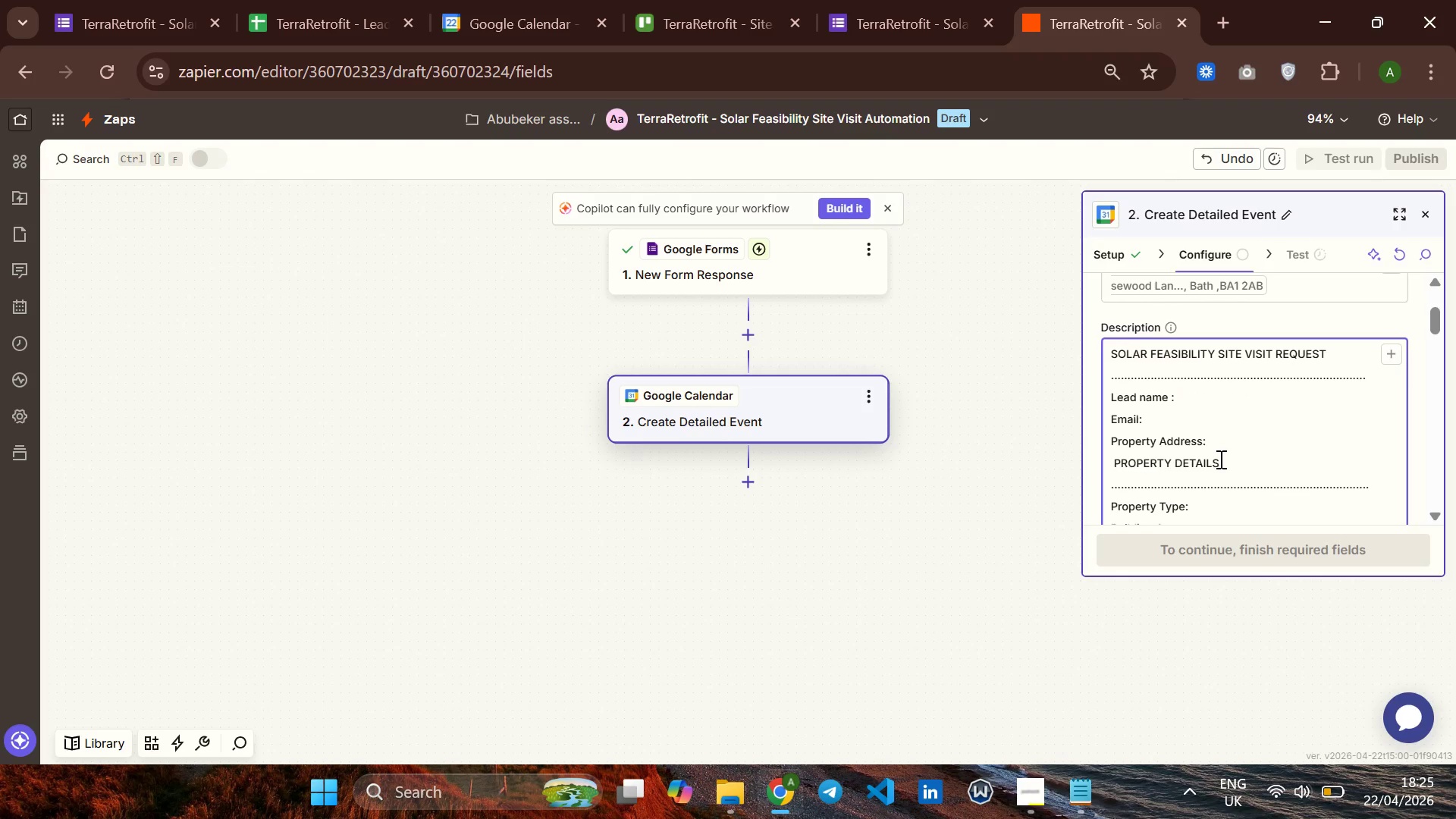 
left_click([1191, 393])
 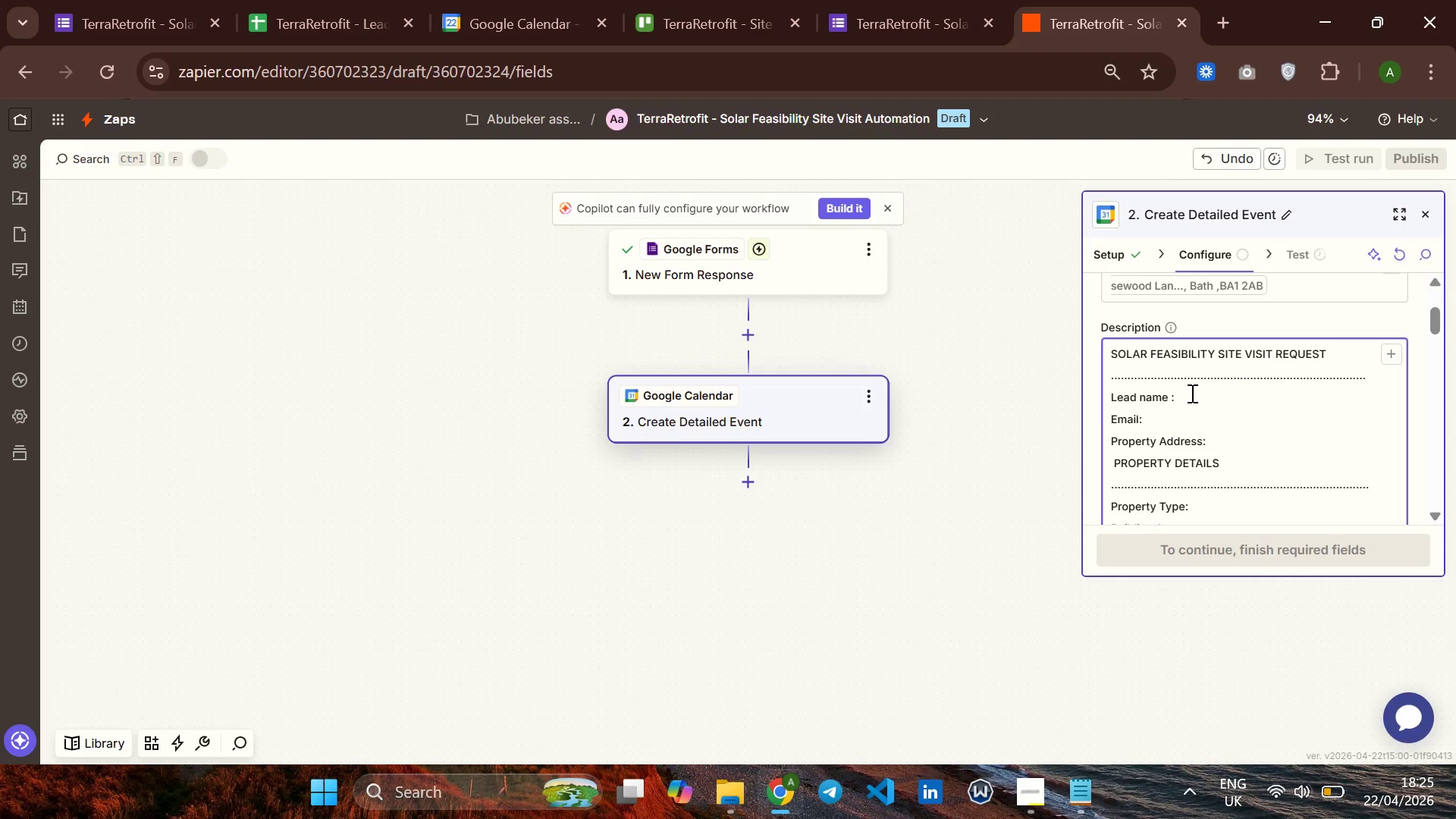 
key(BracketLeft)
 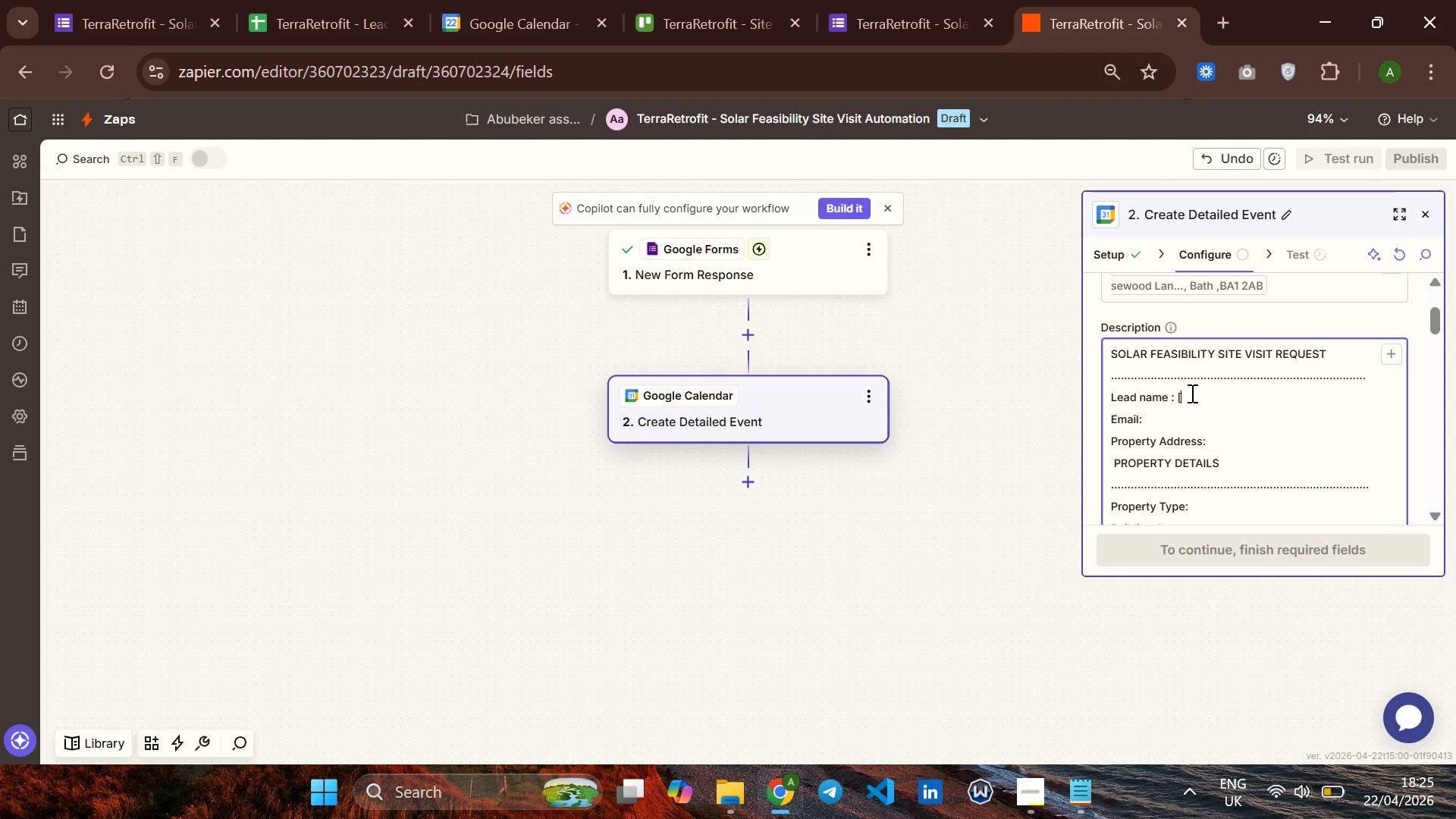 
key(BracketRight)
 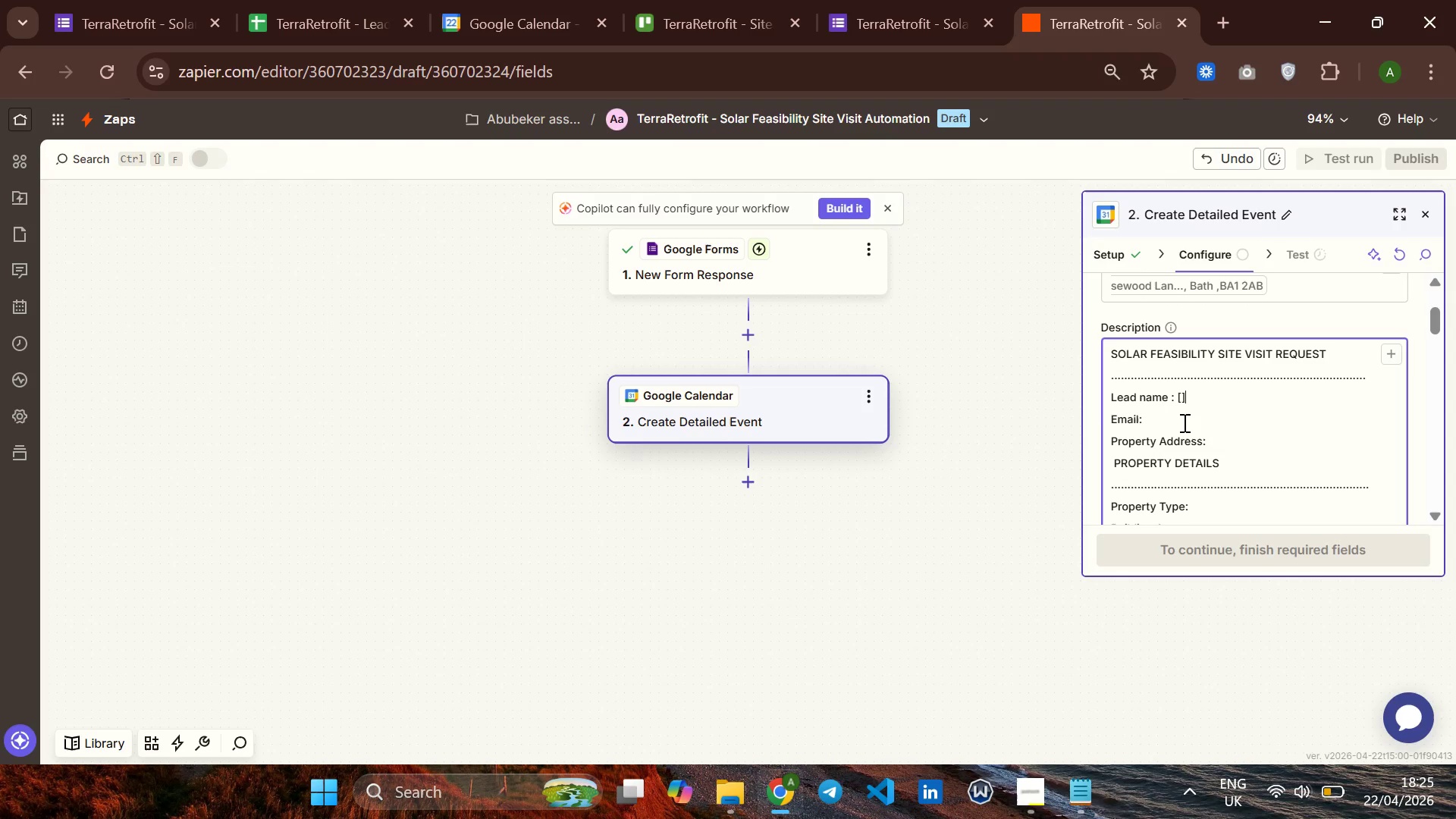 
key(ArrowLeft)
 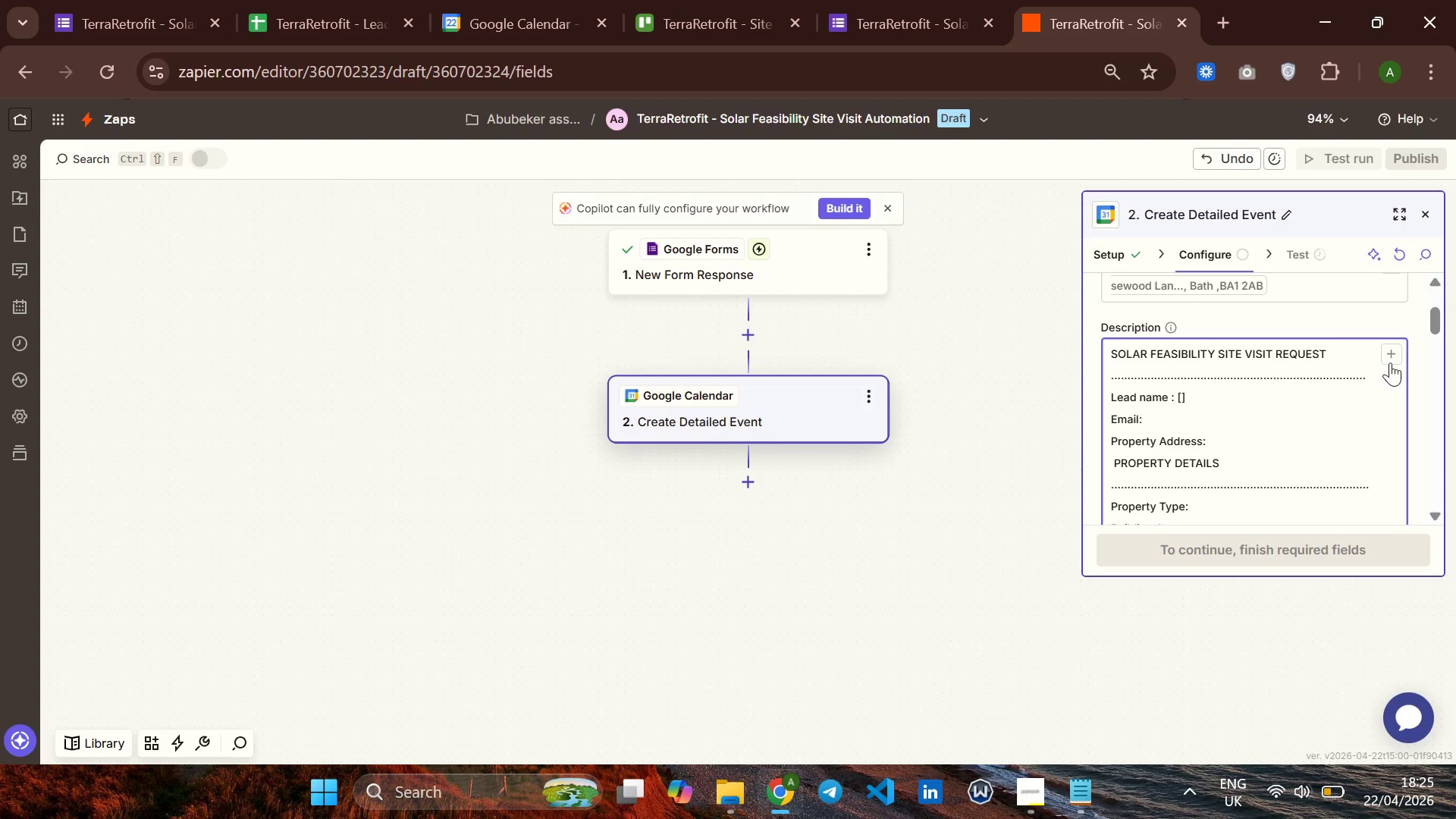 
left_click([1390, 356])
 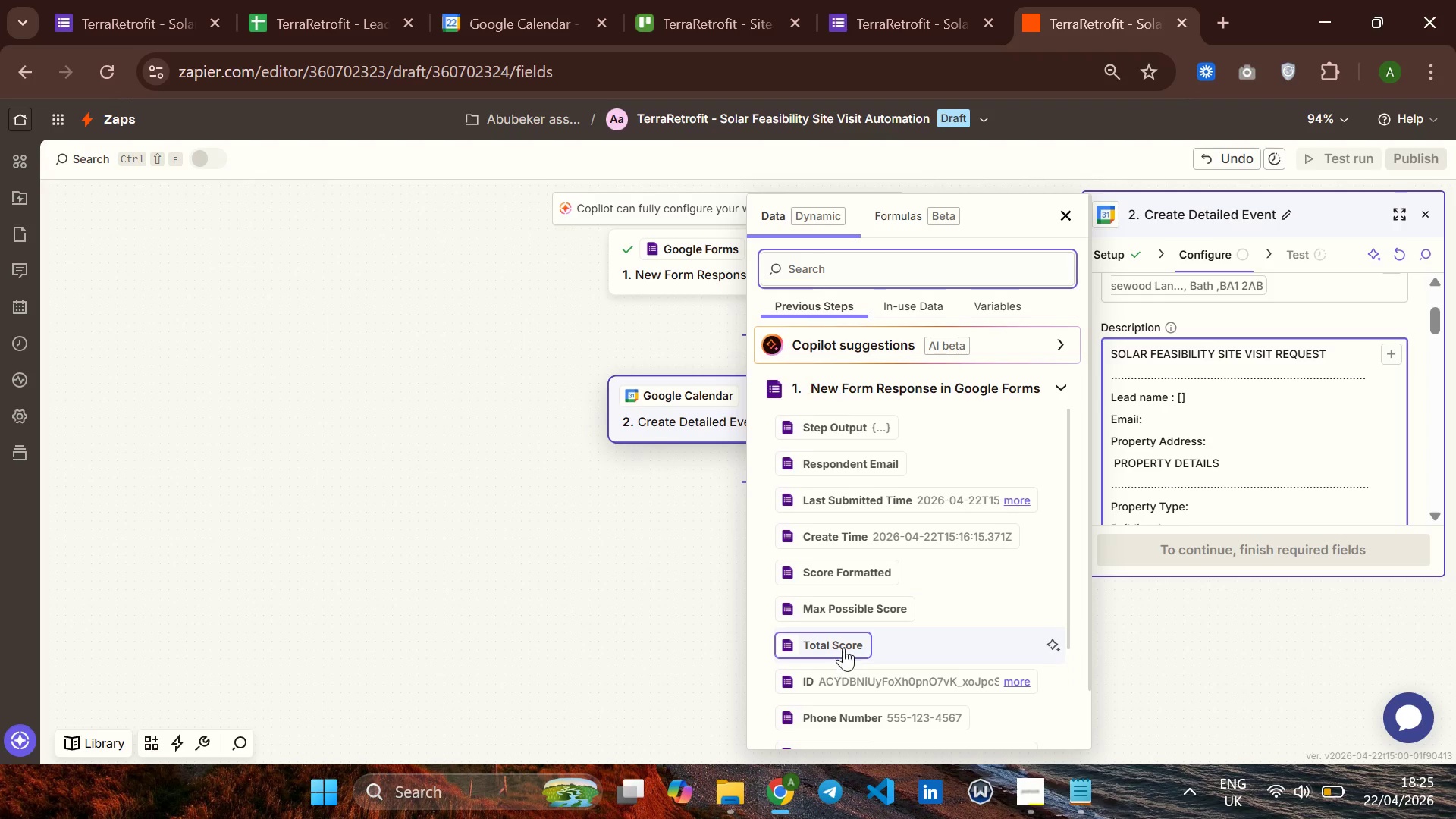 
scroll: coordinate [864, 568], scroll_direction: down, amount: 2.0
 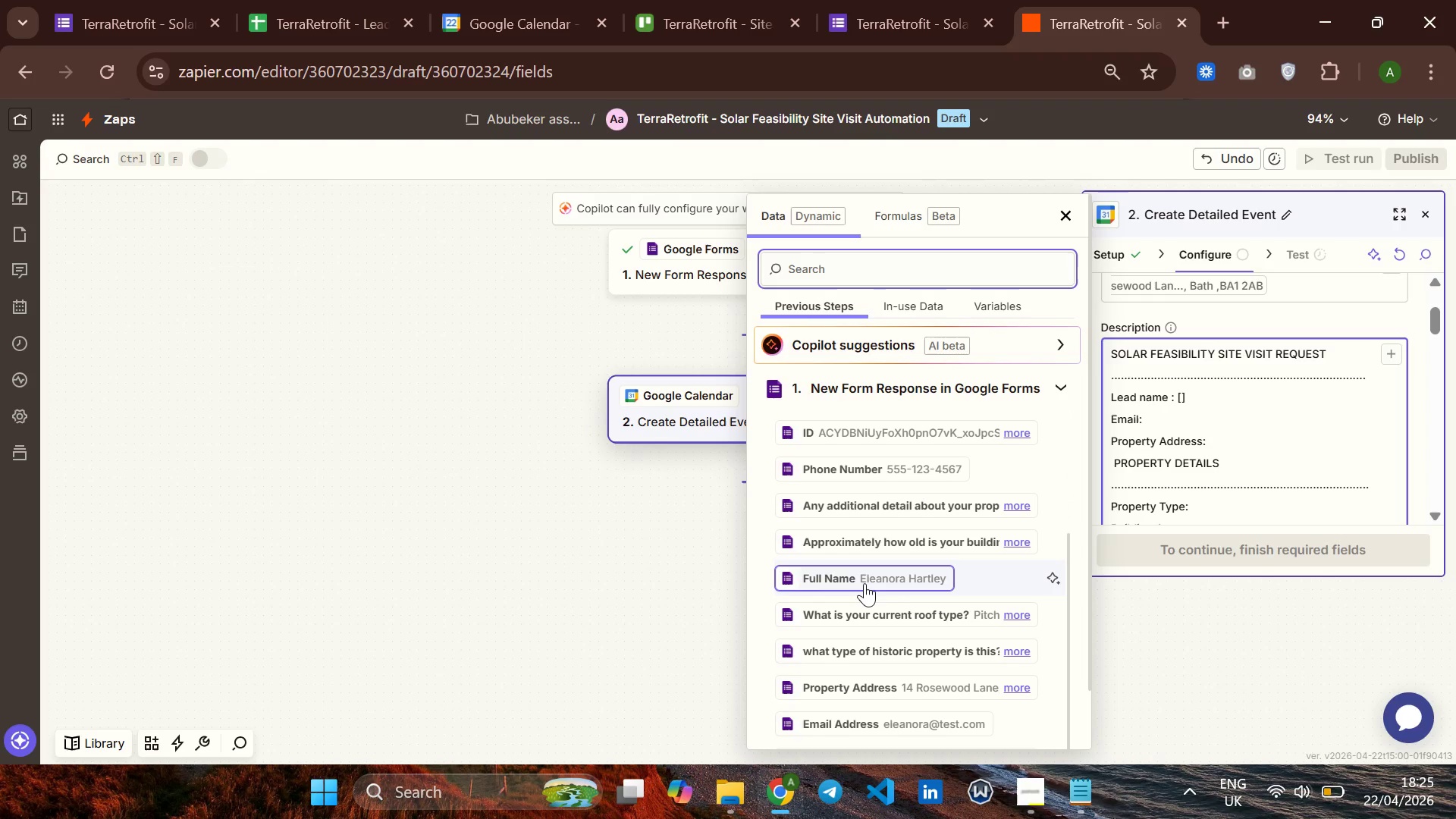 
left_click([864, 583])
 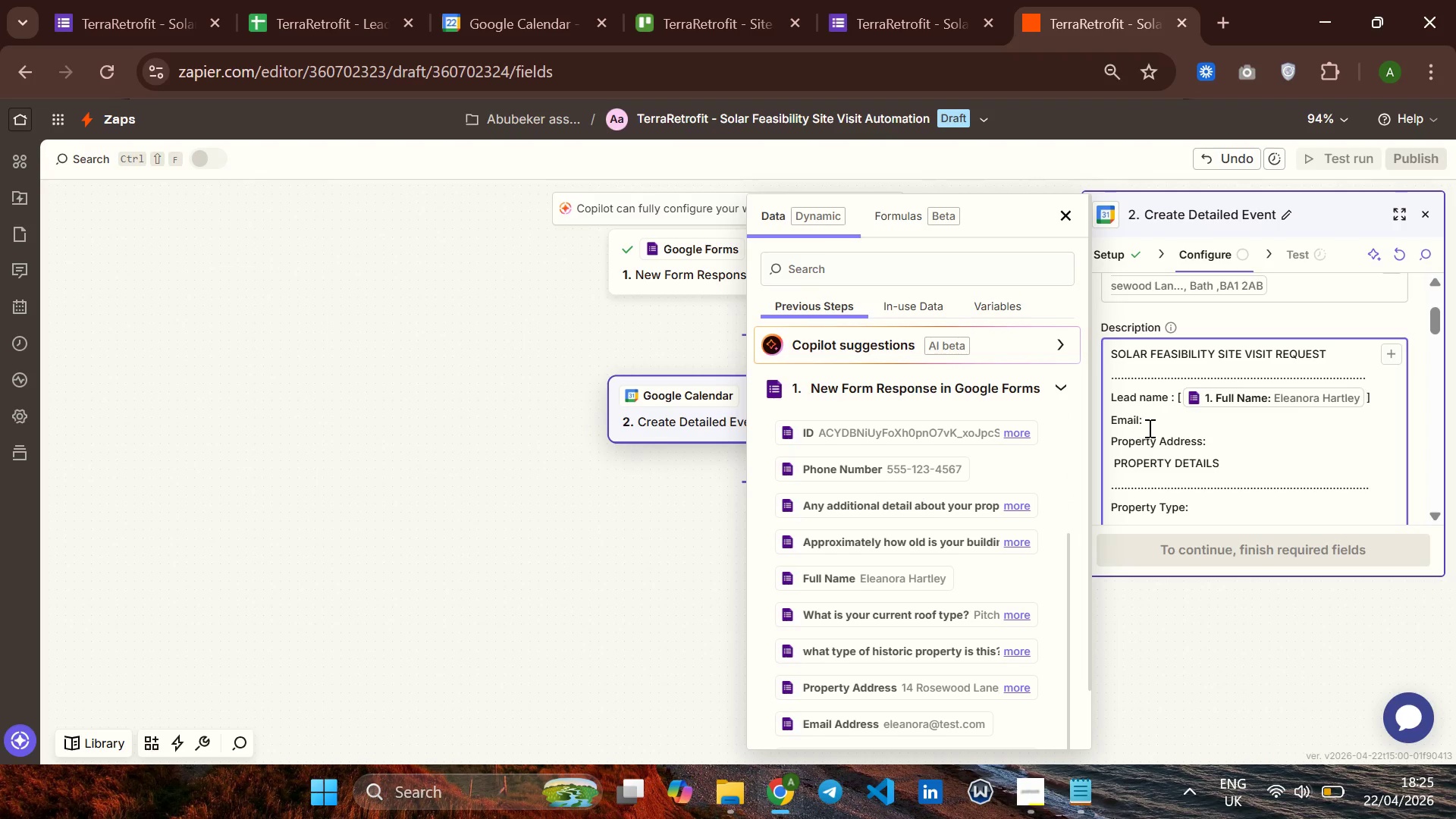 
left_click([1151, 426])
 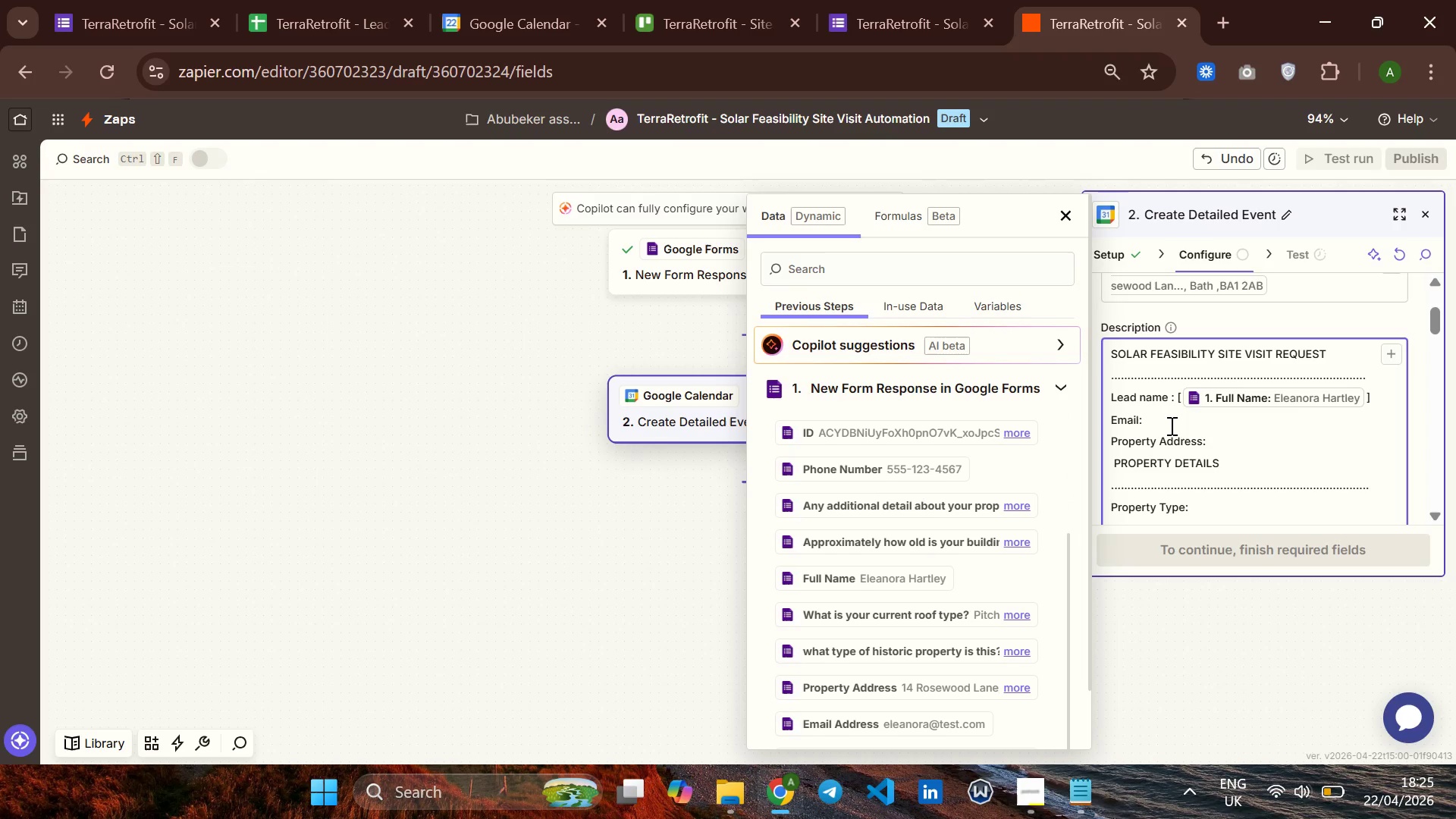 
key(BracketLeft)
 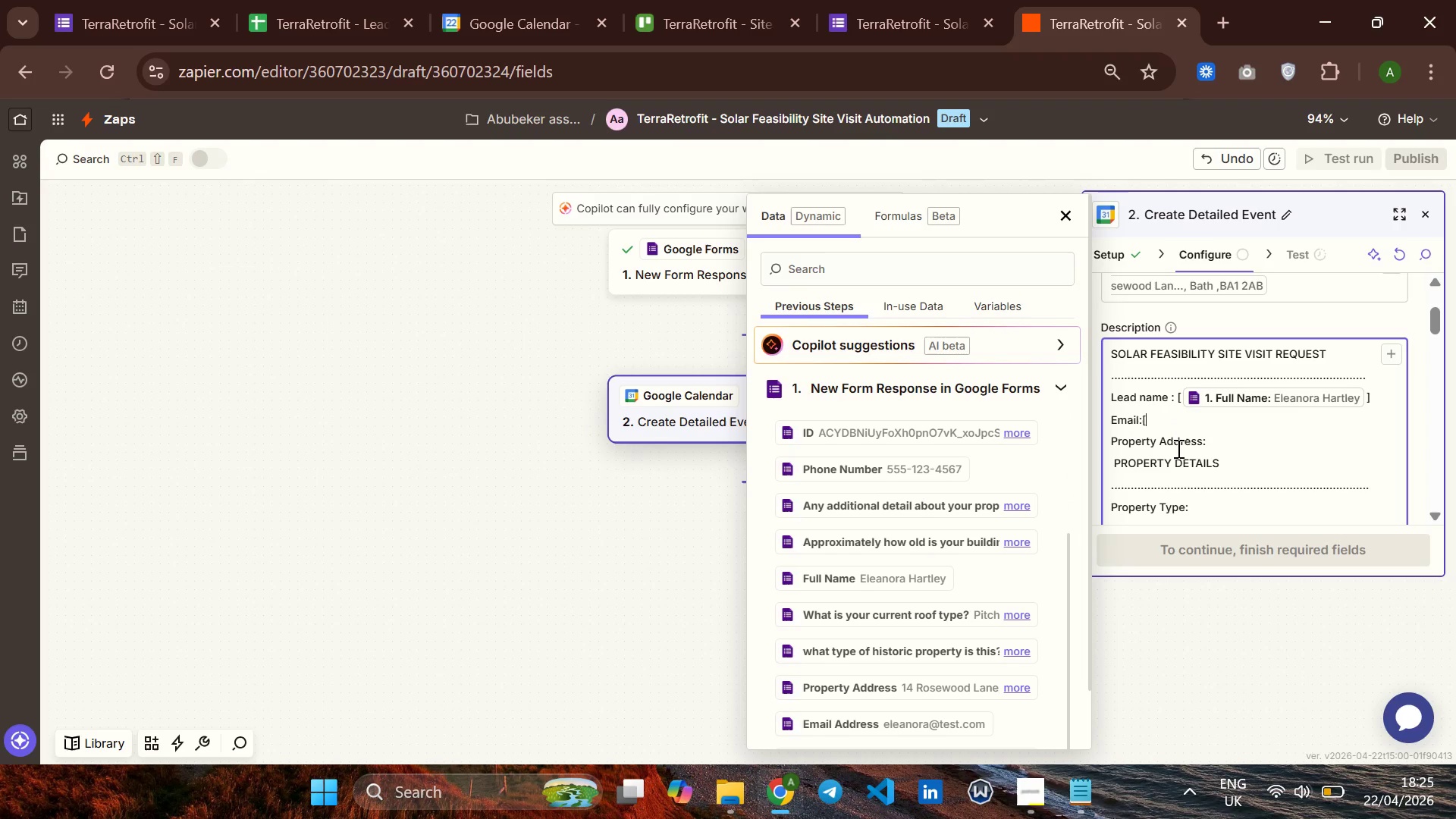 
key(BracketRight)
 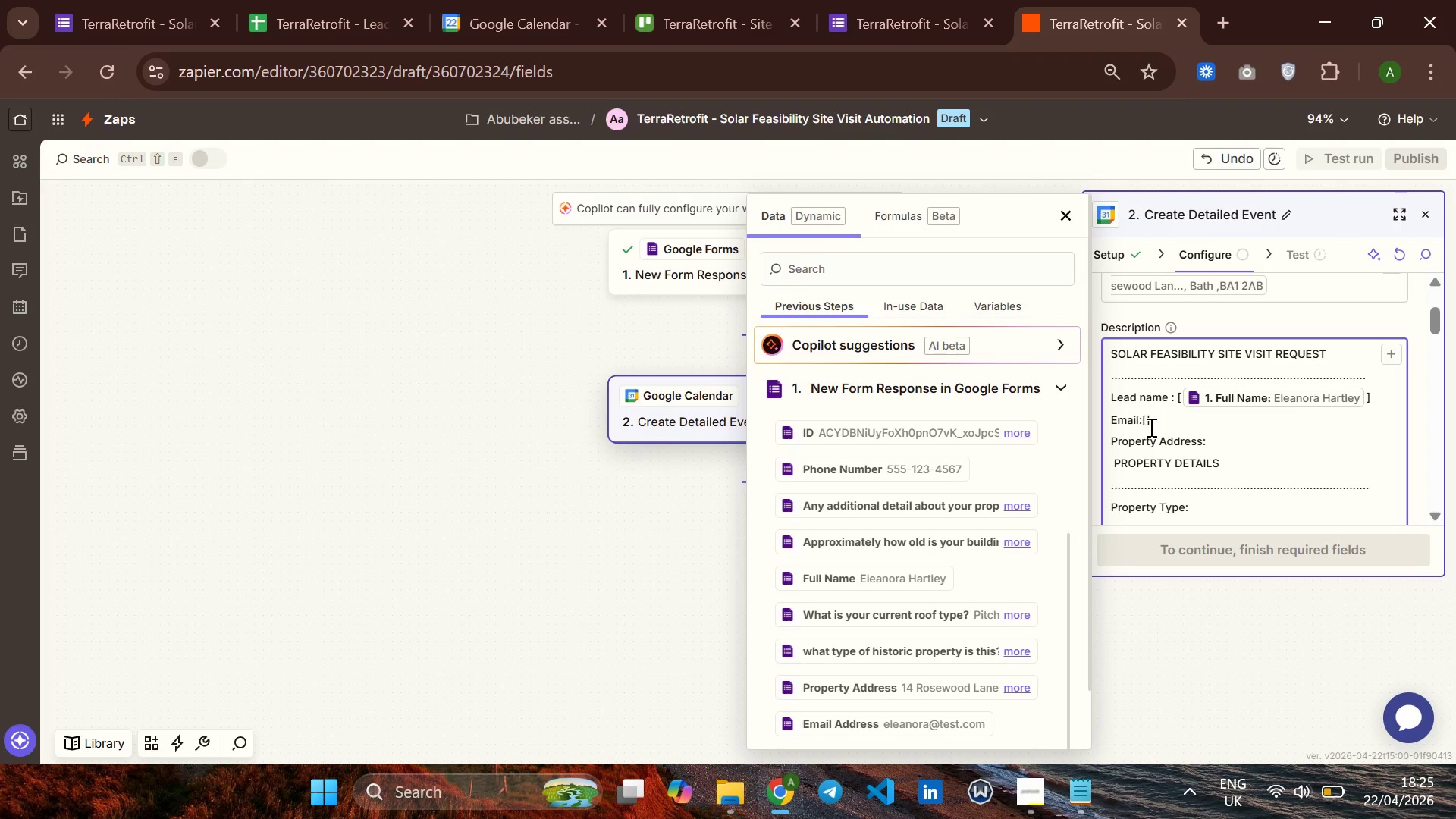 
key(ArrowLeft)
 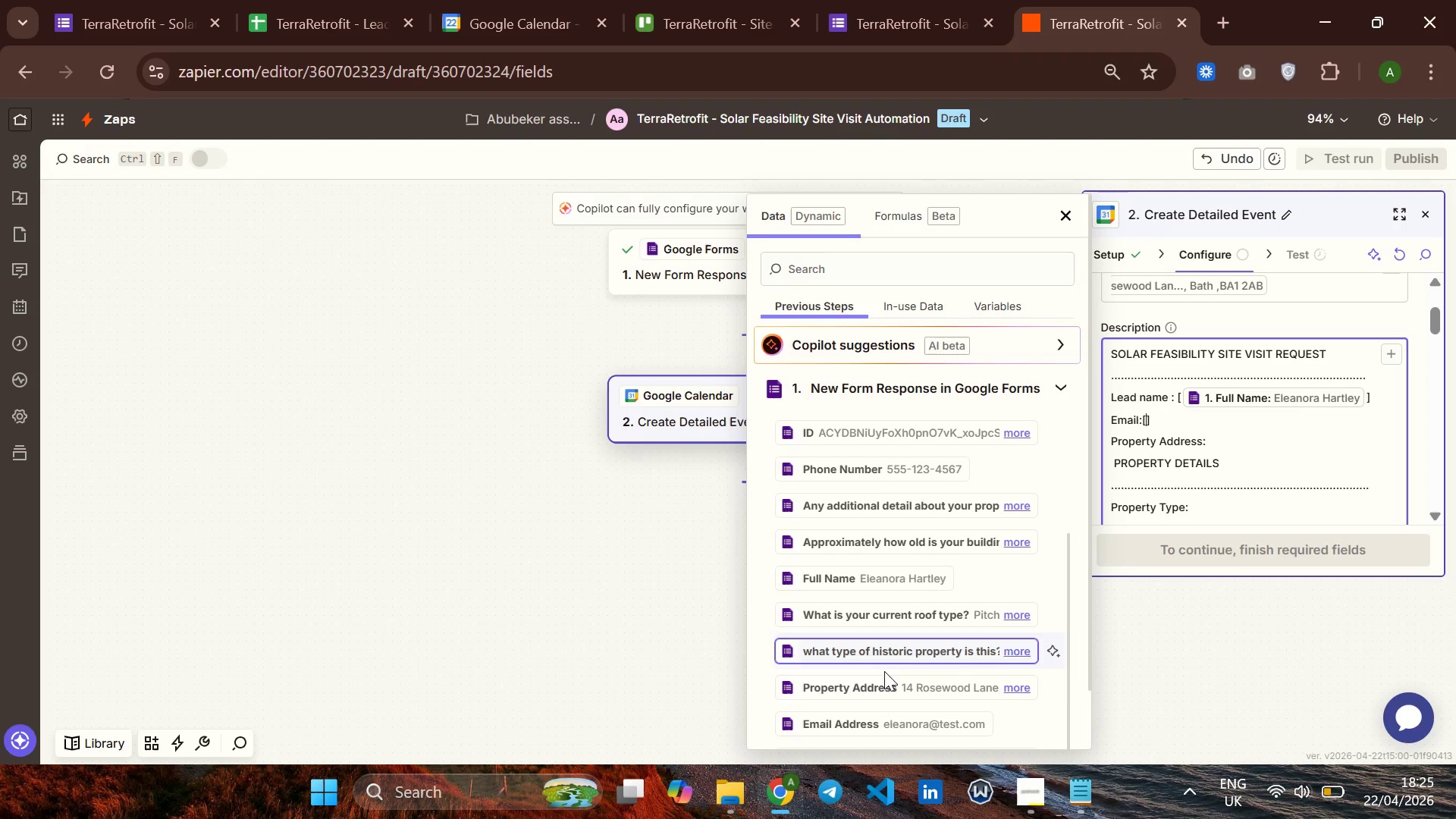 
scroll: coordinate [881, 674], scroll_direction: down, amount: 1.0
 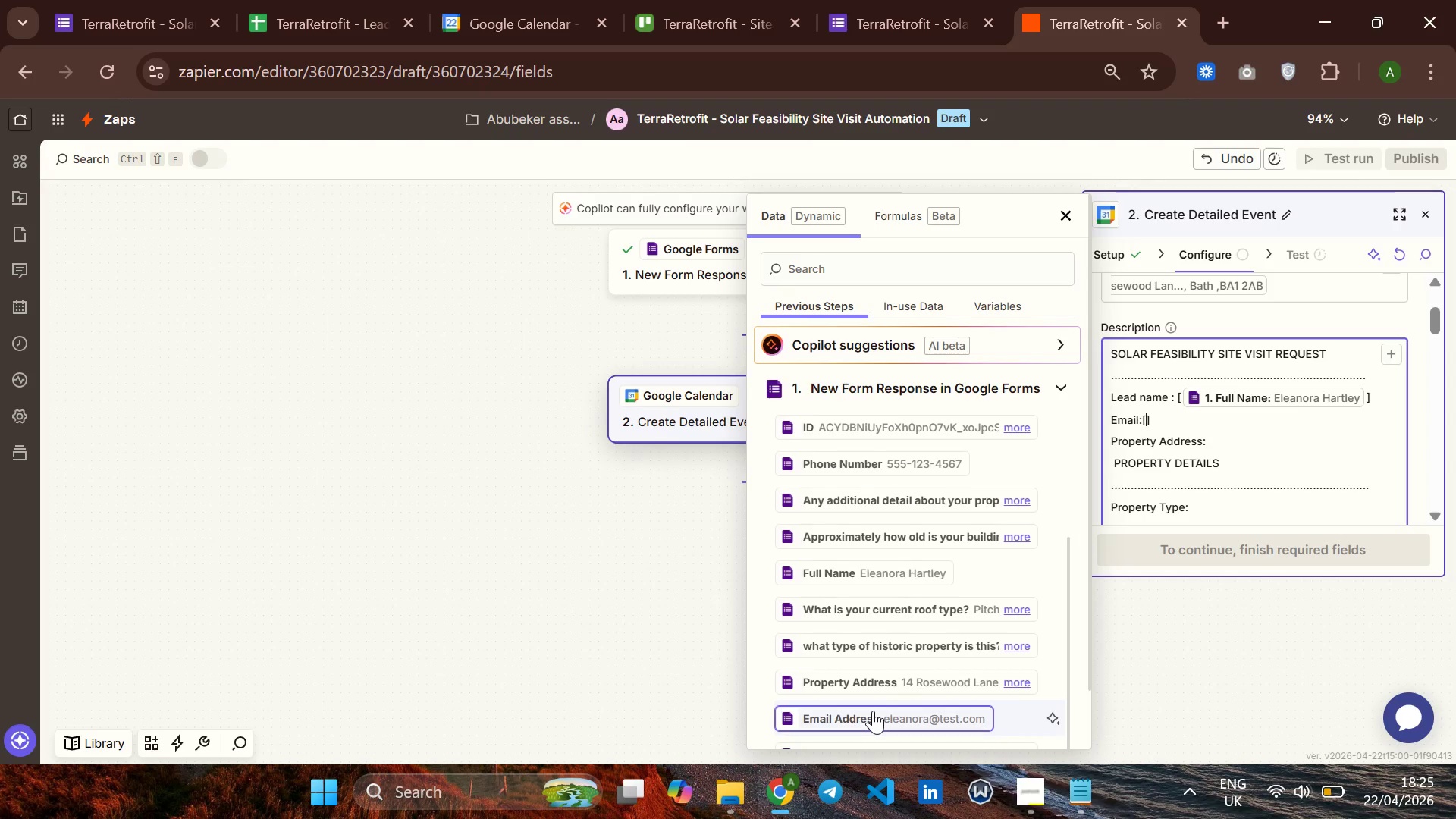 
left_click([873, 711])
 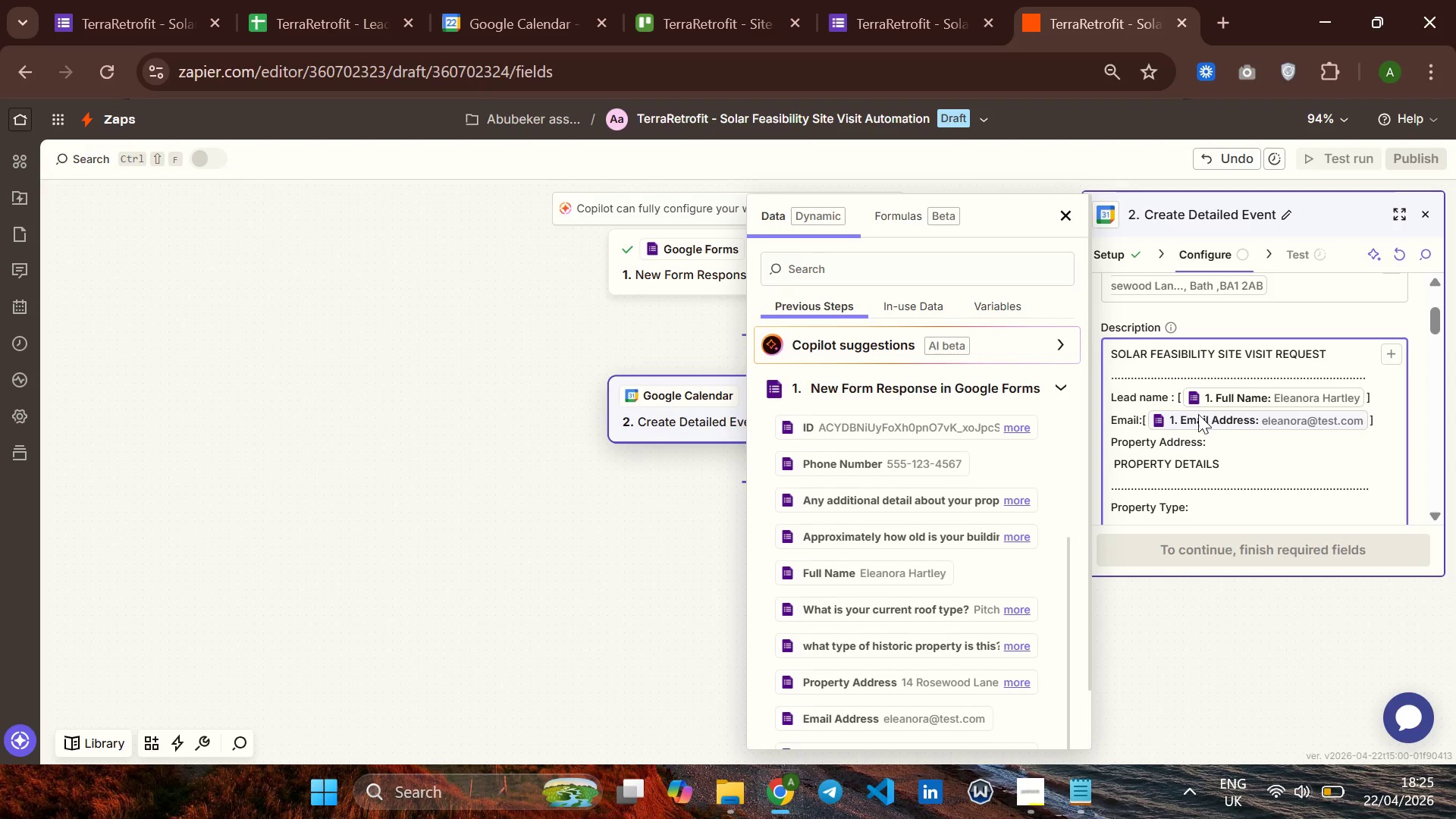 
left_click([1218, 446])
 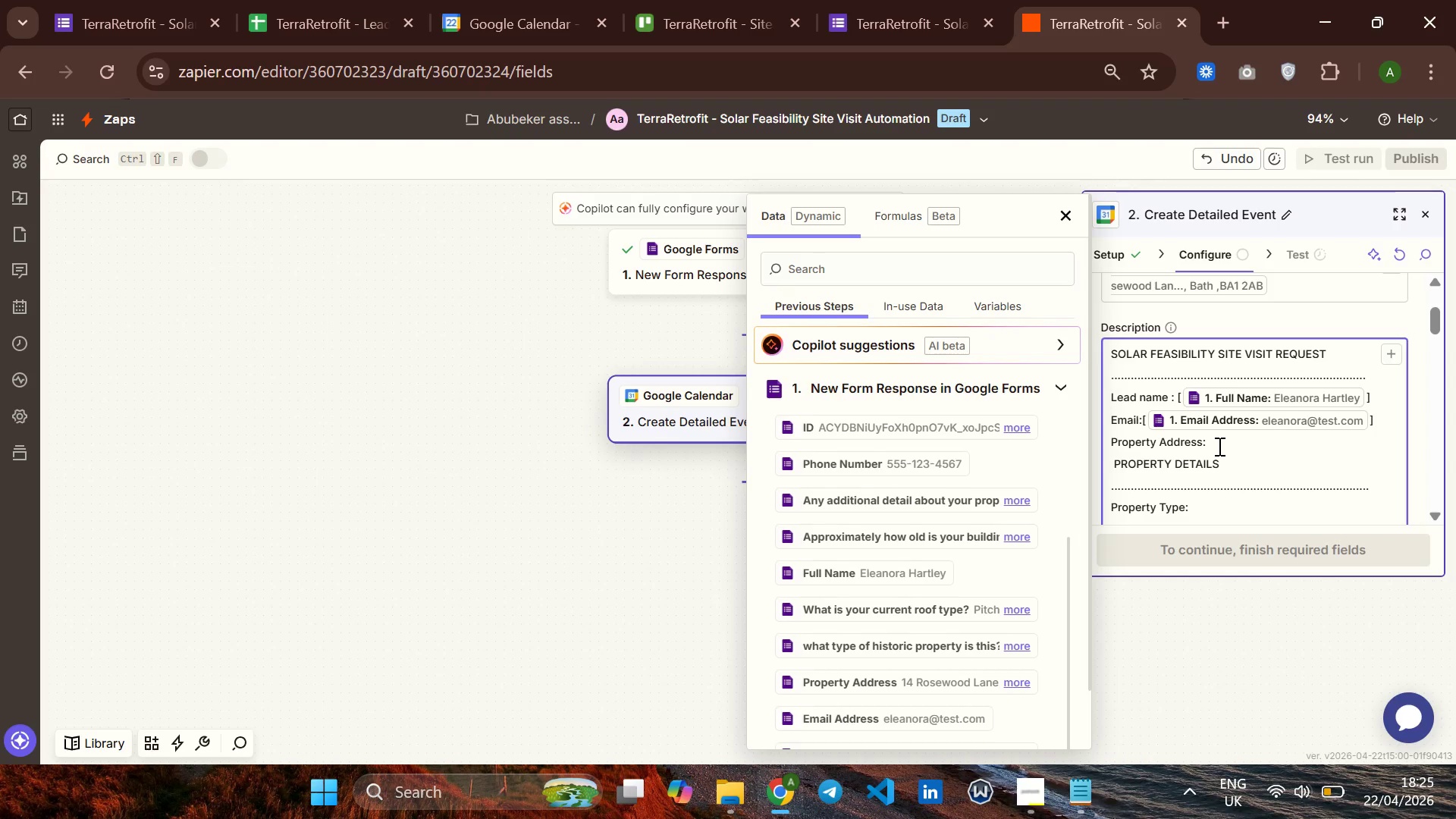 
key(BracketRight)
 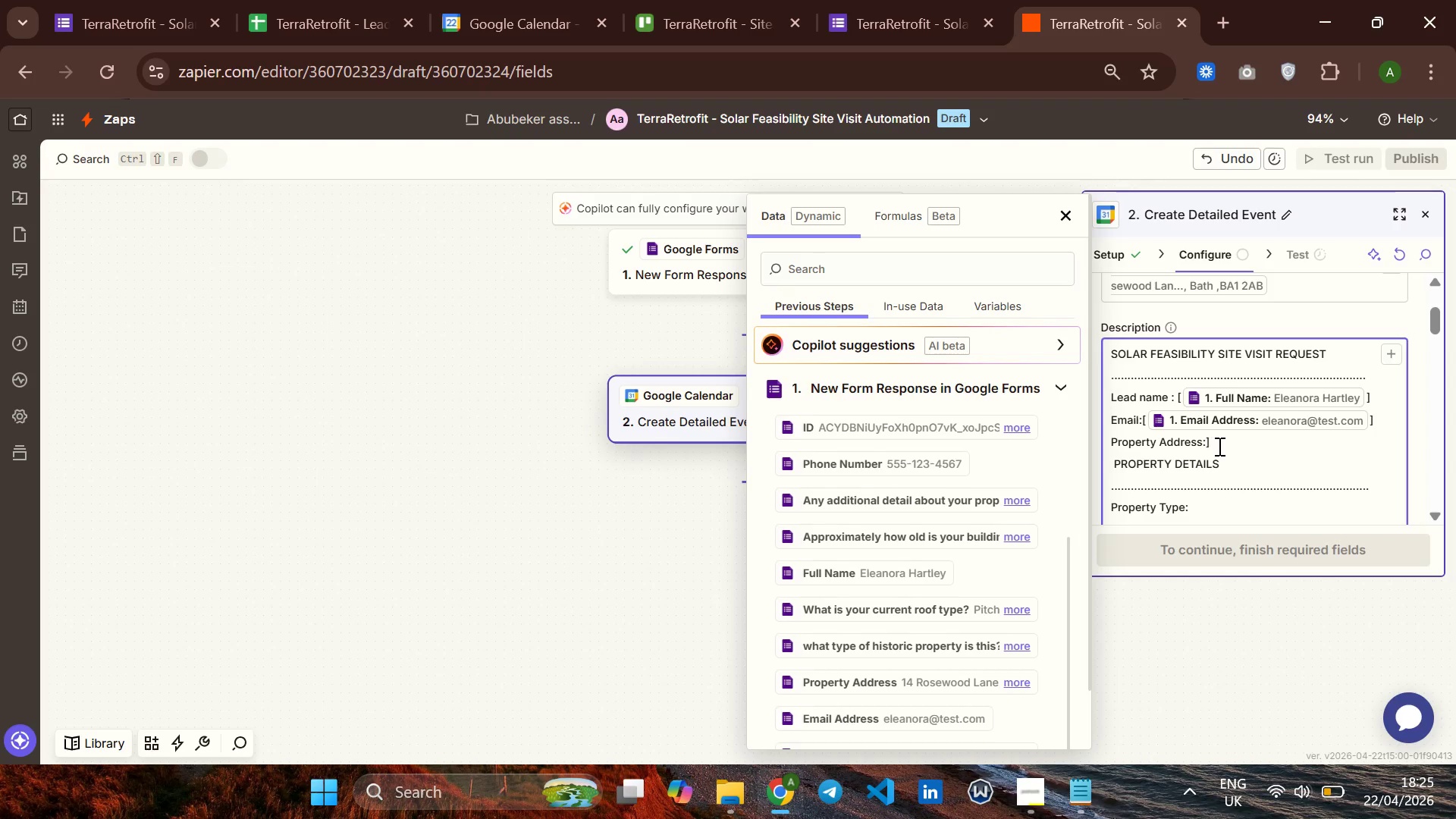 
key(Backspace)
 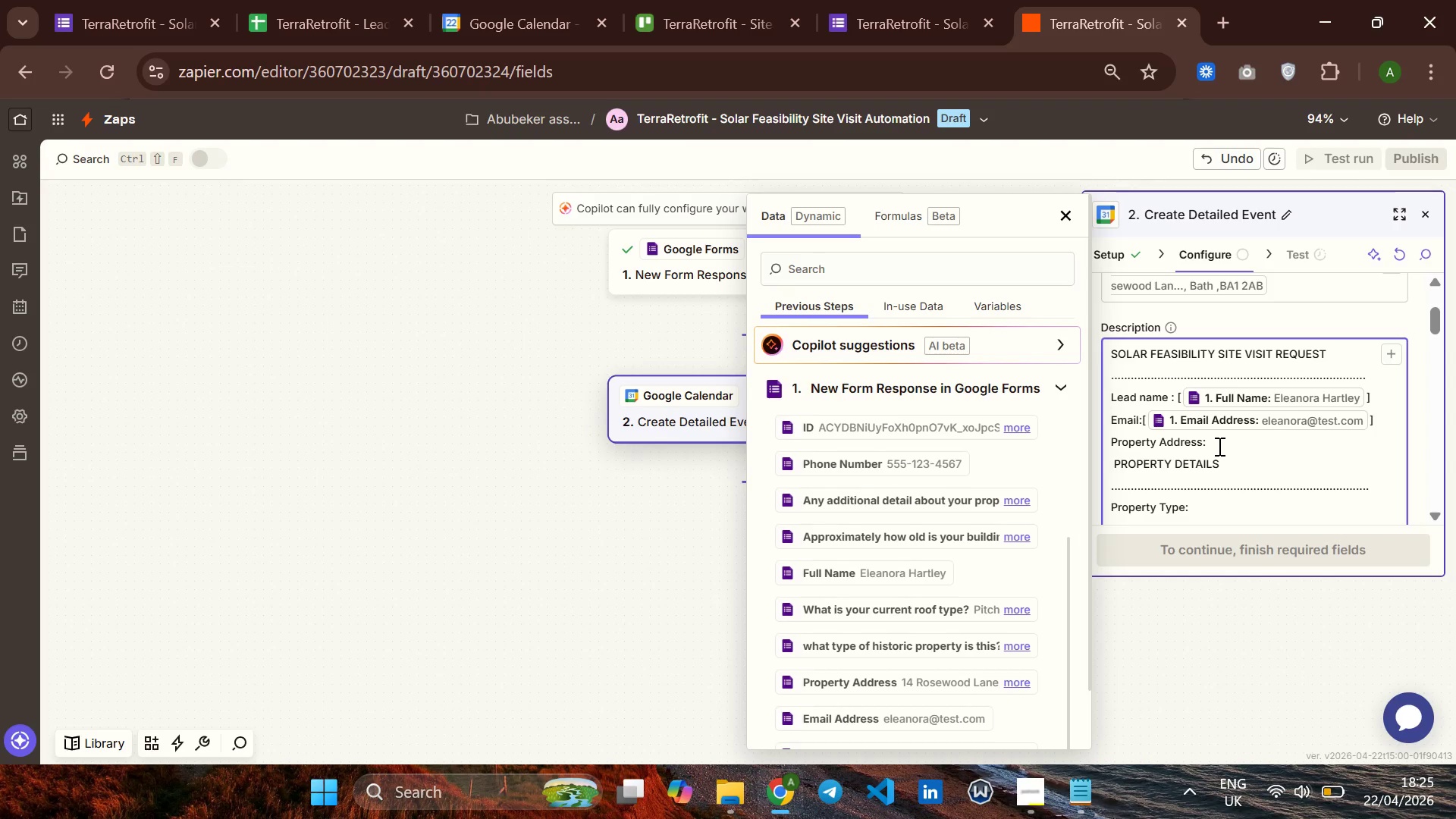 
key(BracketLeft)
 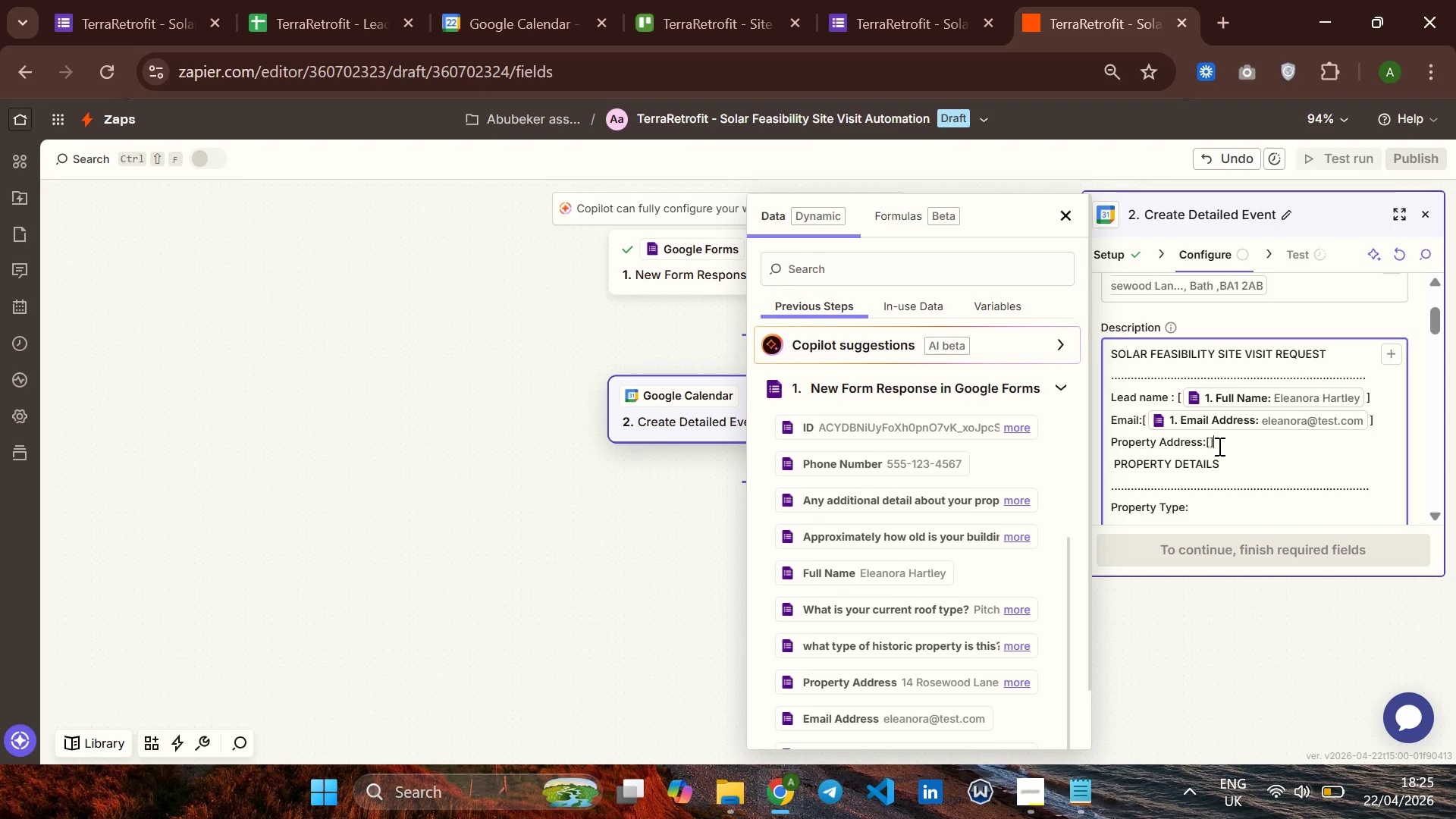 
key(BracketRight)
 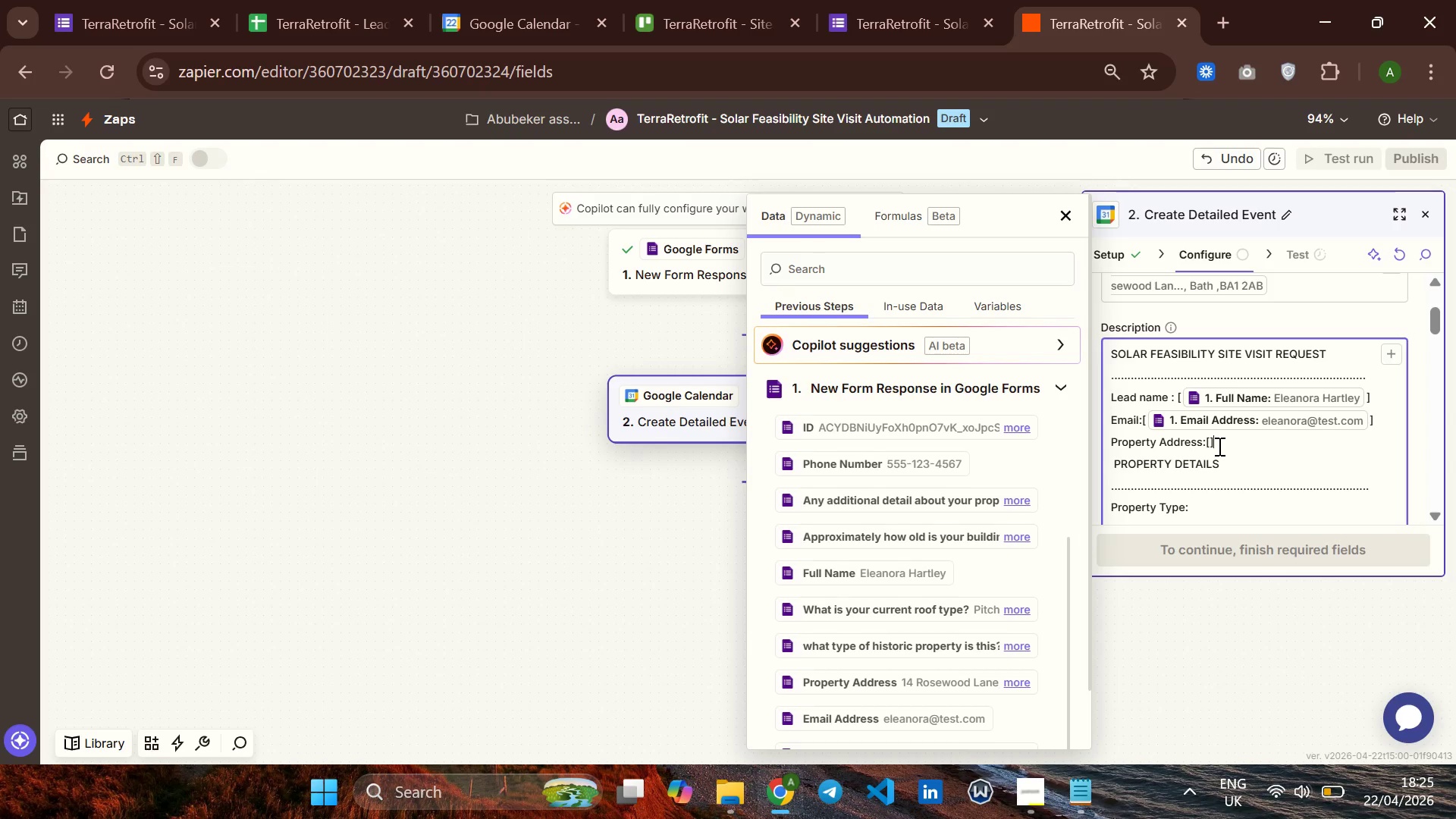 
wait(8.47)
 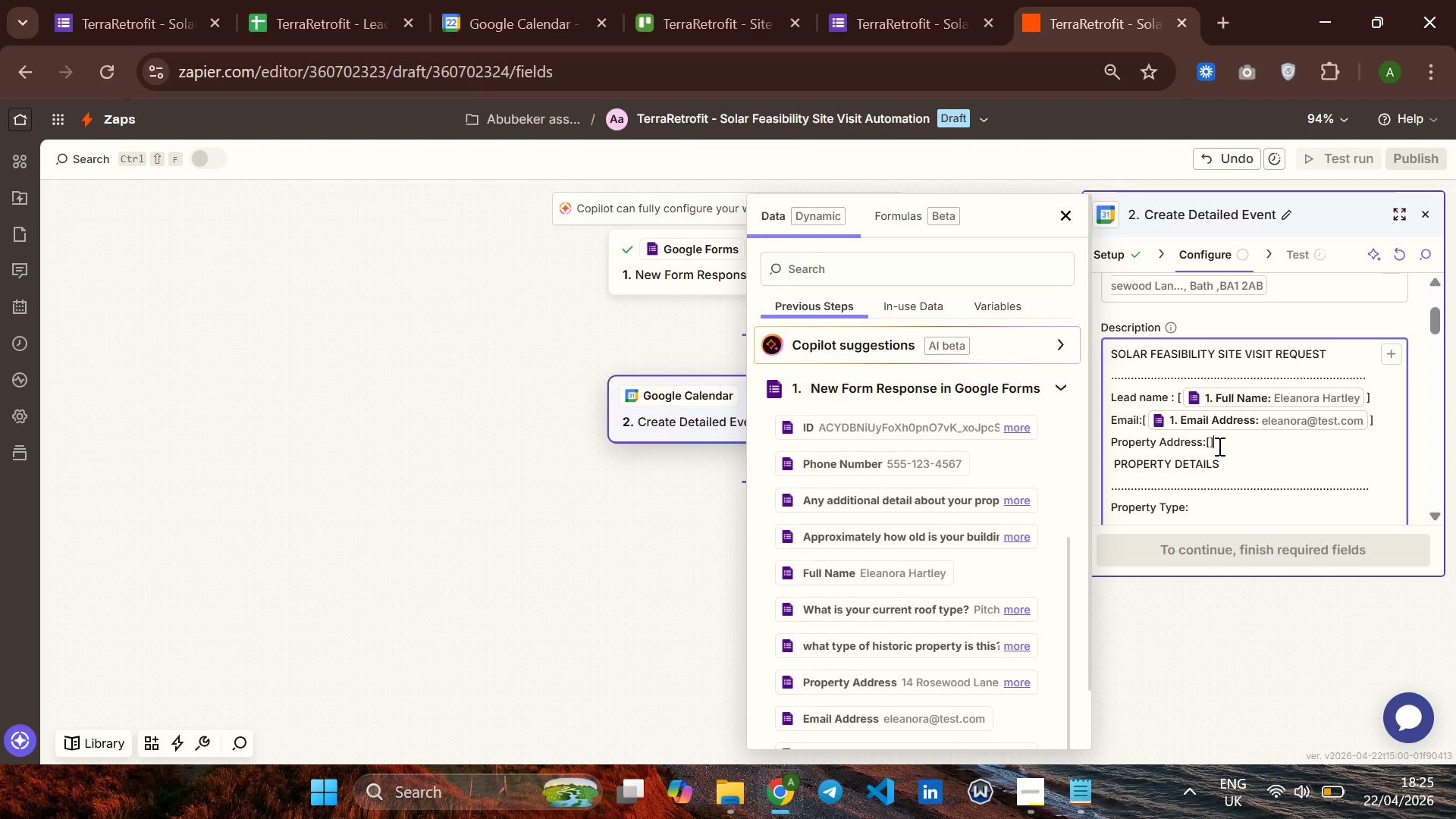 
left_click([869, 678])
 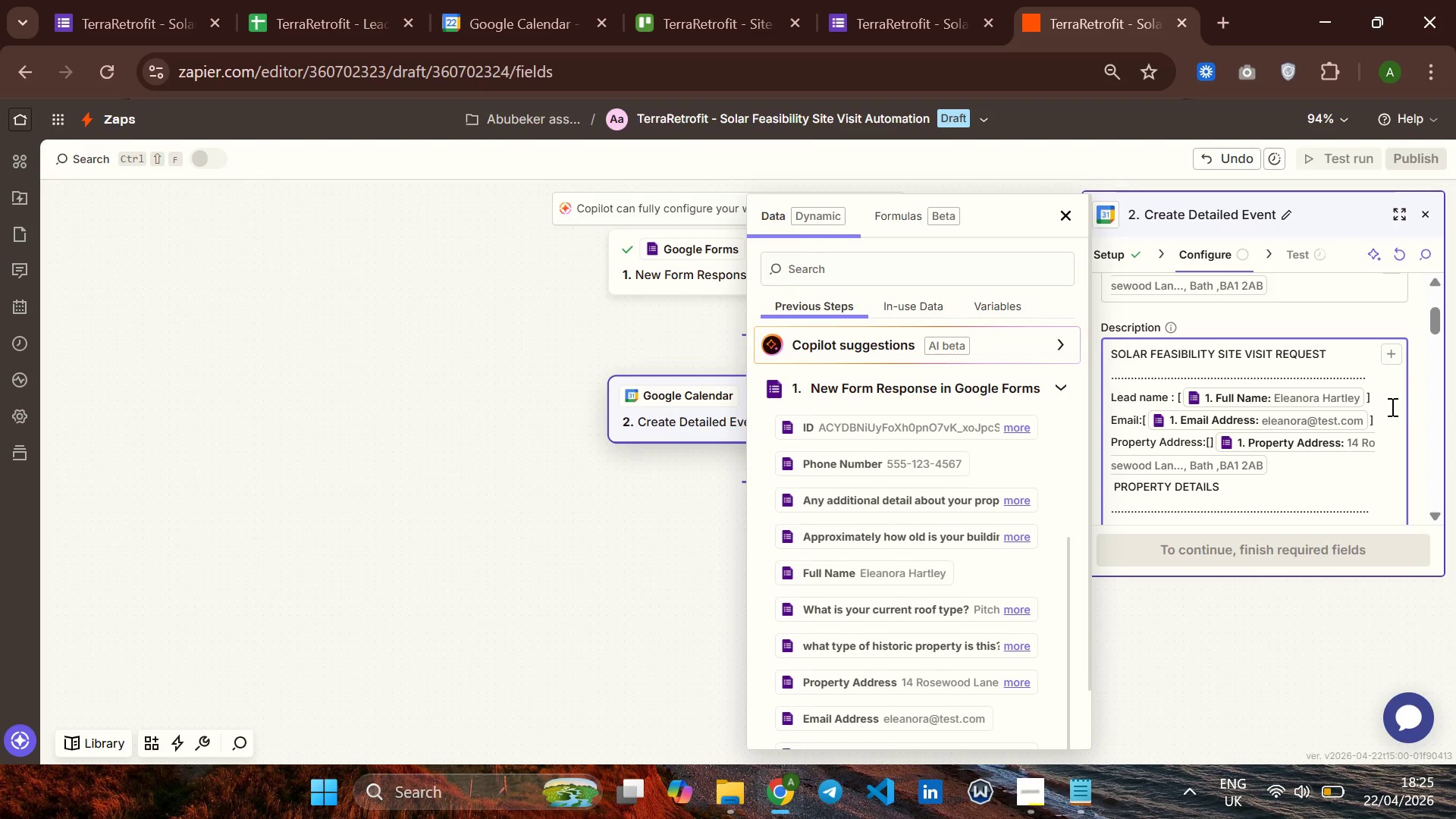 
left_click([1388, 424])
 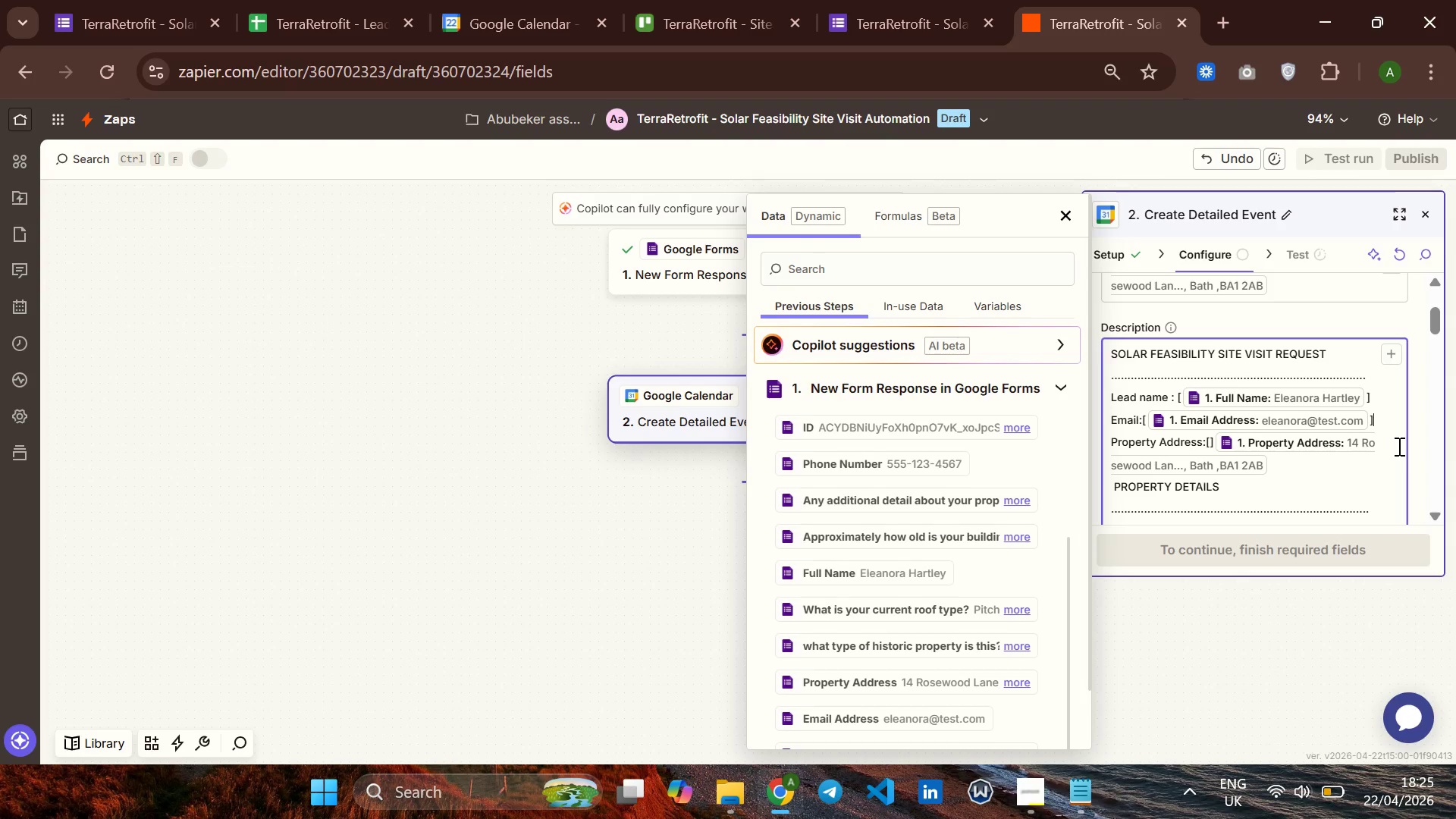 
key(Enter)
 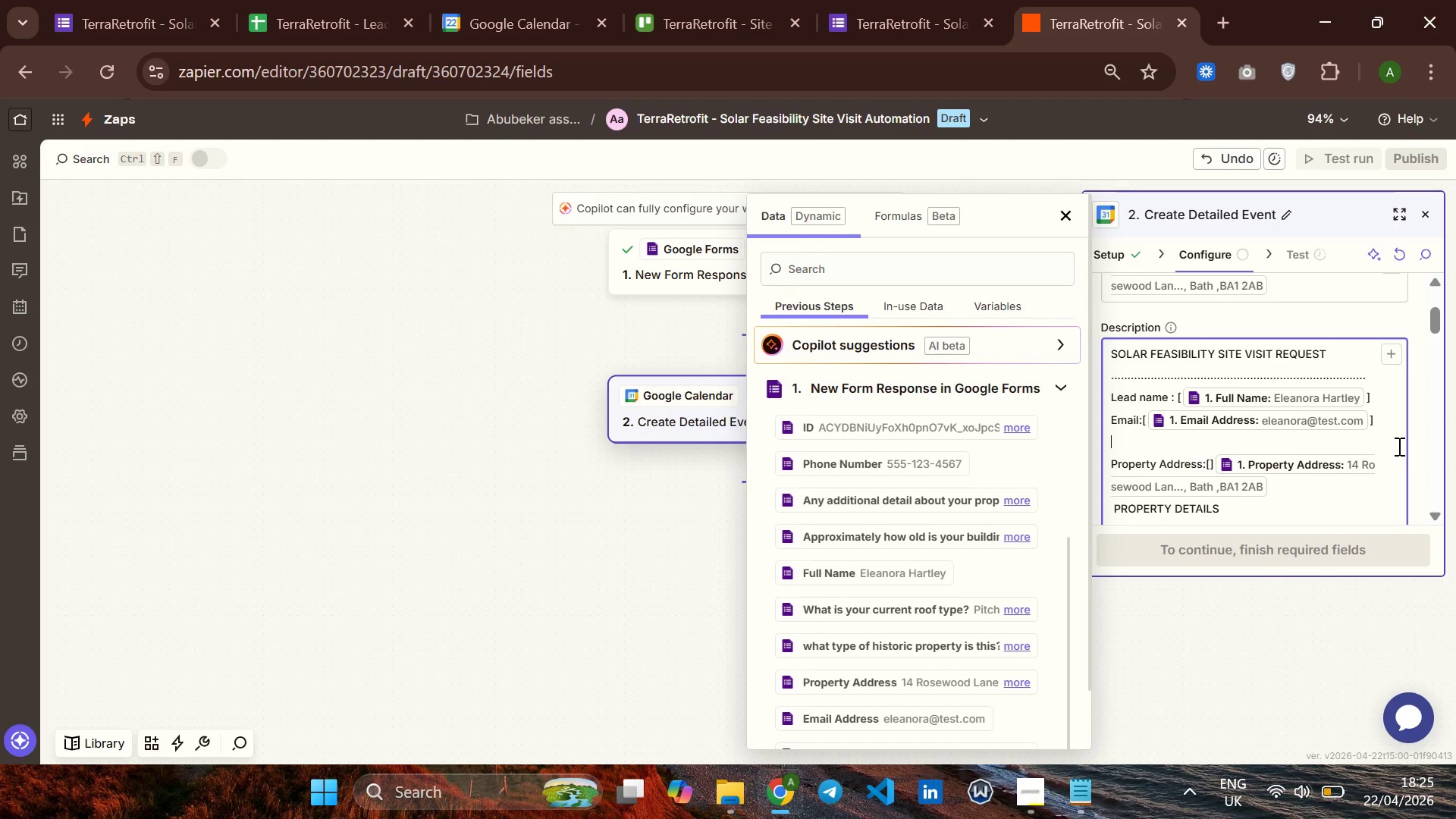 
type(Phone)
key(Backspace)
key(Backspace)
type(ne :[])
 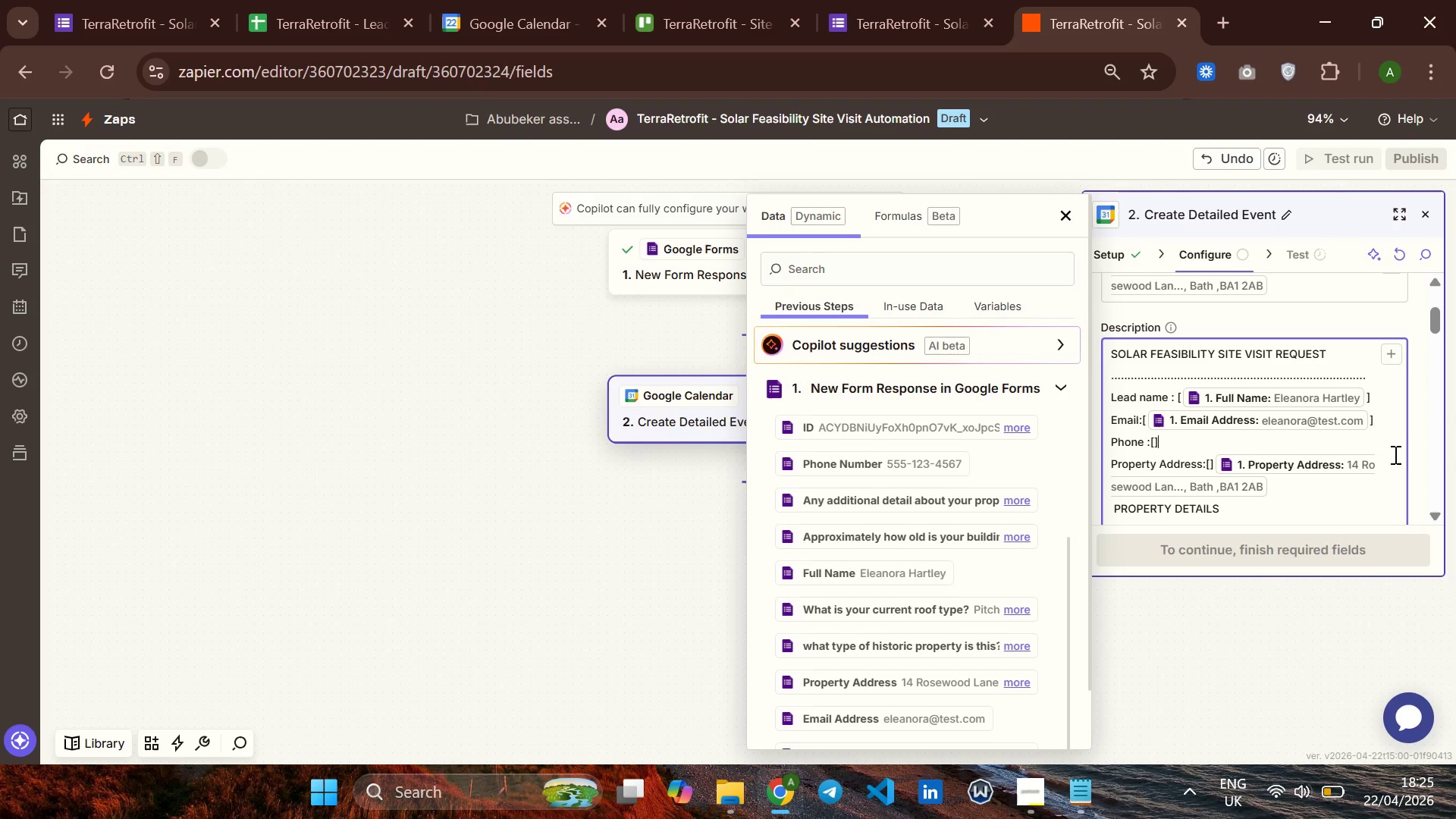 
key(ArrowLeft)
 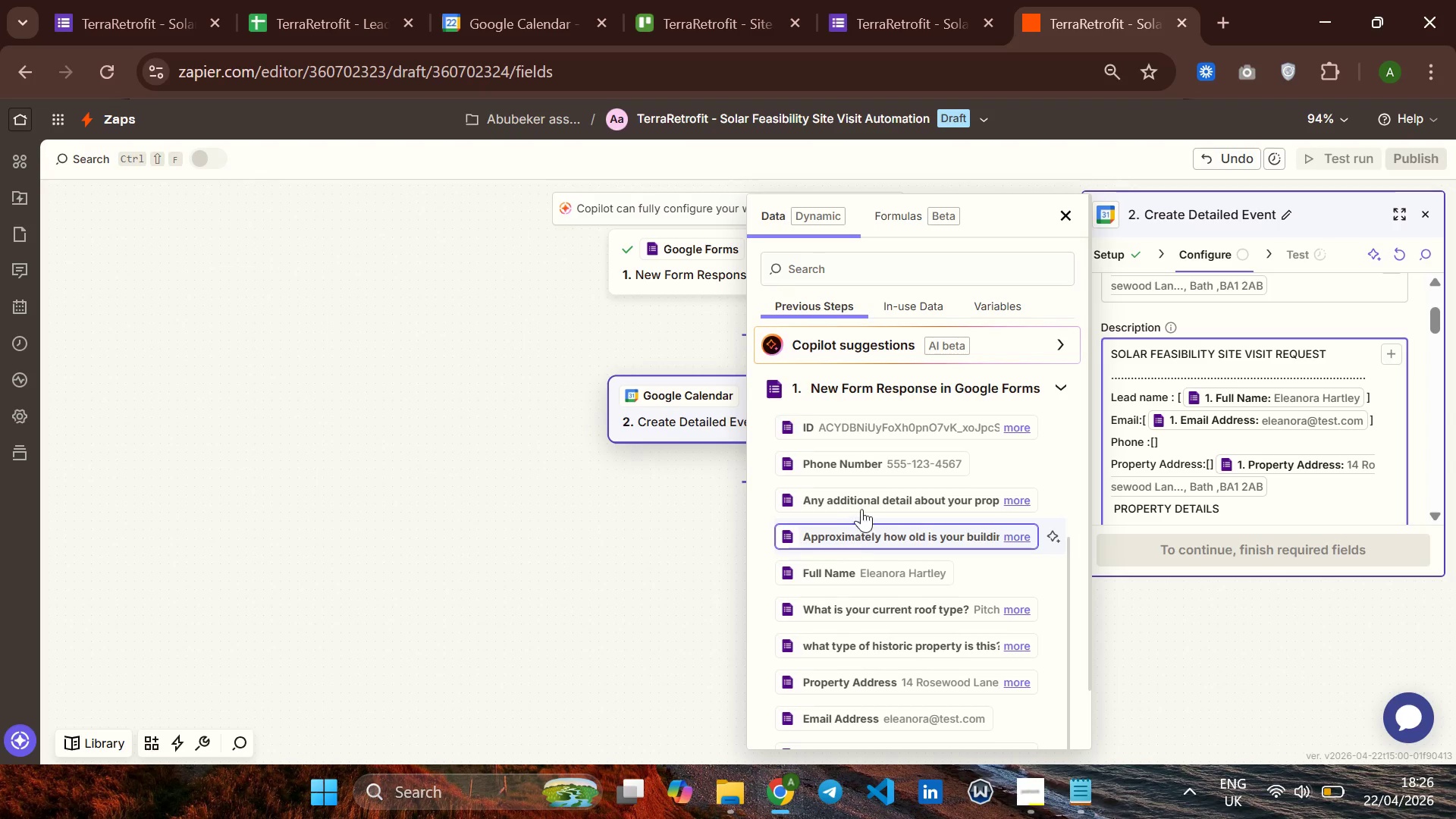 
left_click([862, 472])
 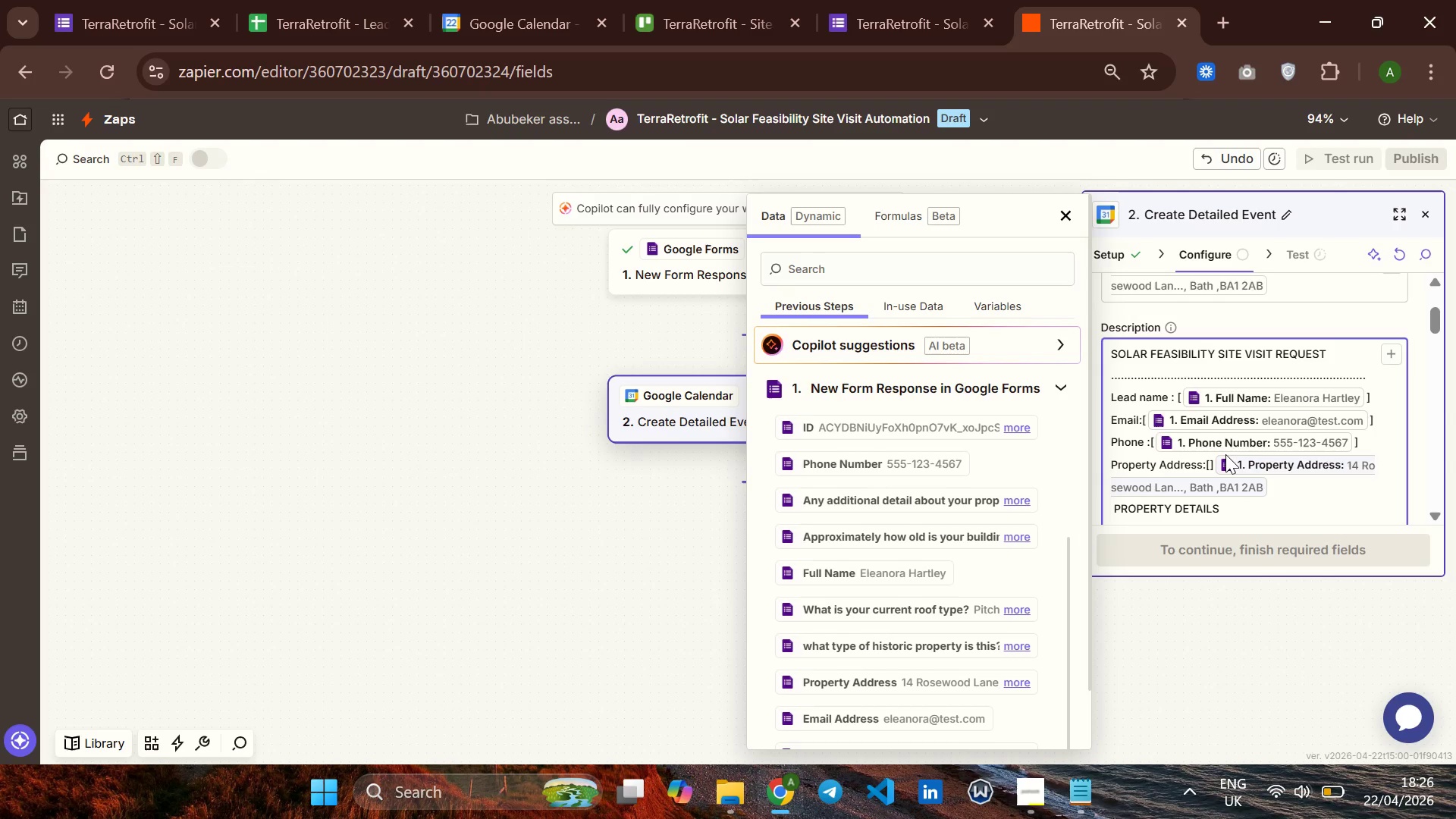 
scroll: coordinate [1225, 454], scroll_direction: down, amount: 2.0
 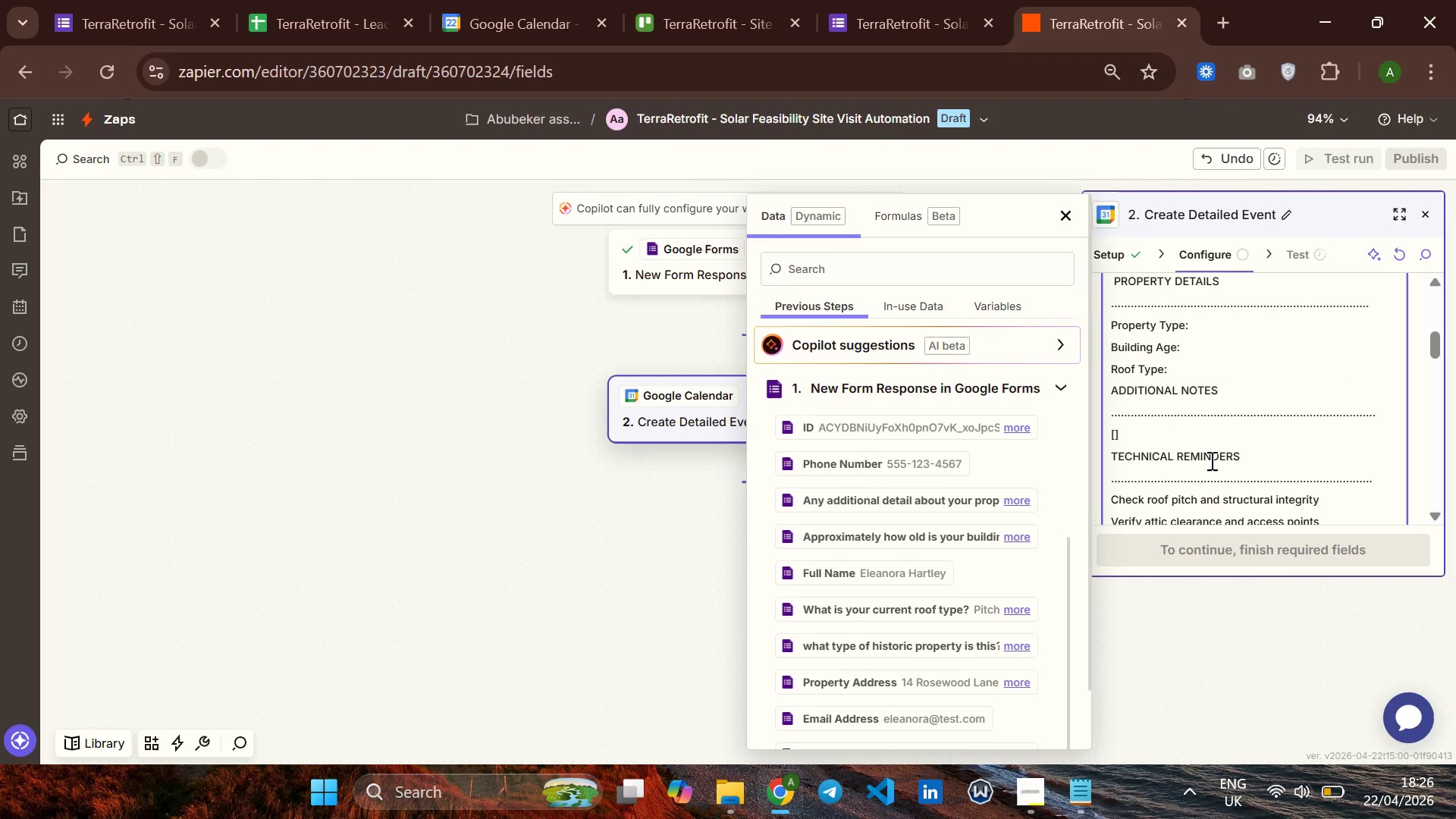 
scroll: coordinate [1210, 460], scroll_direction: up, amount: 2.0
 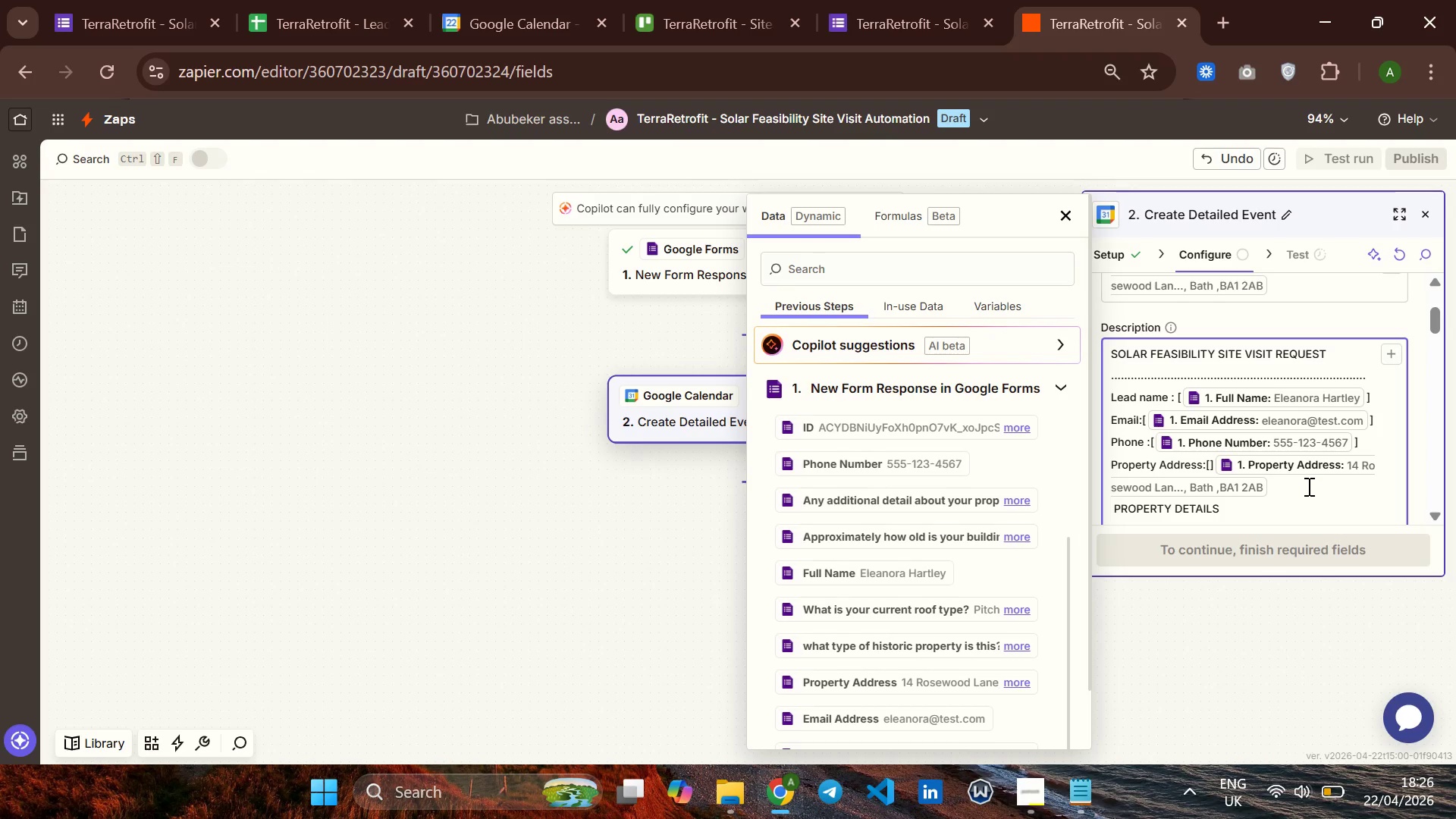 
left_click([1307, 486])
 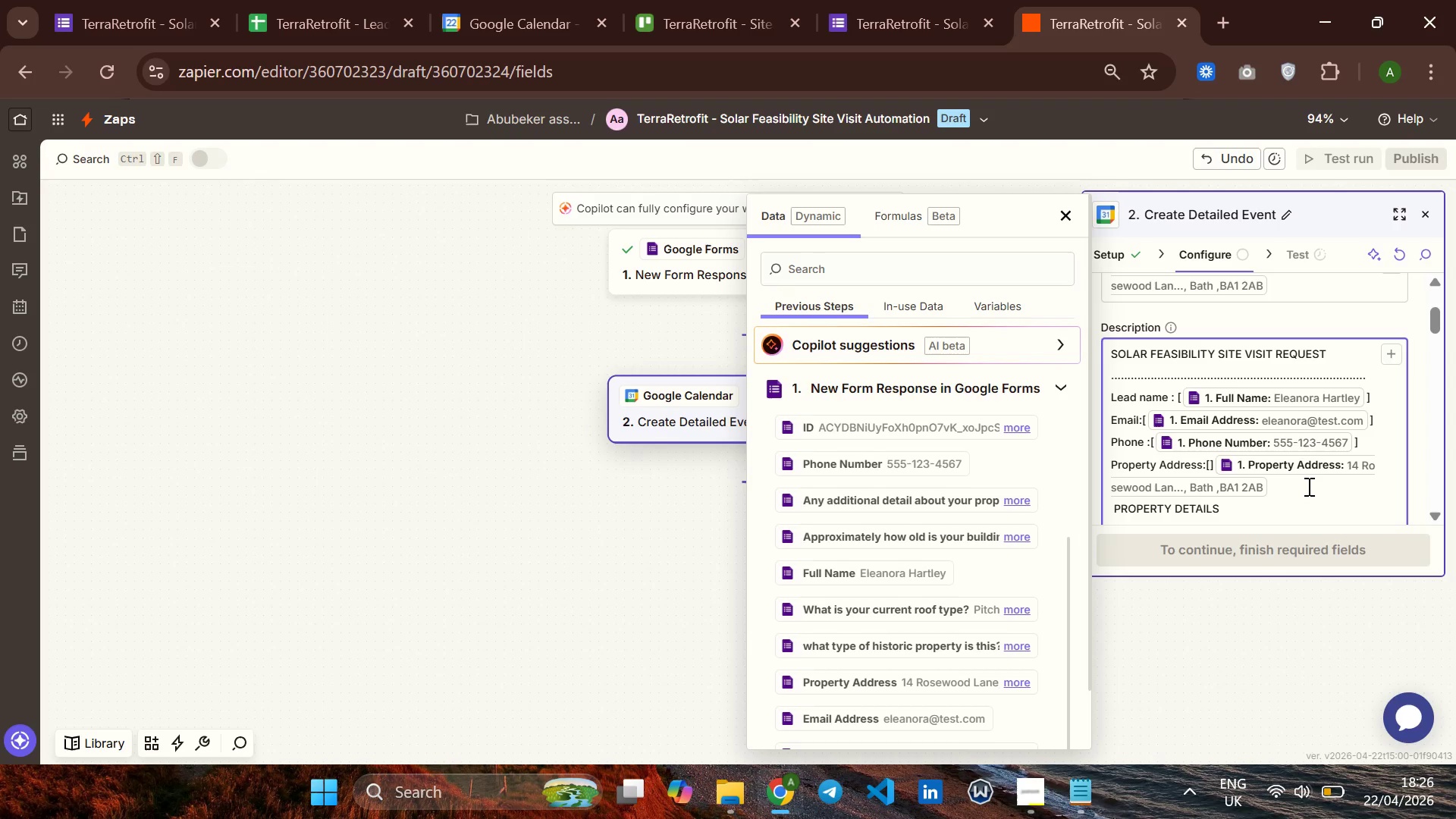 
key(Enter)
 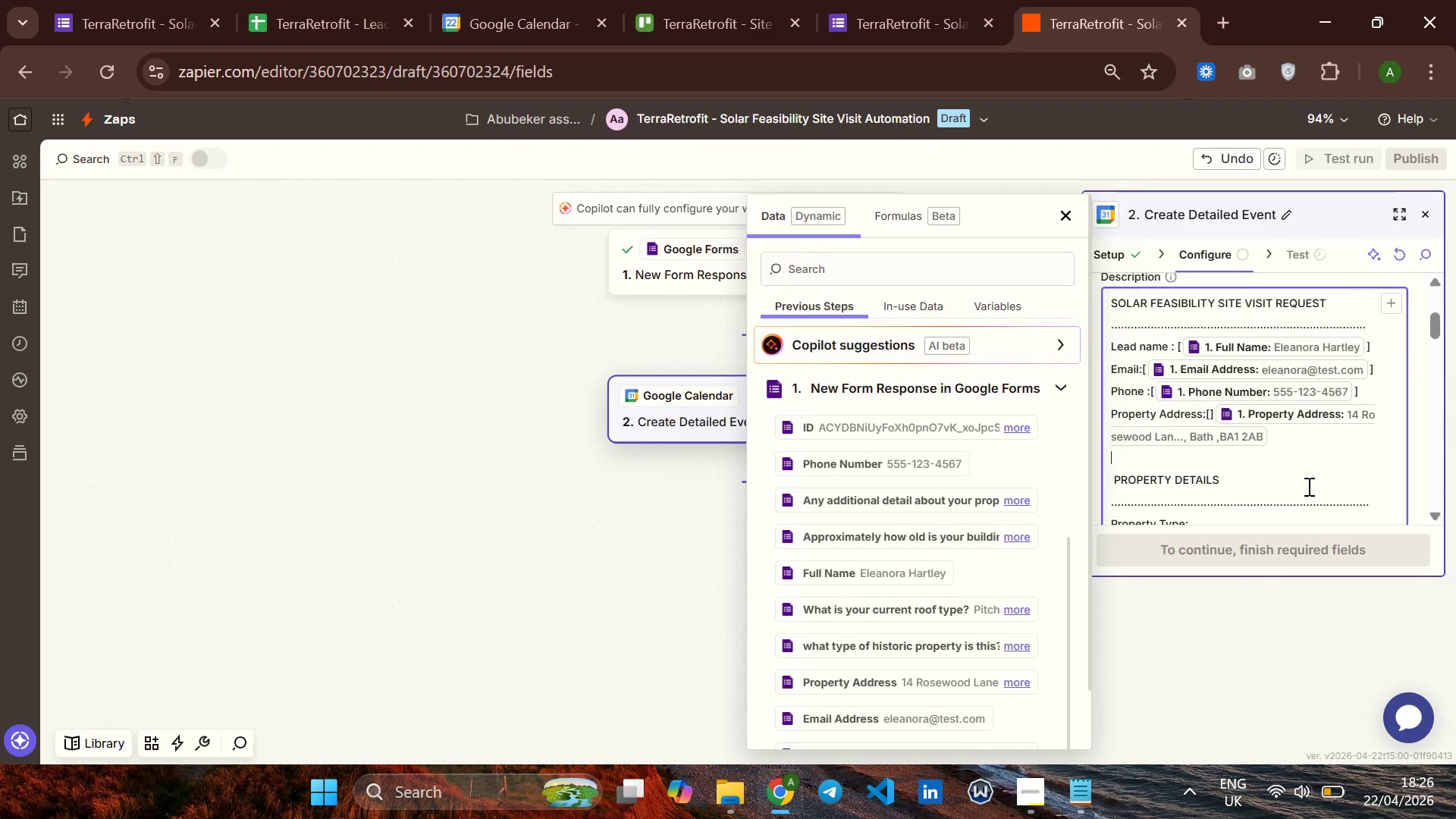 
scroll: coordinate [1307, 486], scroll_direction: down, amount: 3.0
 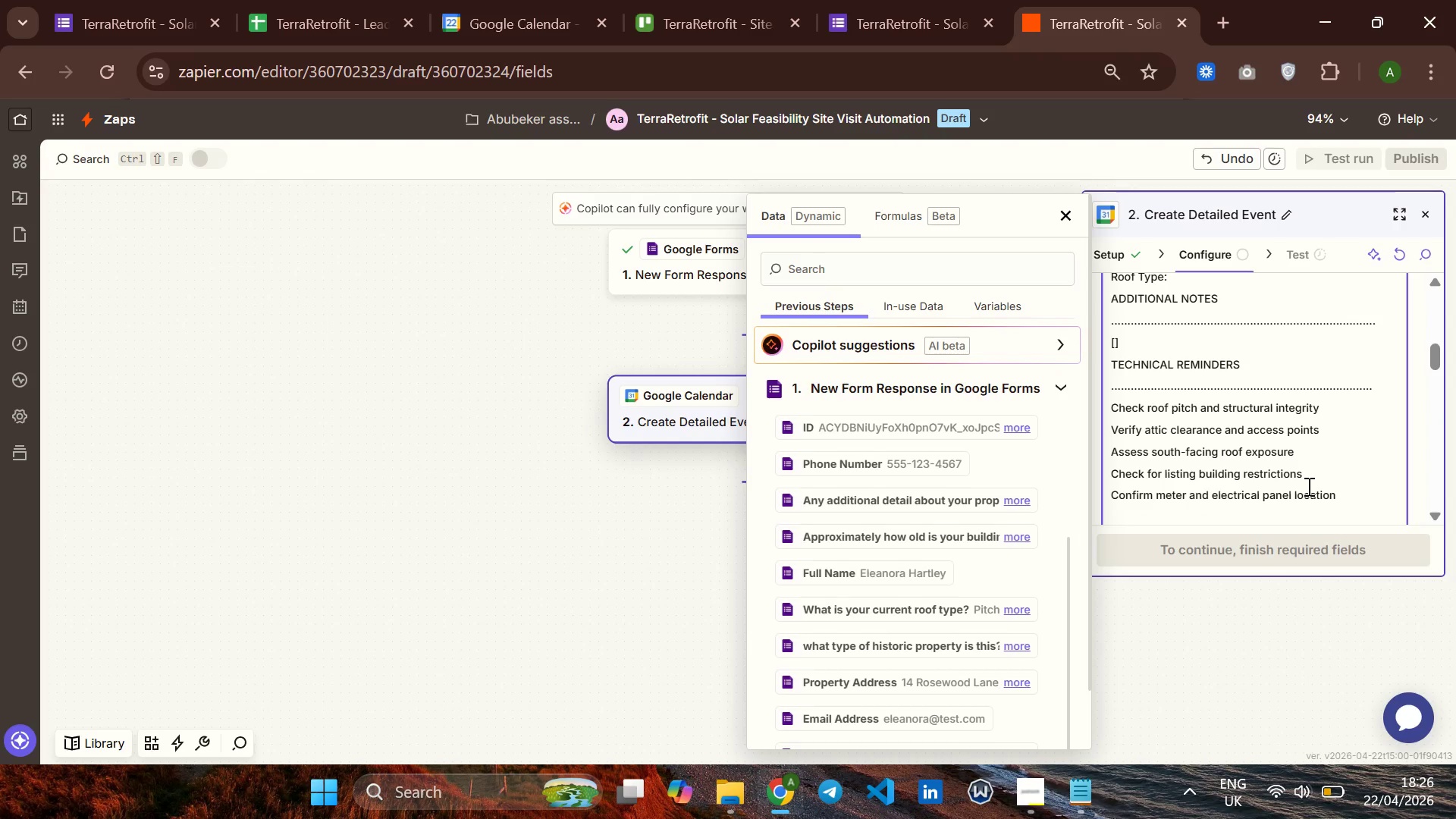 
scroll: coordinate [1307, 486], scroll_direction: up, amount: 1.0
 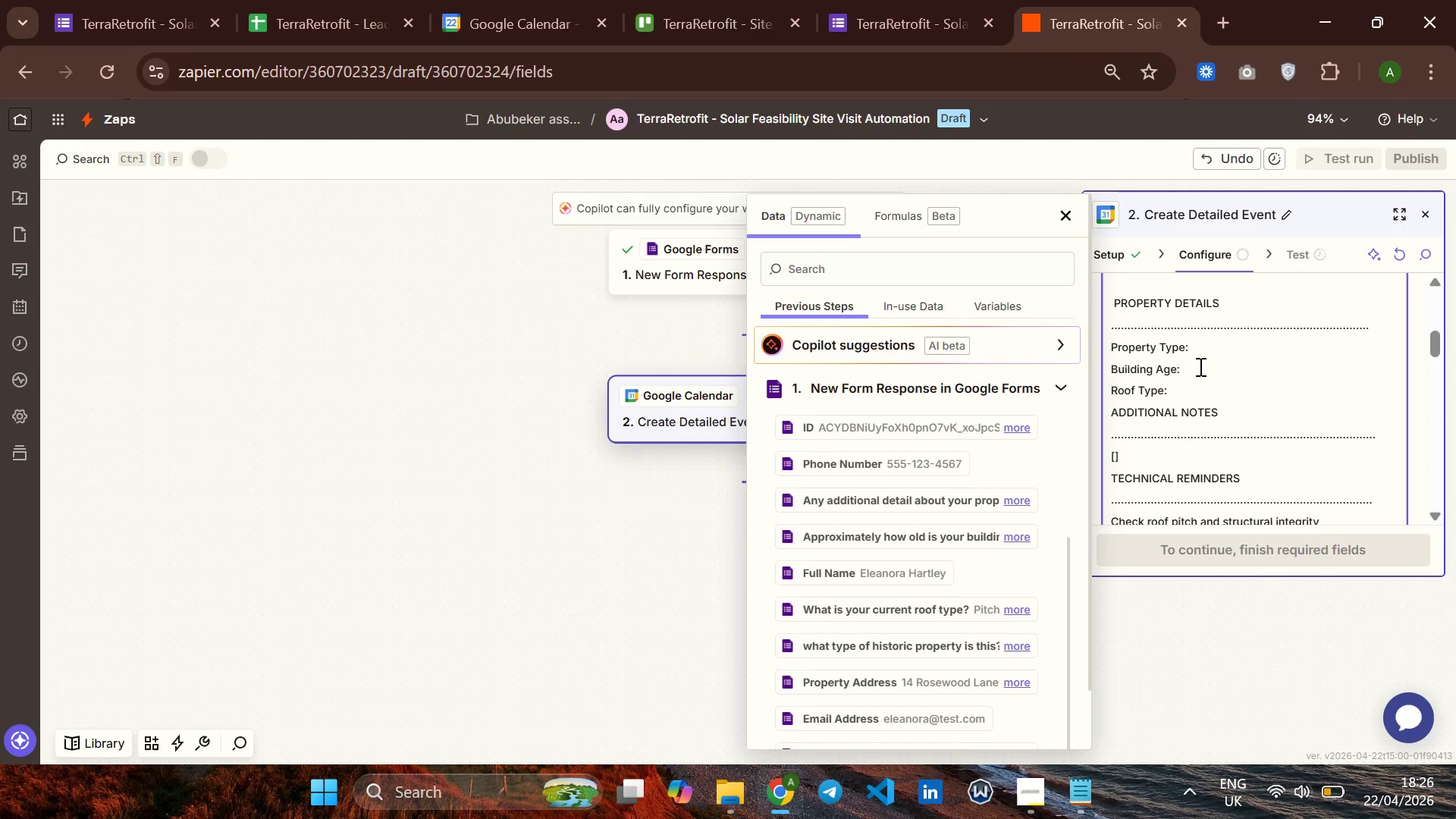 
left_click([1207, 354])
 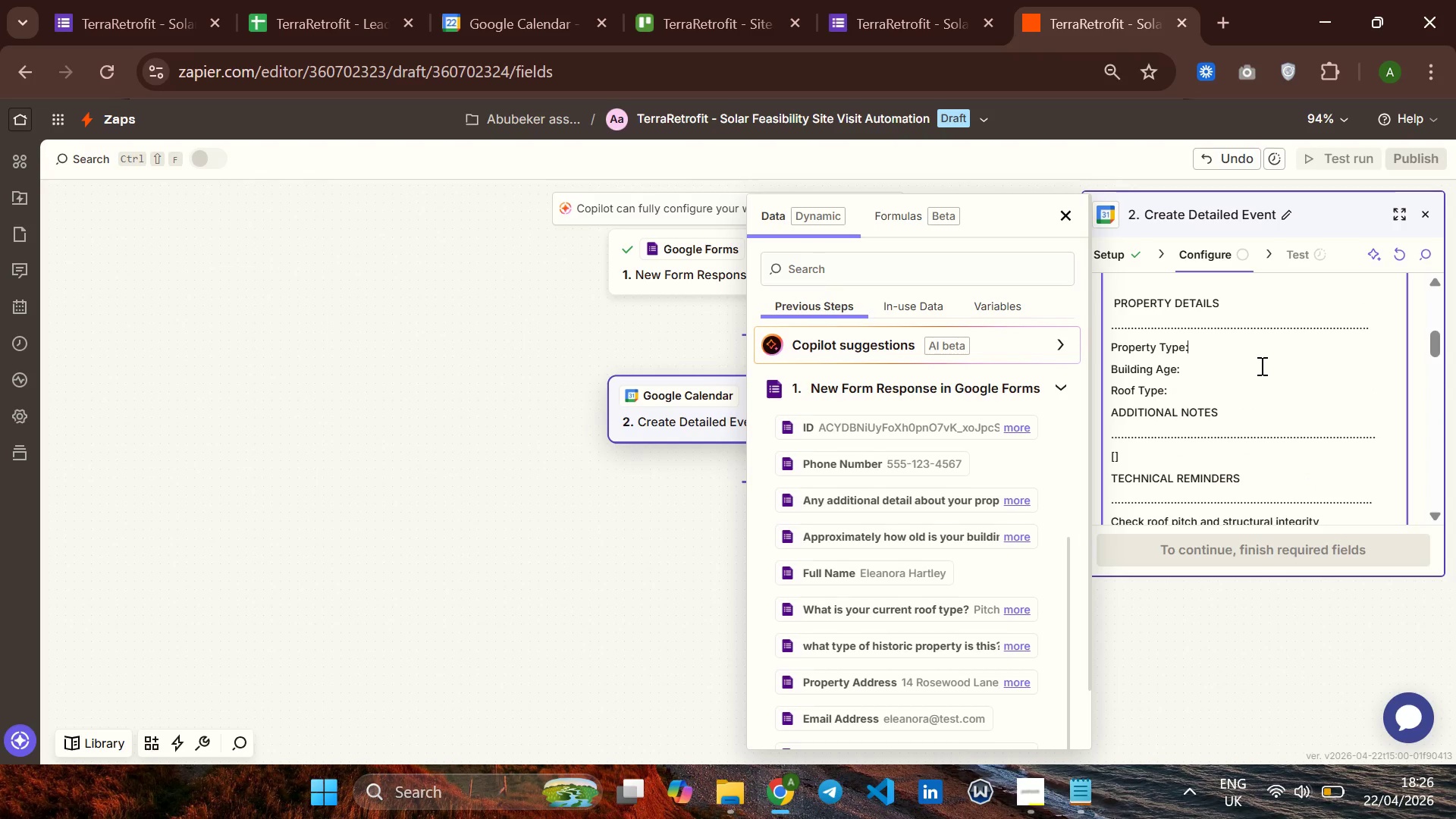 
key(BracketLeft)
 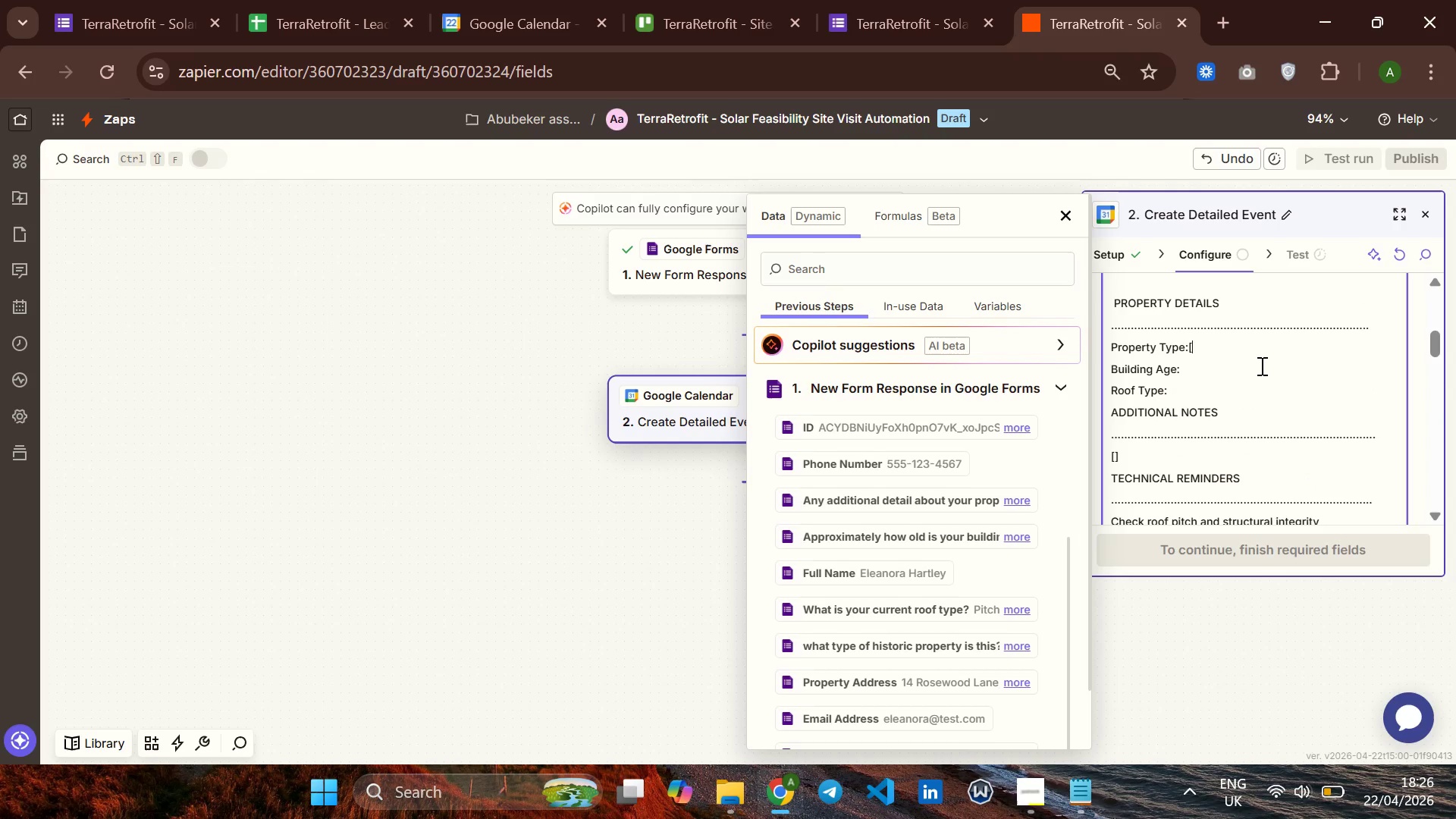 
key(BracketRight)
 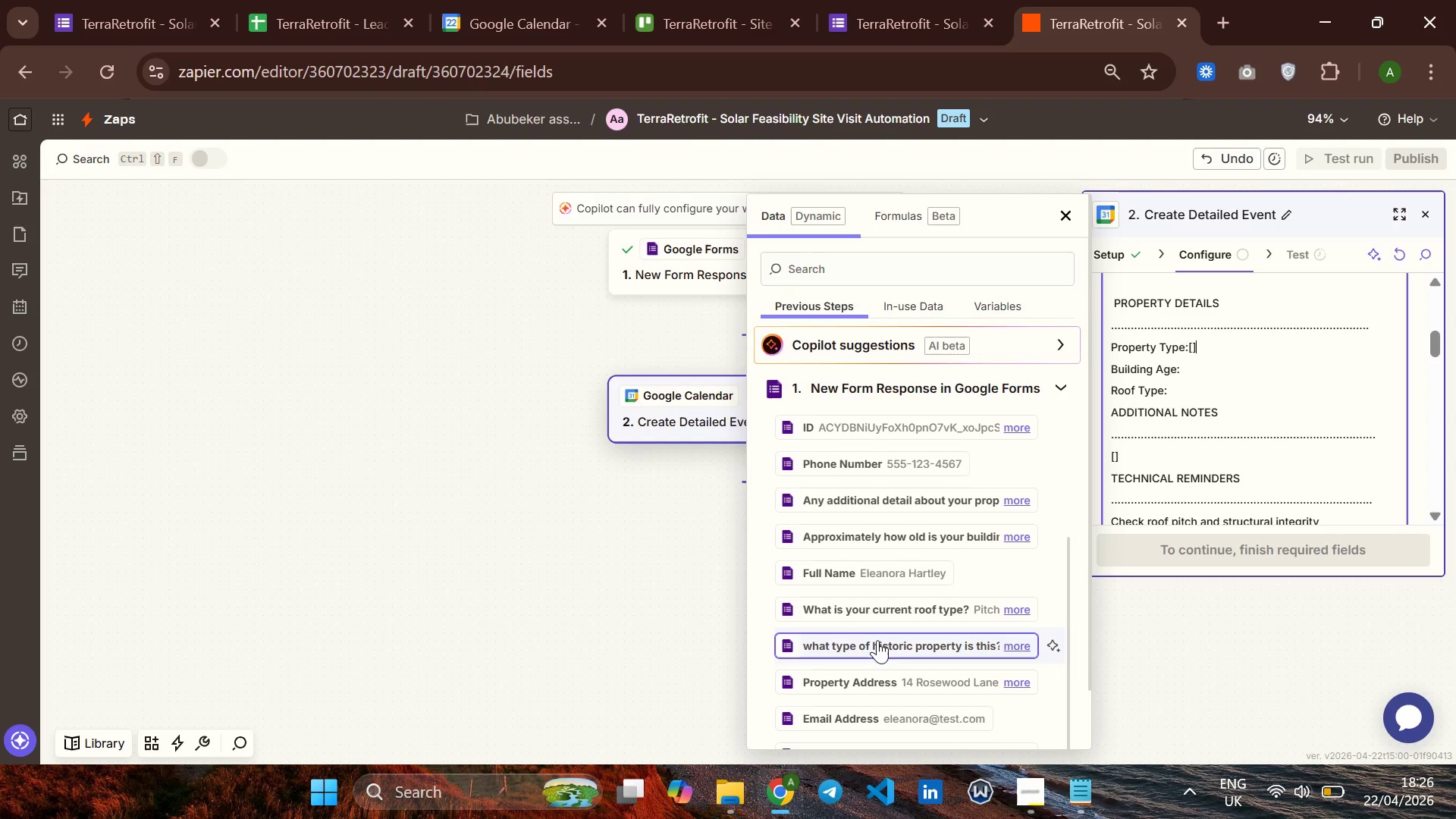 
wait(6.22)
 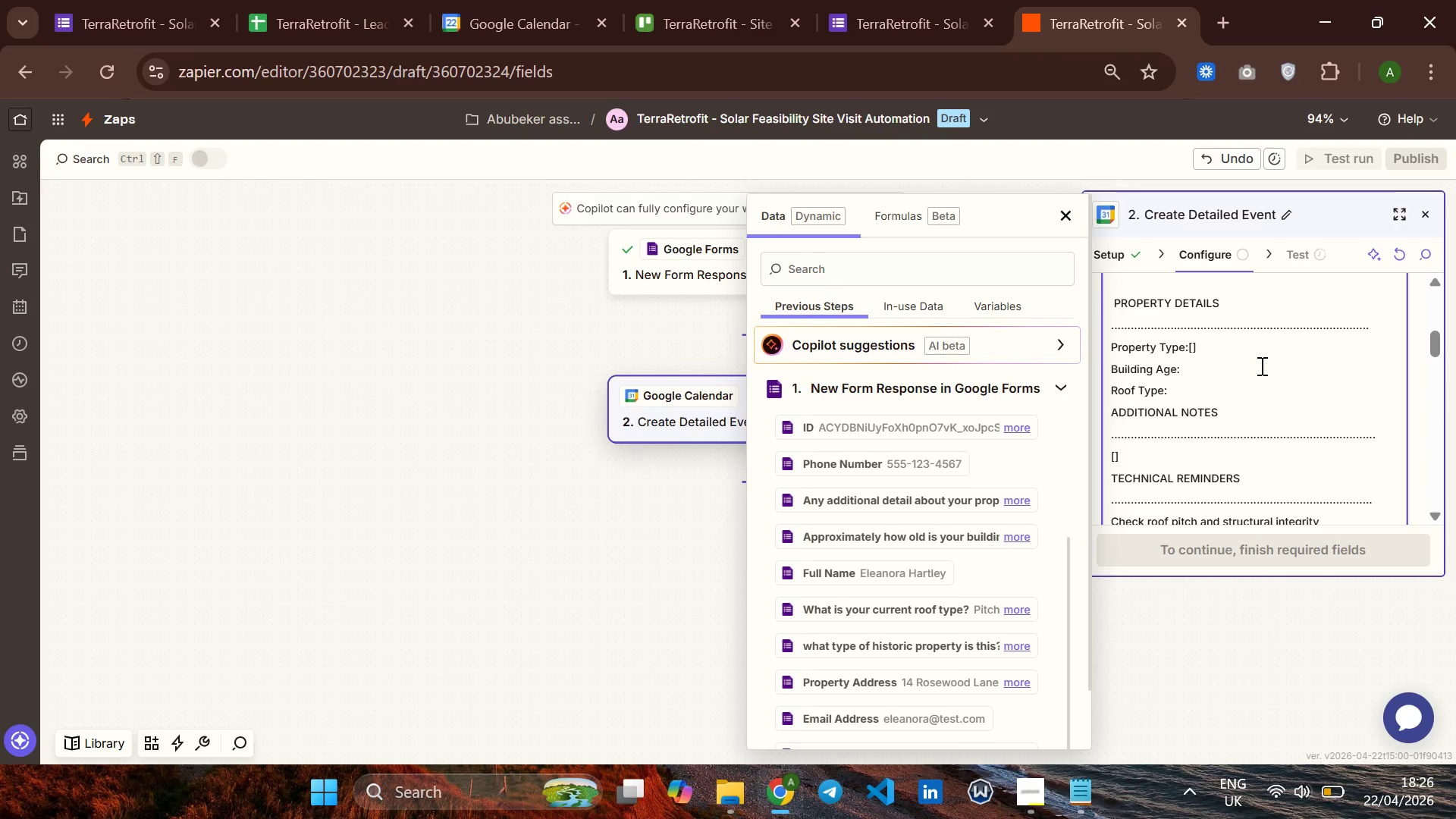 
scroll: coordinate [881, 565], scroll_direction: down, amount: 1.0
 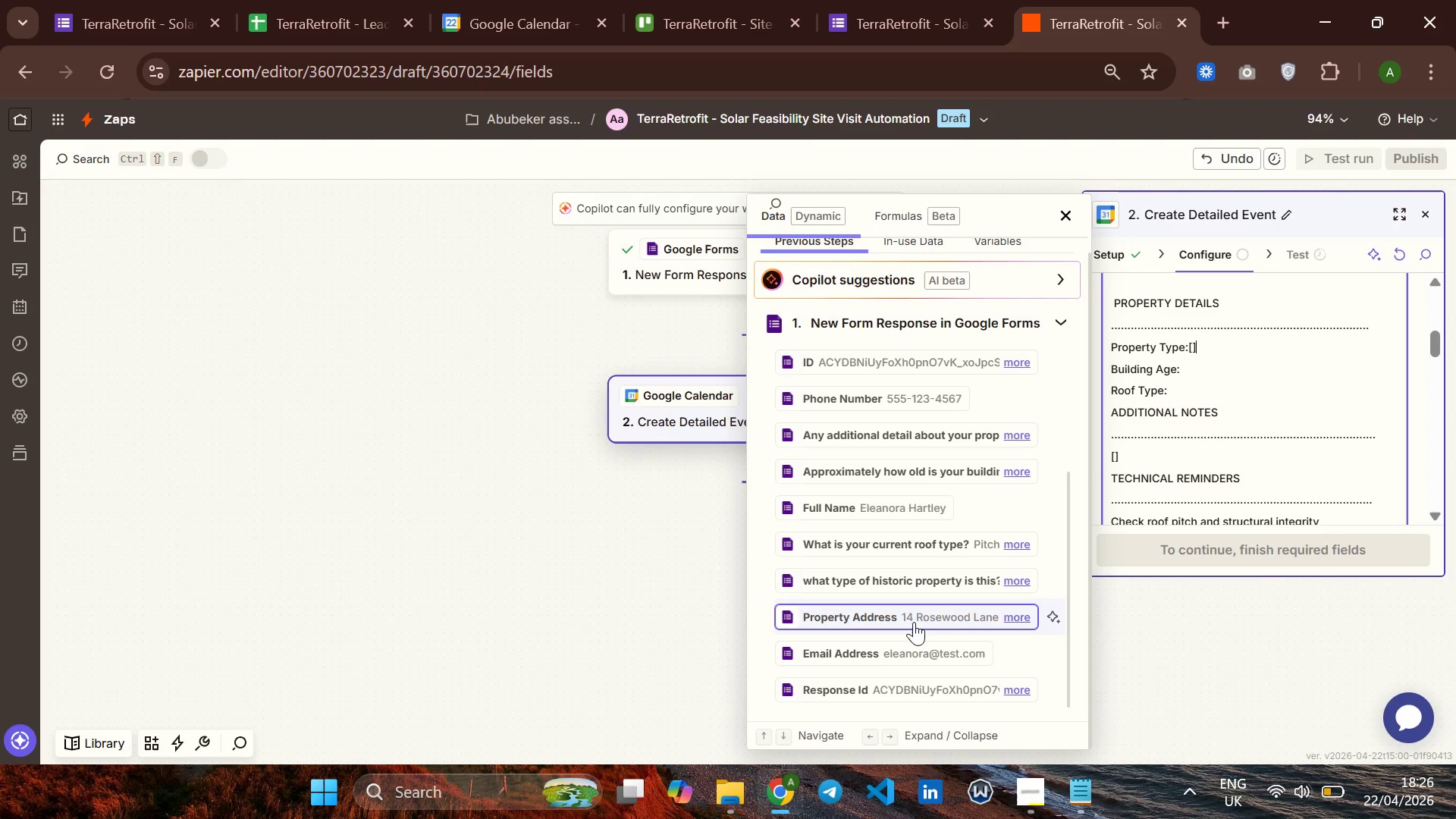 
wait(21.58)
 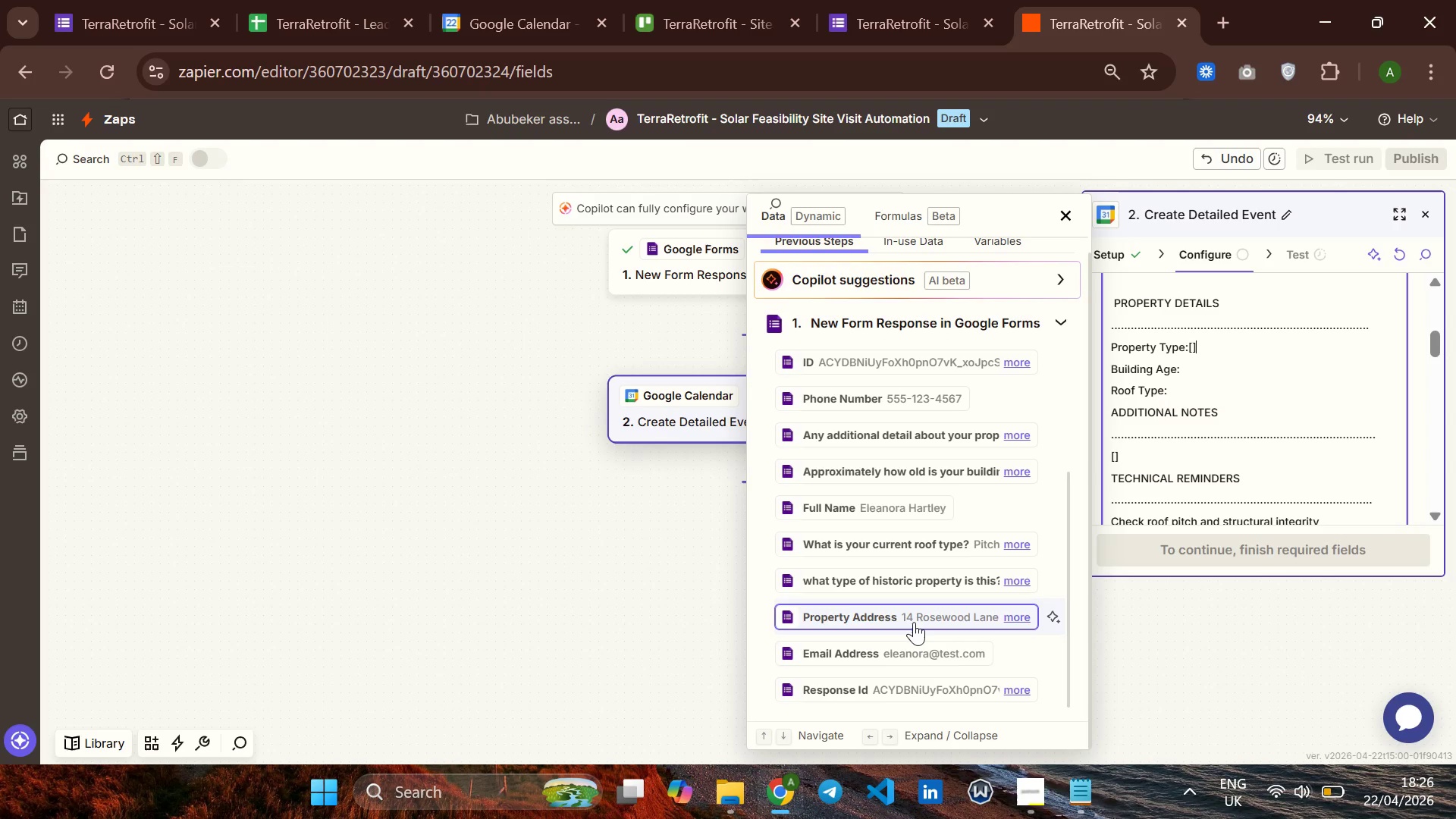 
left_click([1189, 378])
 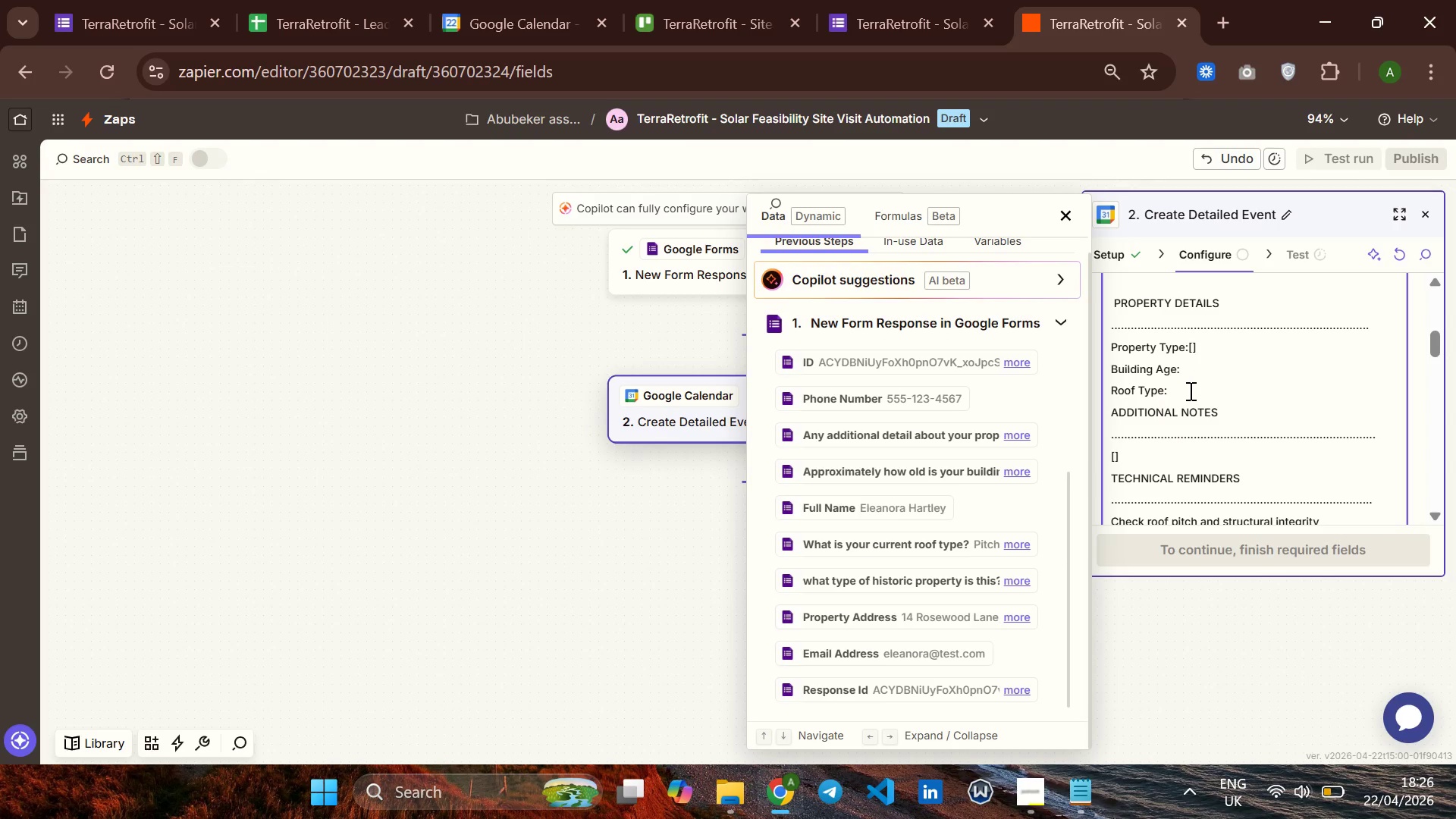 
left_click([1189, 391])
 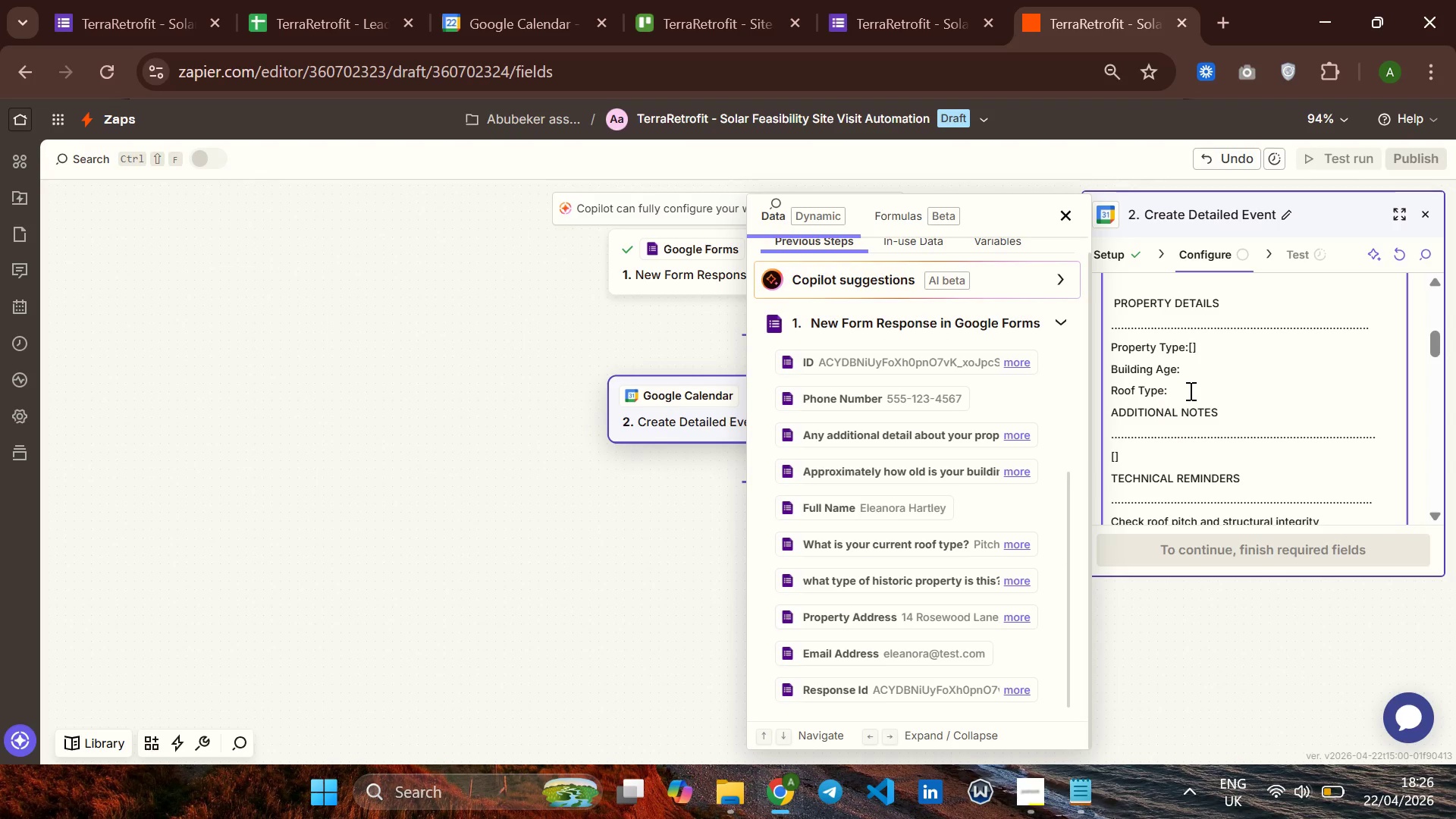 
key(BracketLeft)
 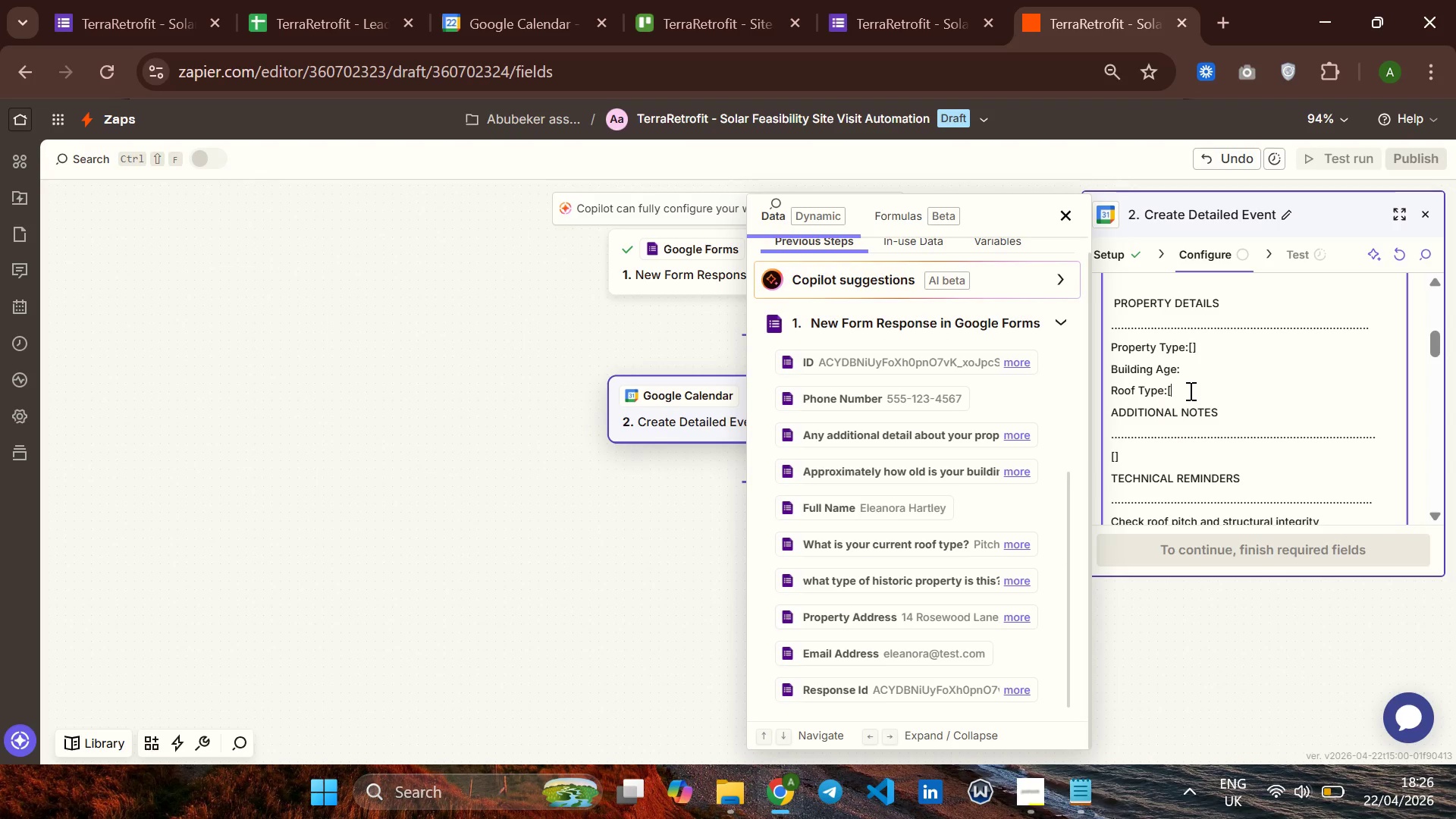 
key(BracketRight)
 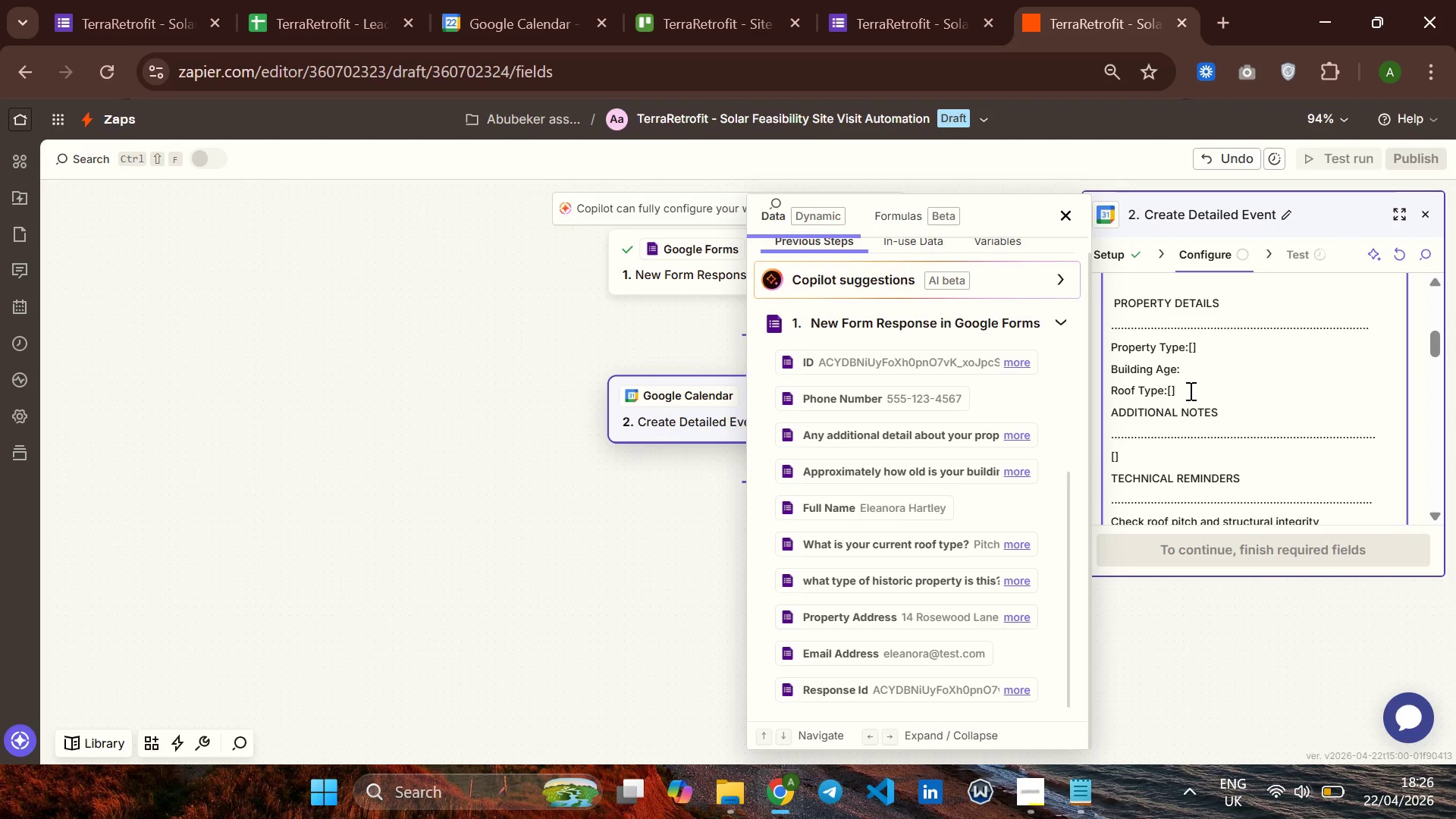 
key(ArrowLeft)
 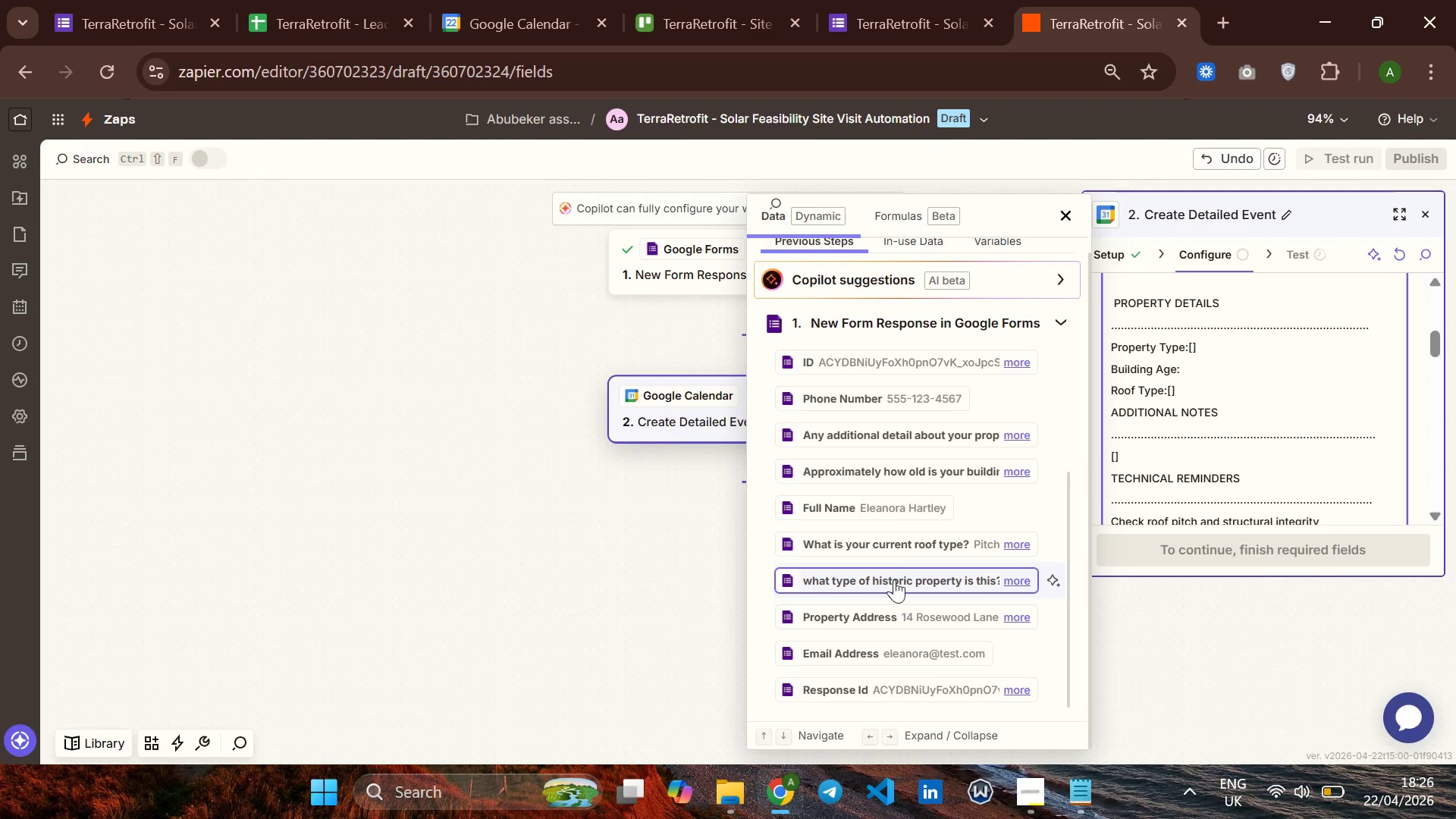 
left_click([892, 557])
 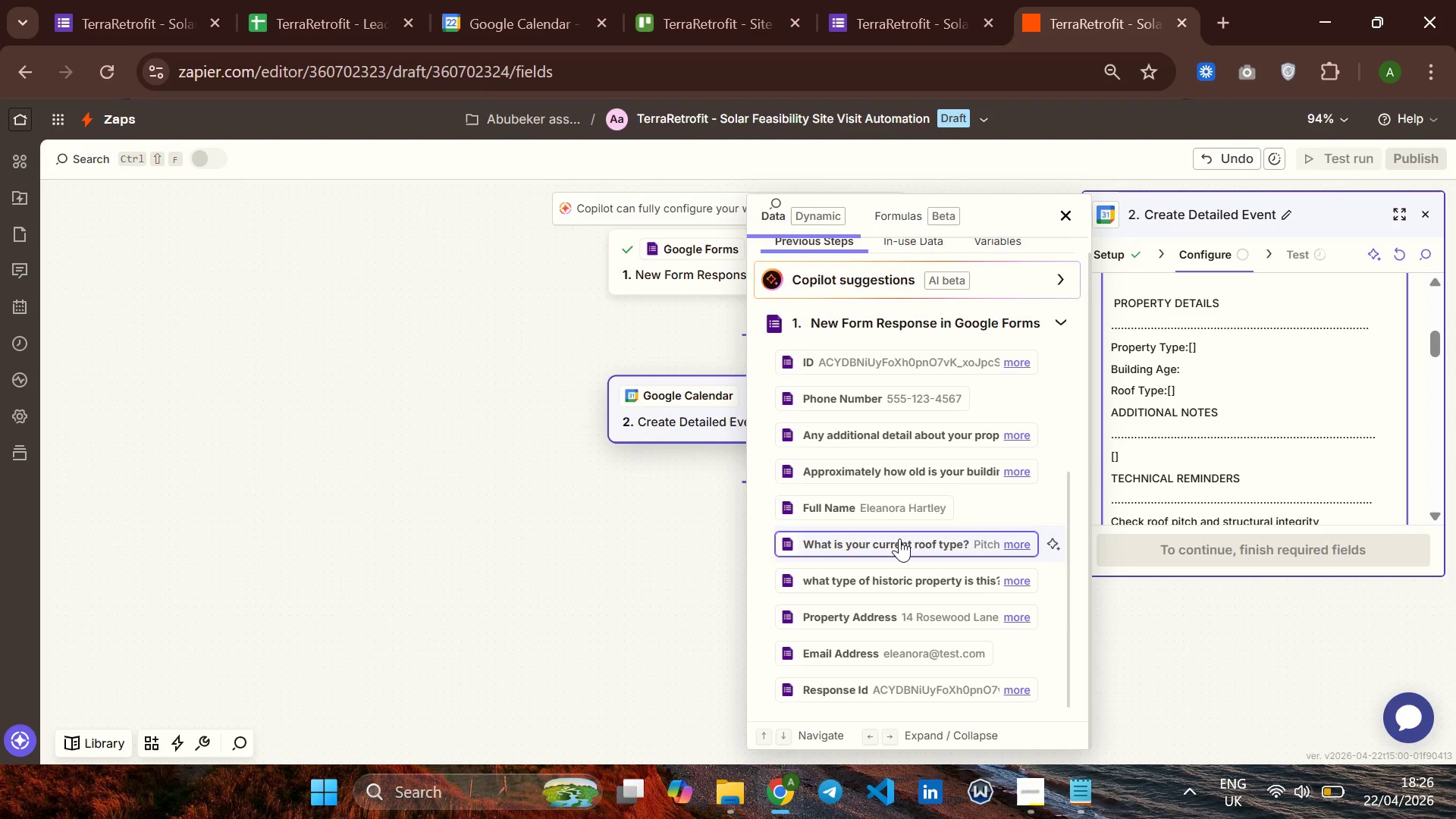 
left_click([899, 538])
 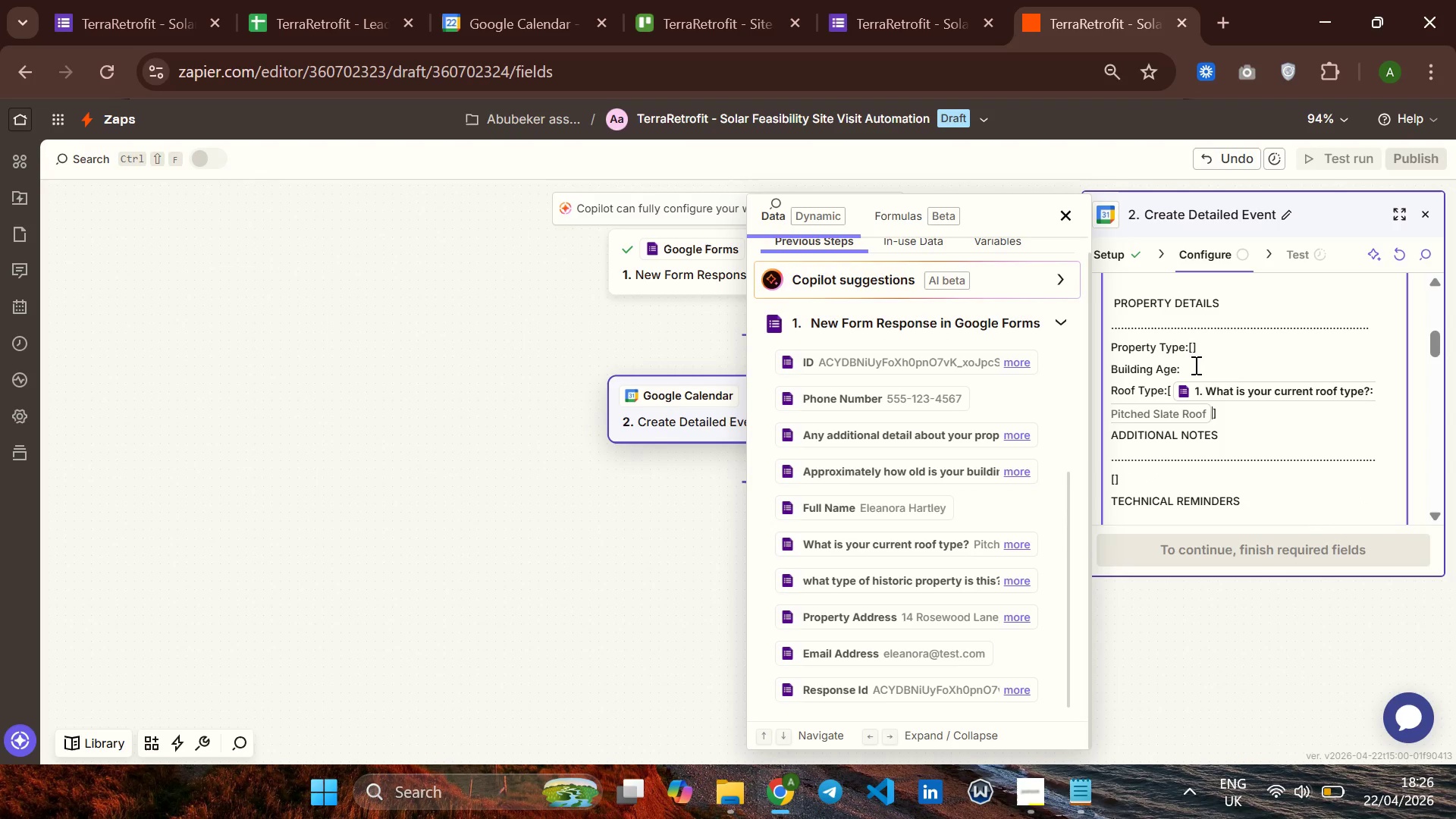 
left_click([1193, 372])
 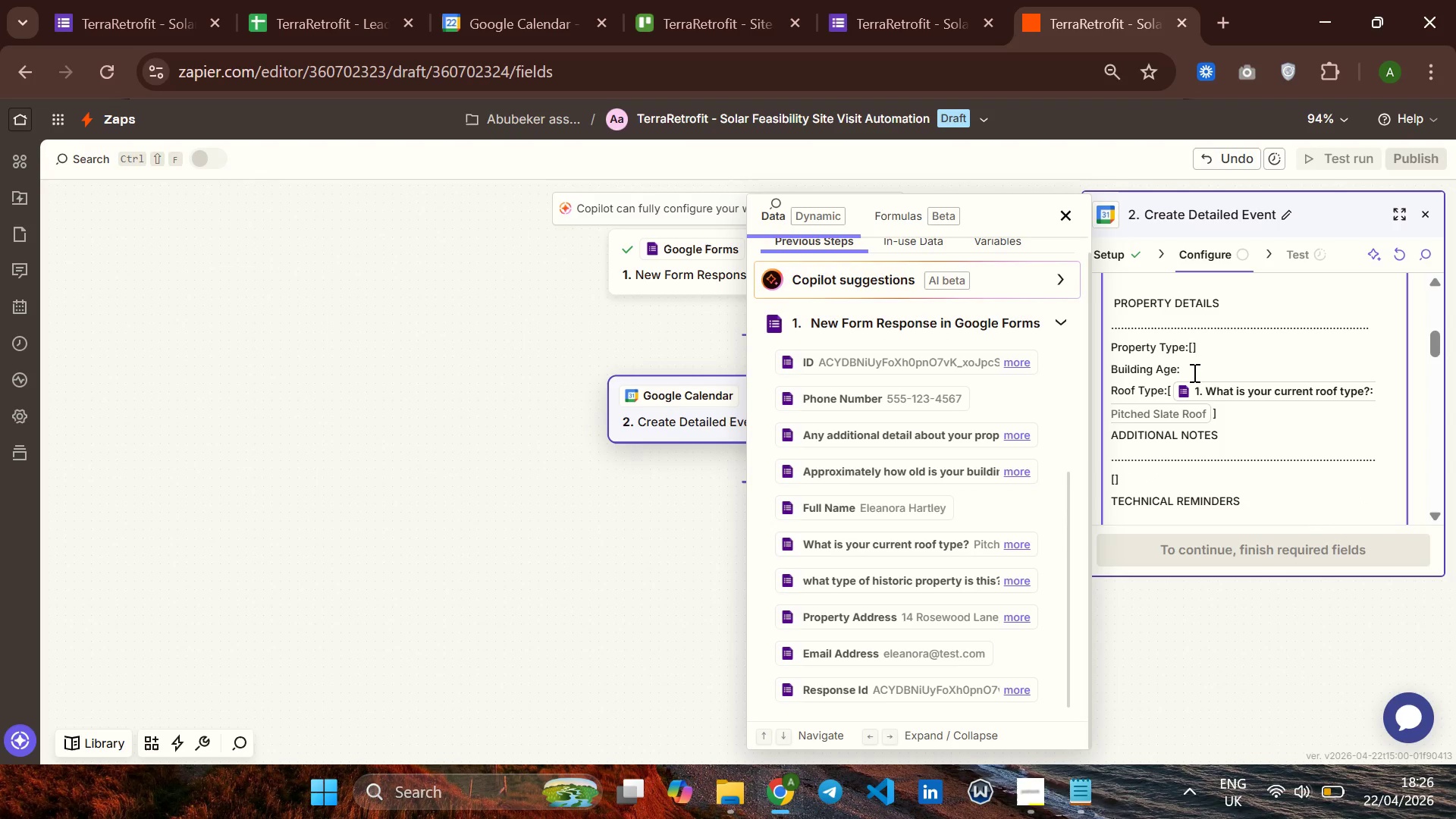 
key(BracketLeft)
 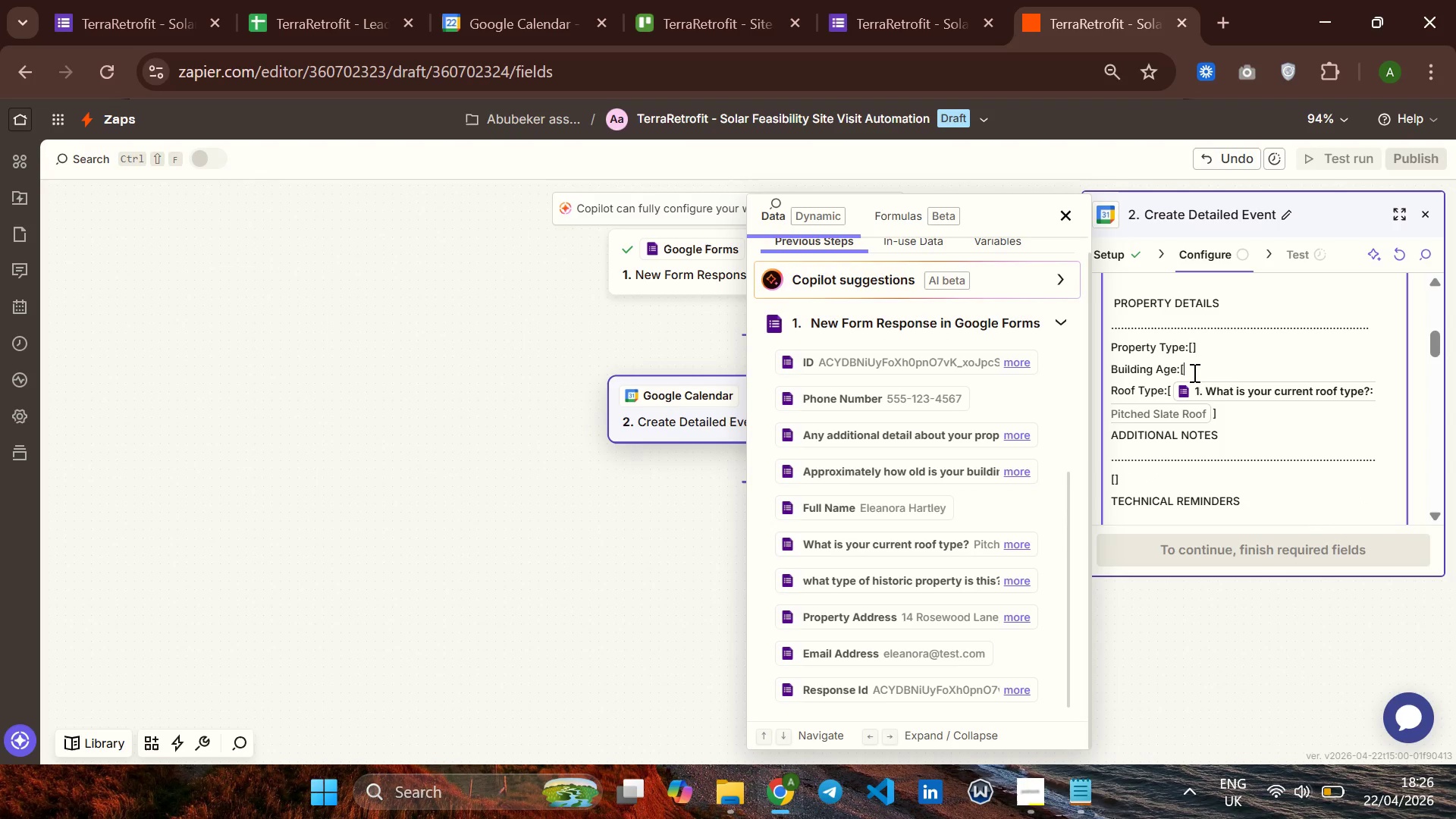 
key(BracketRight)
 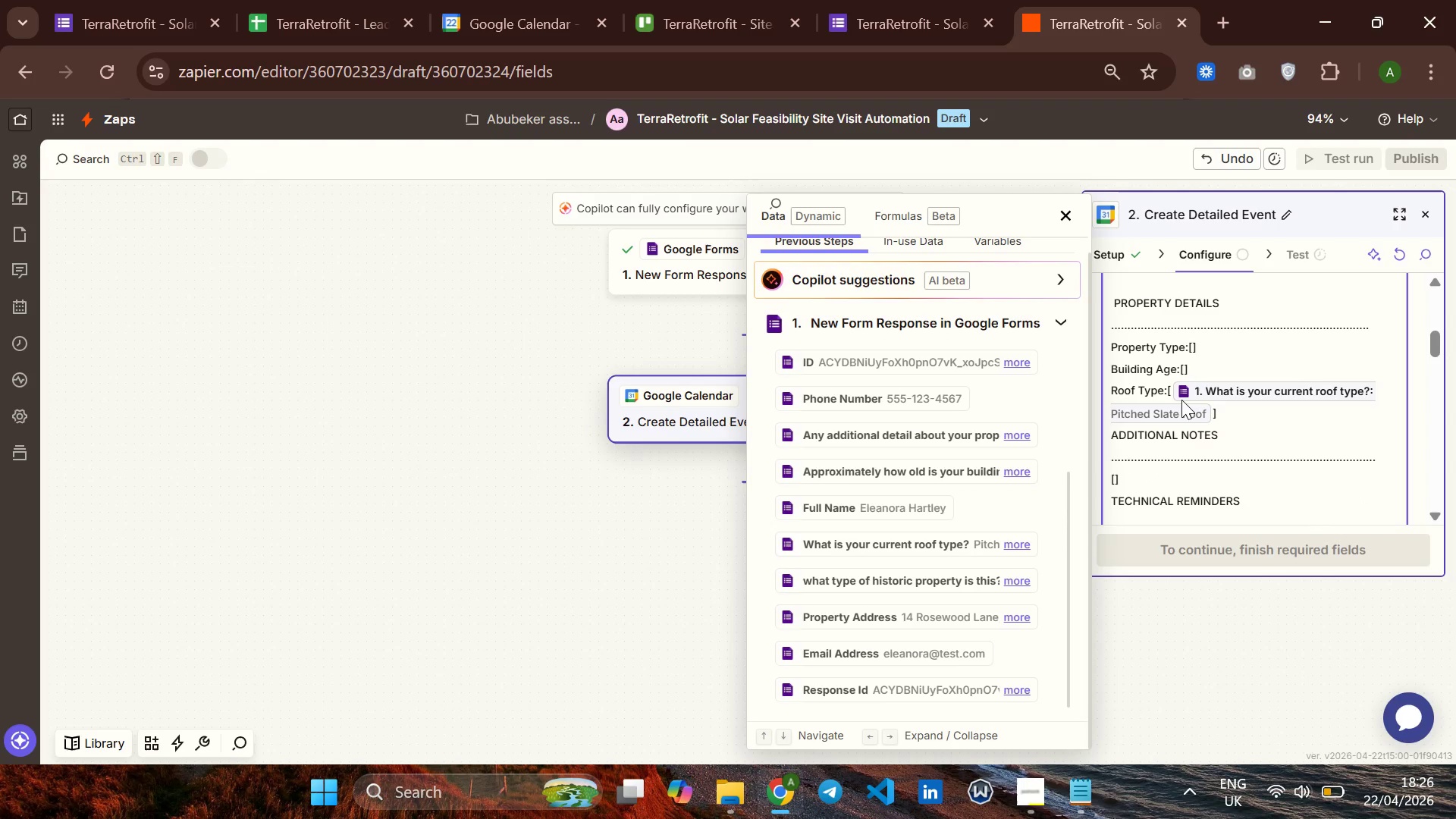 
key(ArrowLeft)
 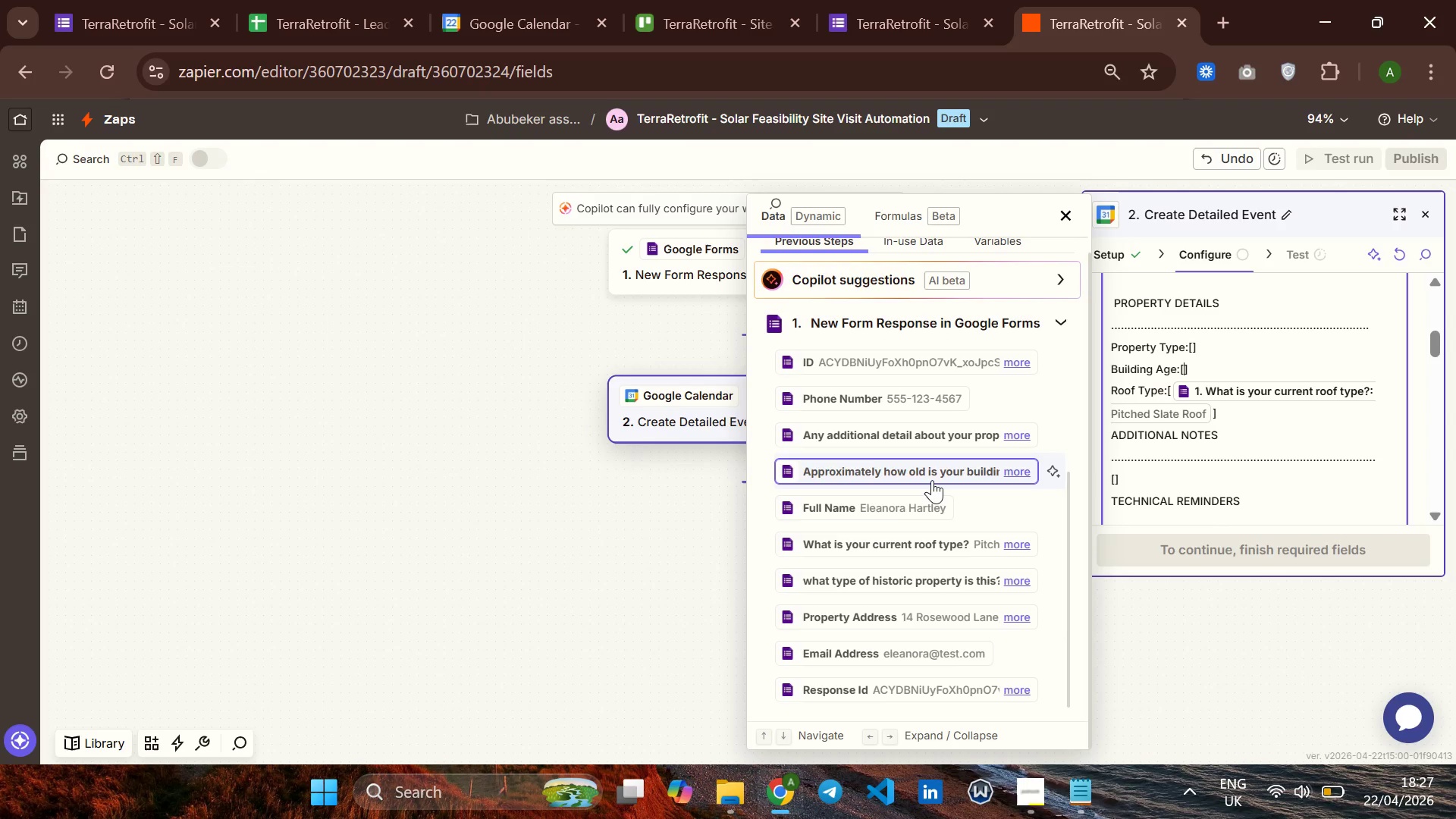 
wait(5.59)
 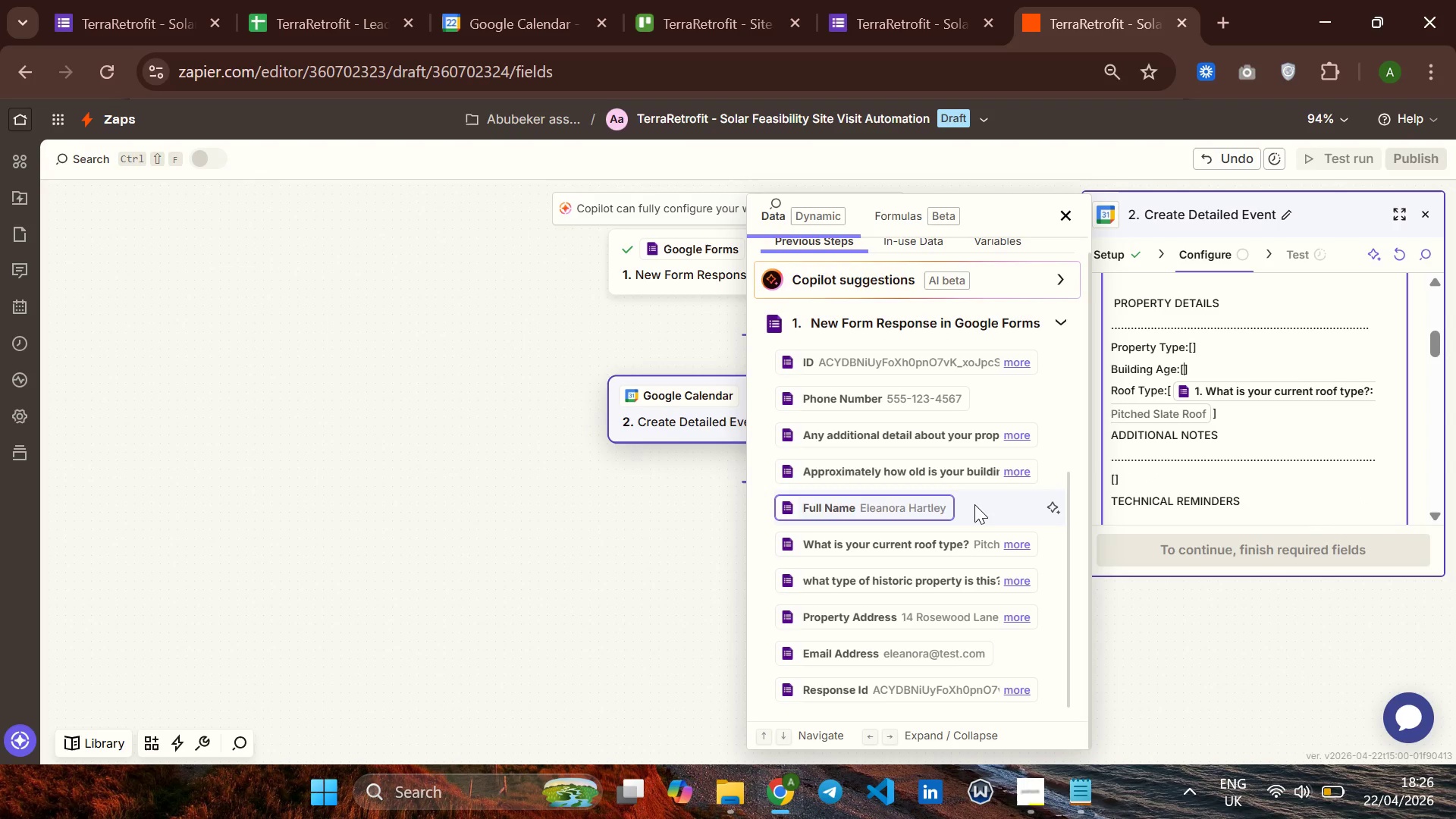 
left_click([932, 480])
 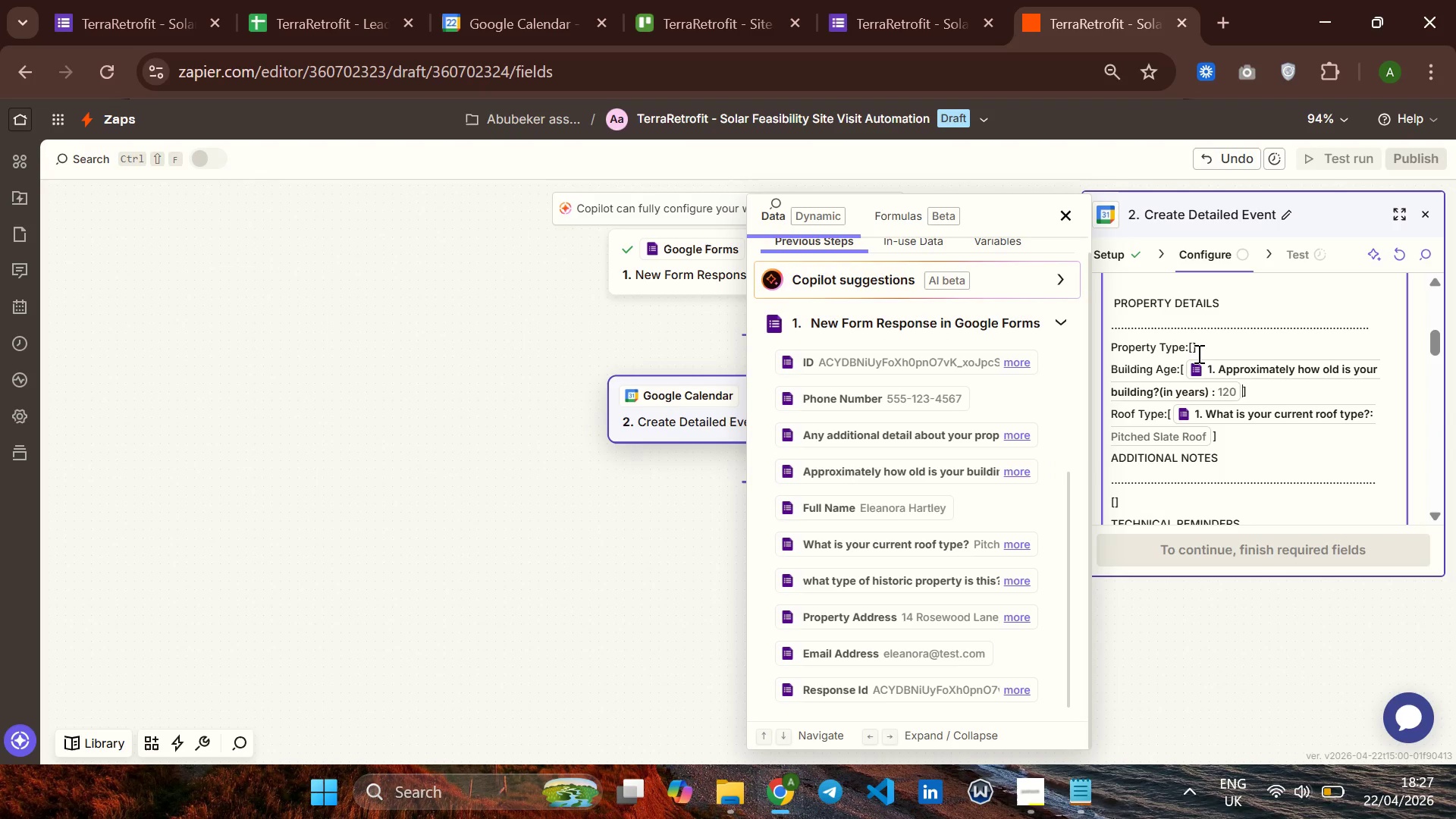 
left_click([1196, 350])
 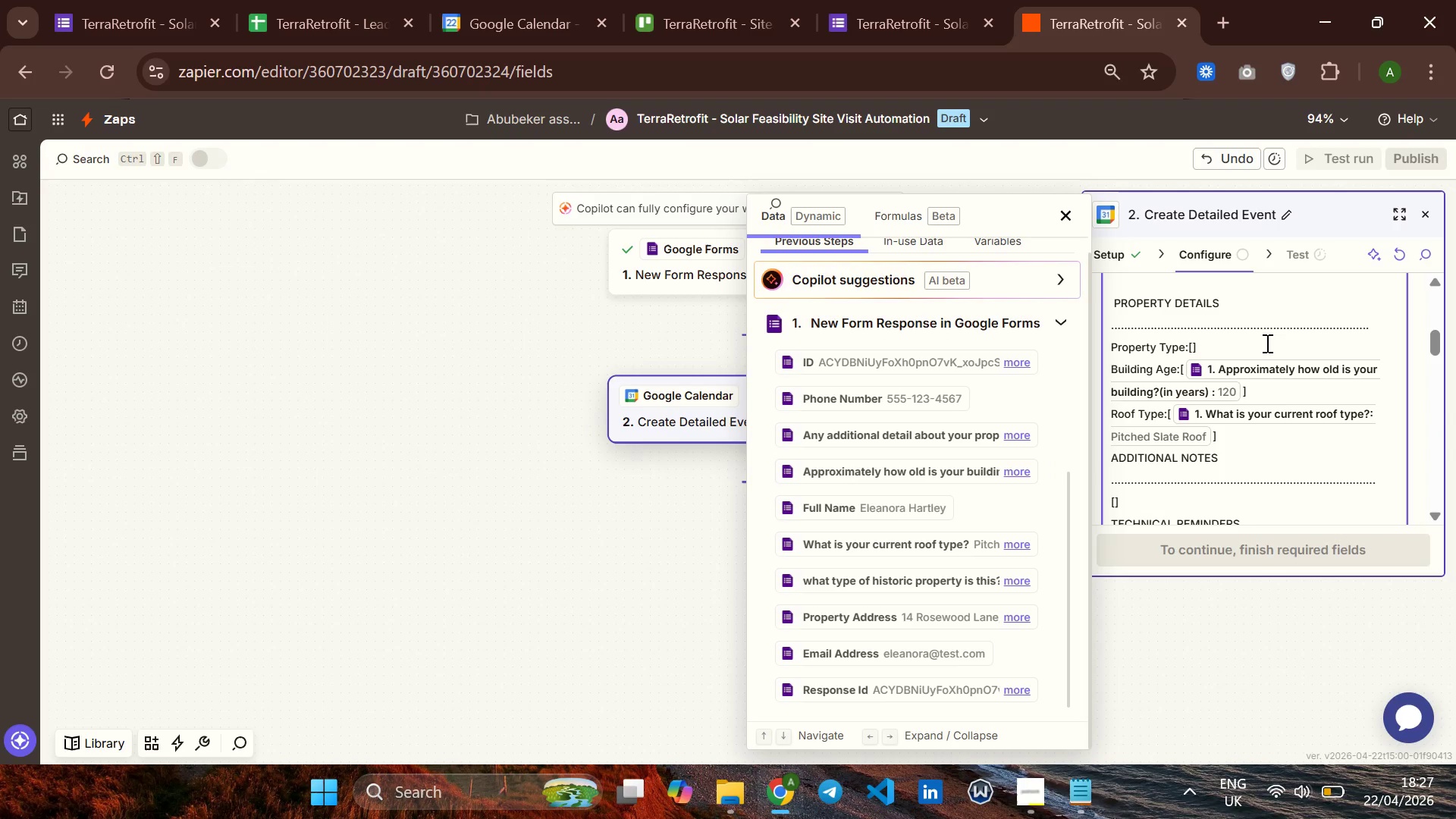 
key(ArrowLeft)
 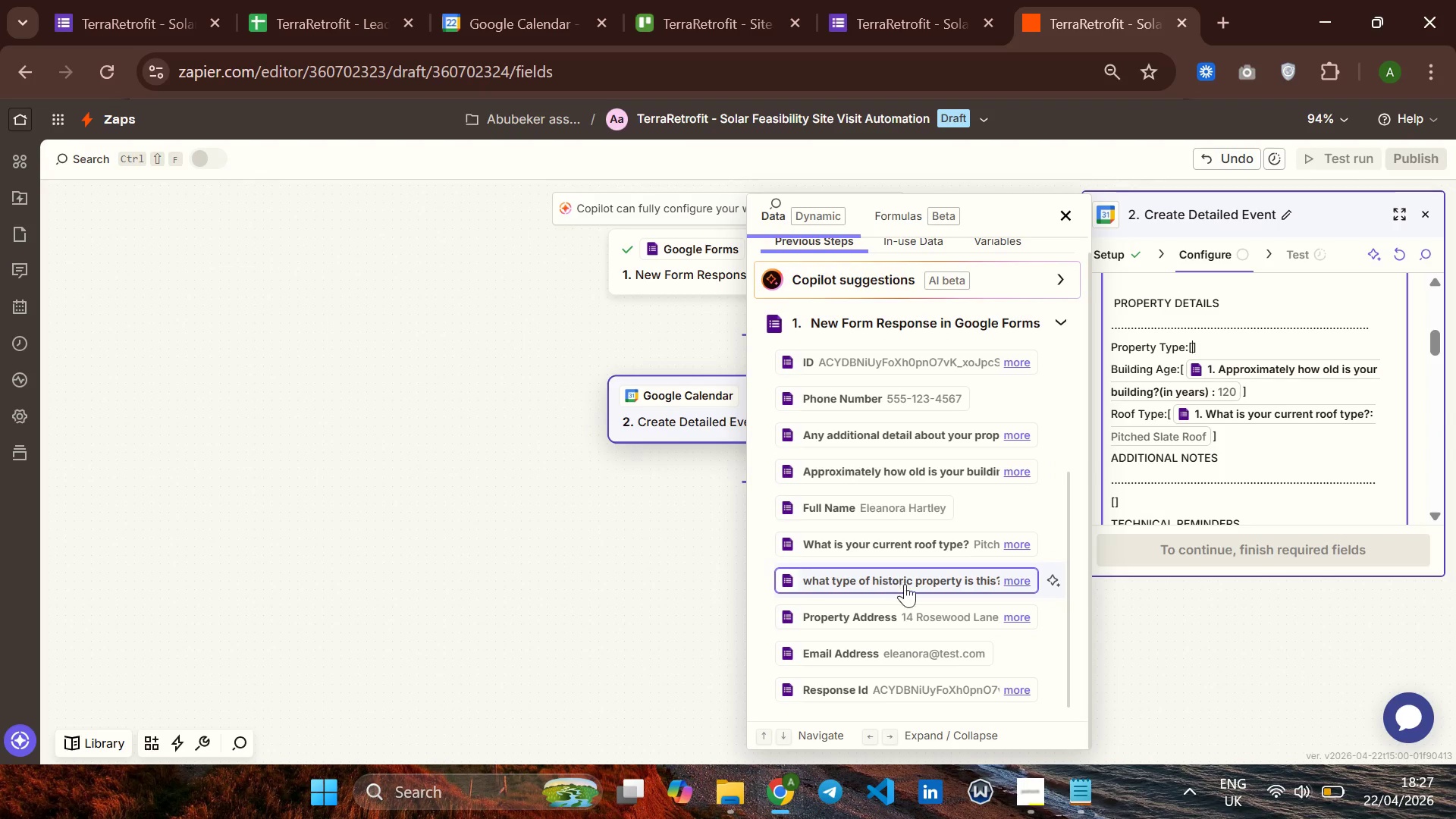 
left_click([921, 589])
 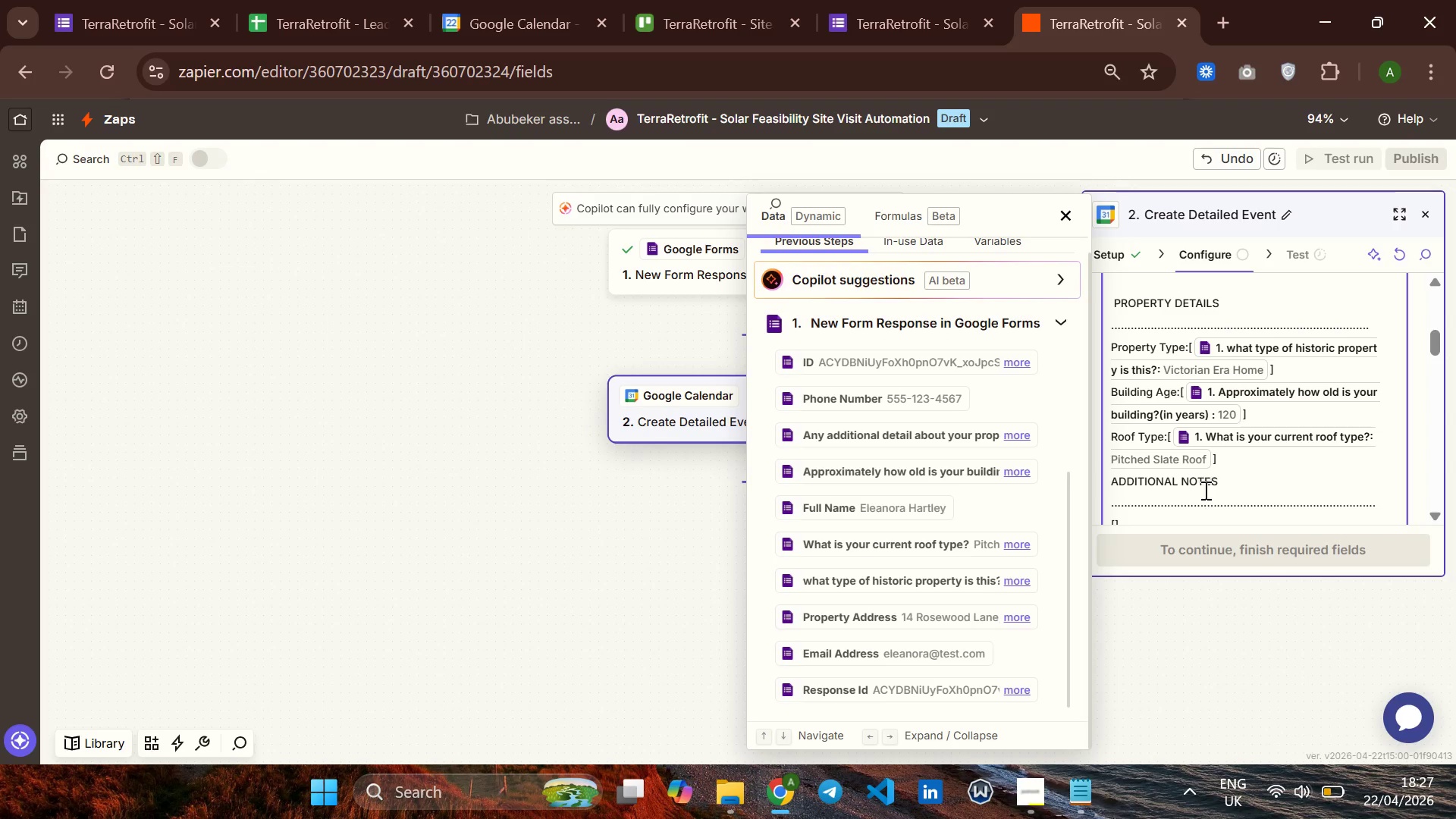 
scroll: coordinate [1220, 441], scroll_direction: down, amount: 2.0
 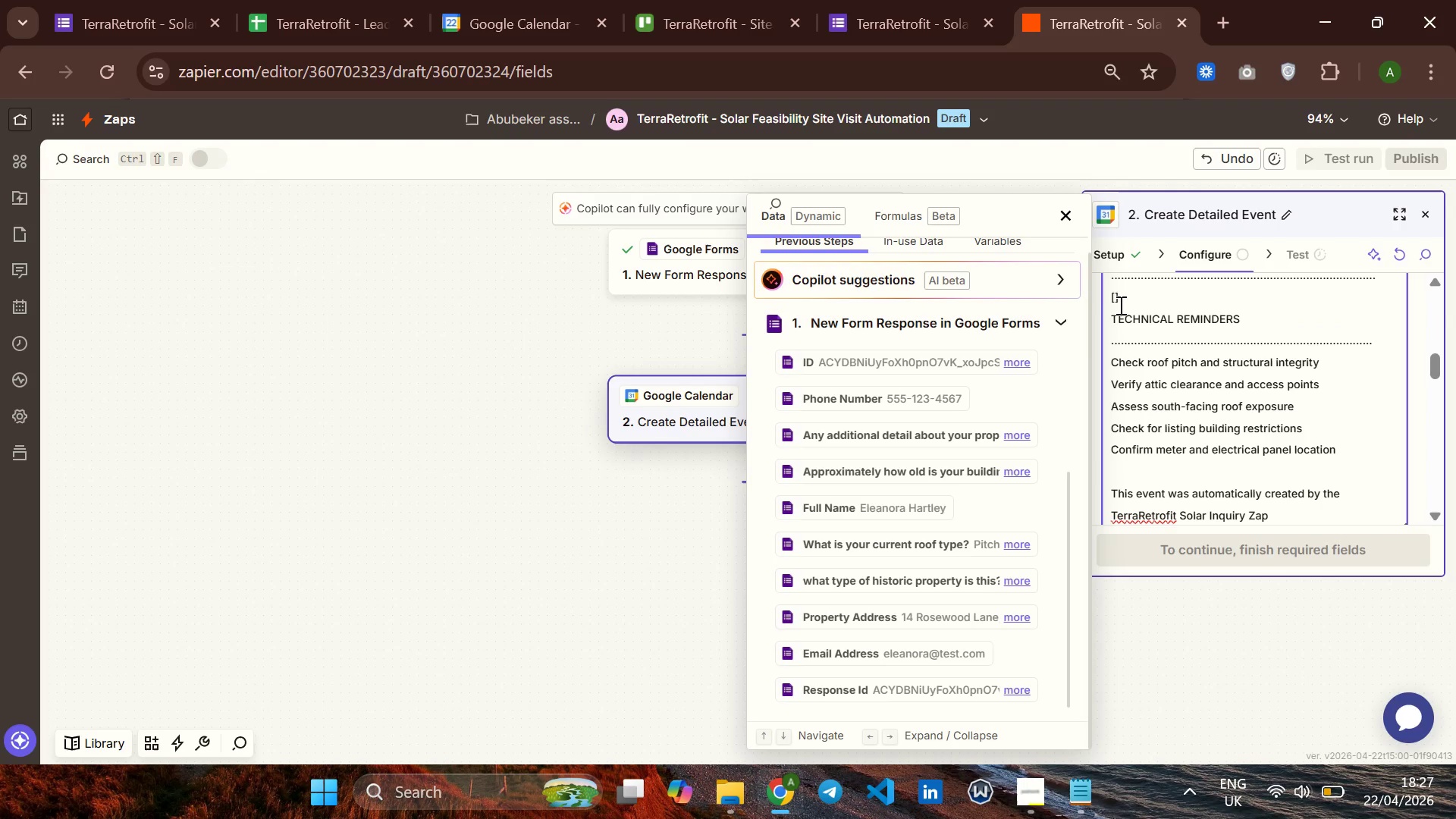 
left_click([1114, 296])
 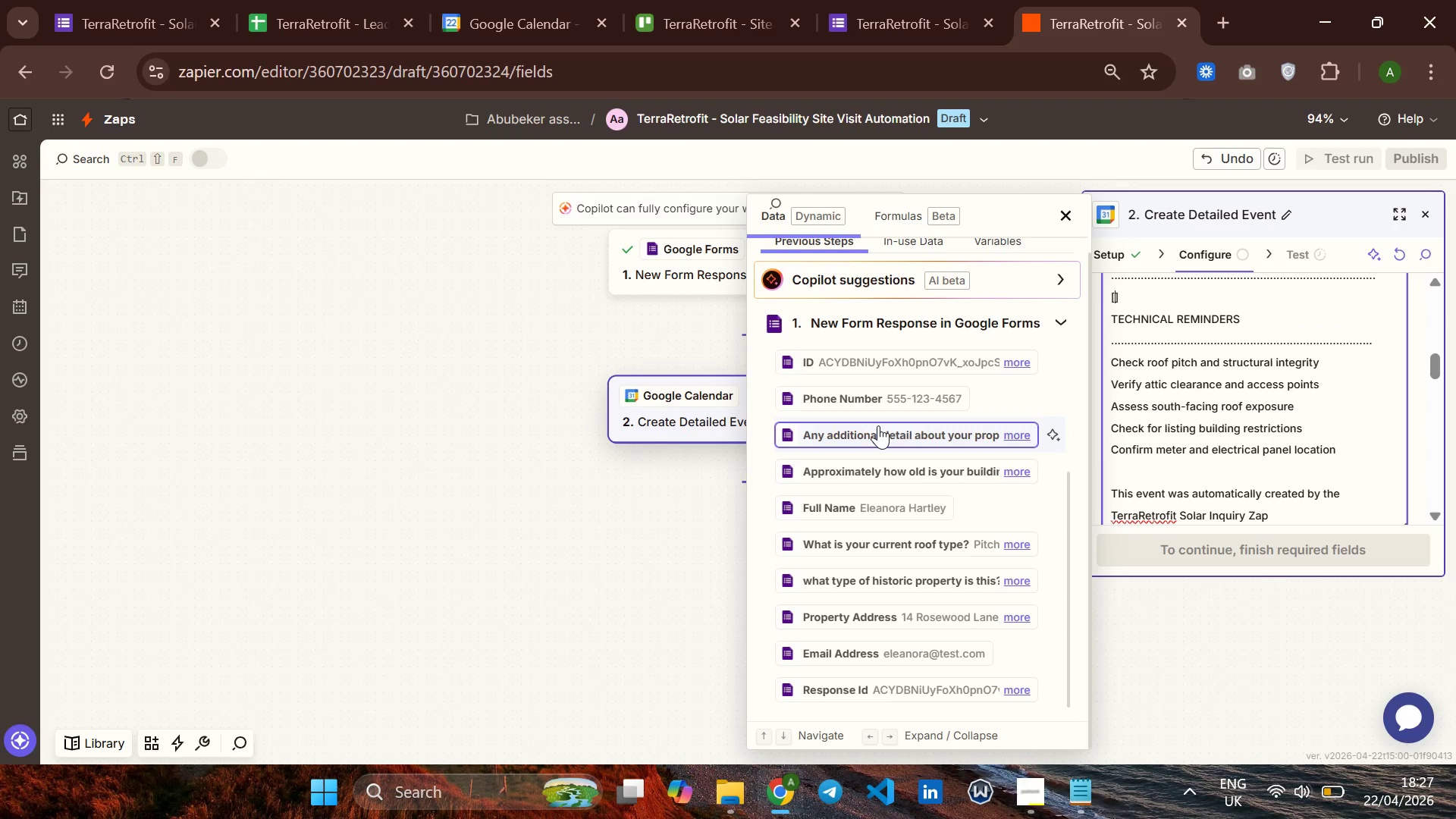 
left_click([878, 425])
 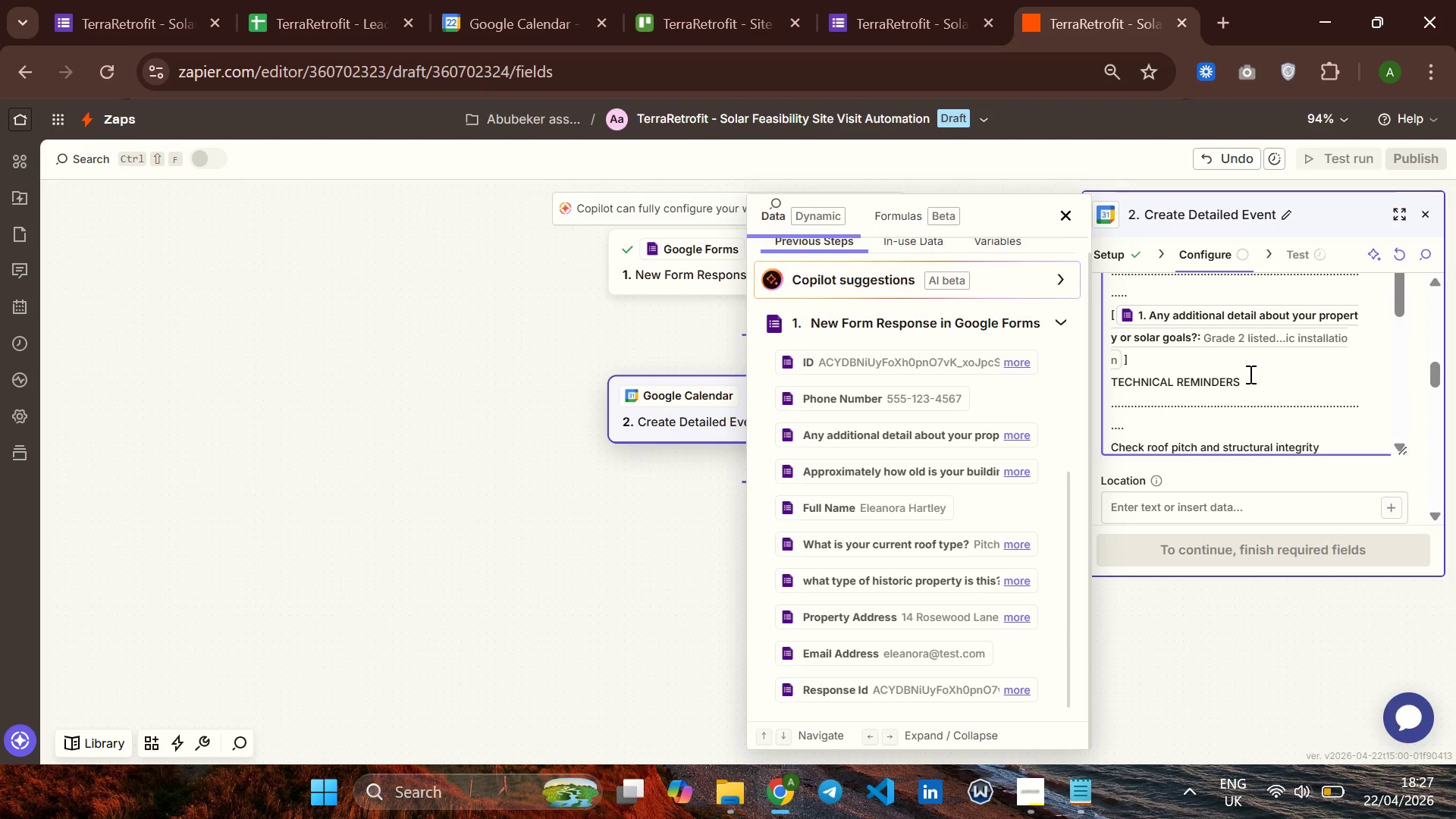 
scroll: coordinate [1229, 373], scroll_direction: up, amount: 2.0
 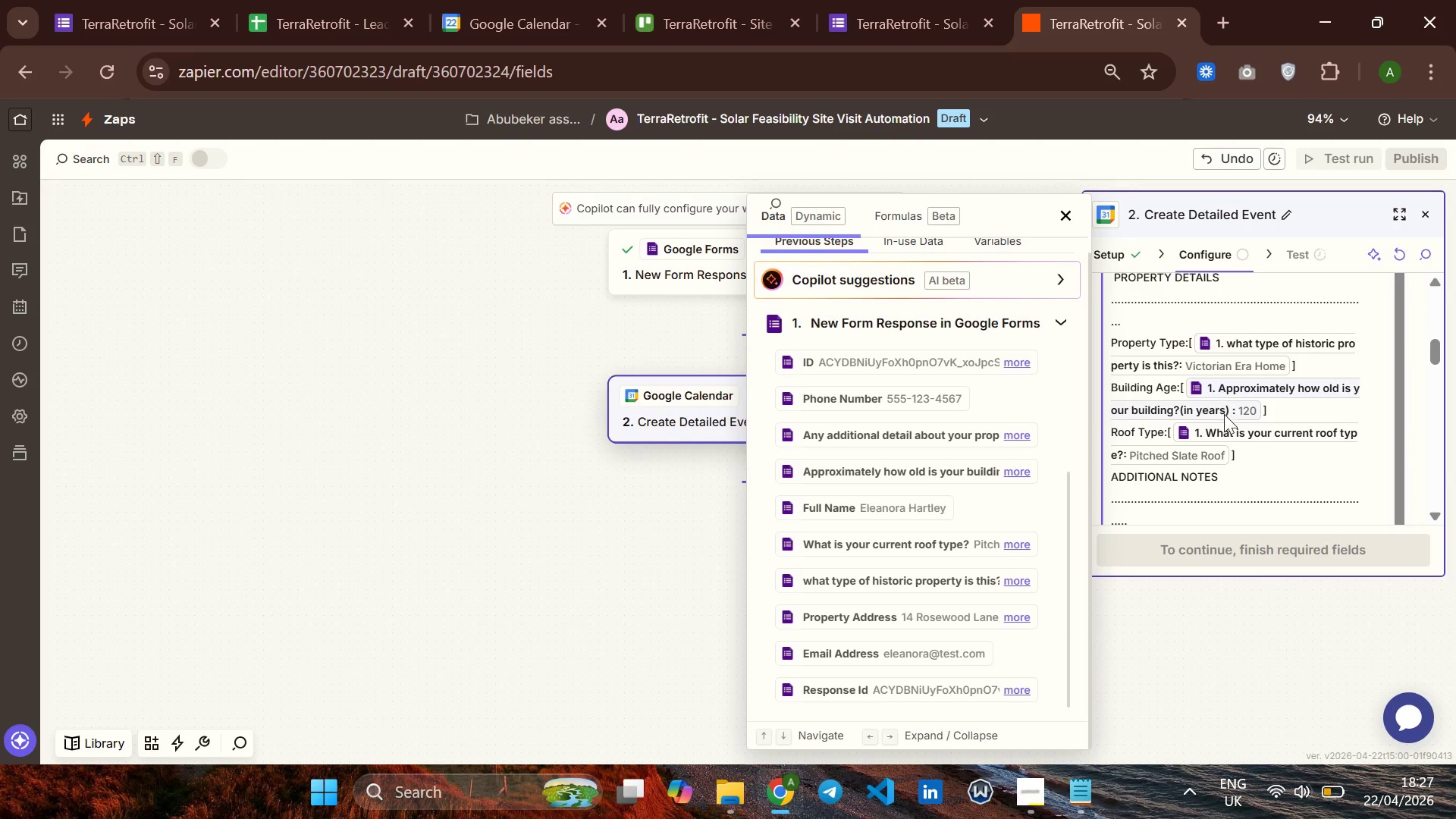 
left_click([1250, 456])
 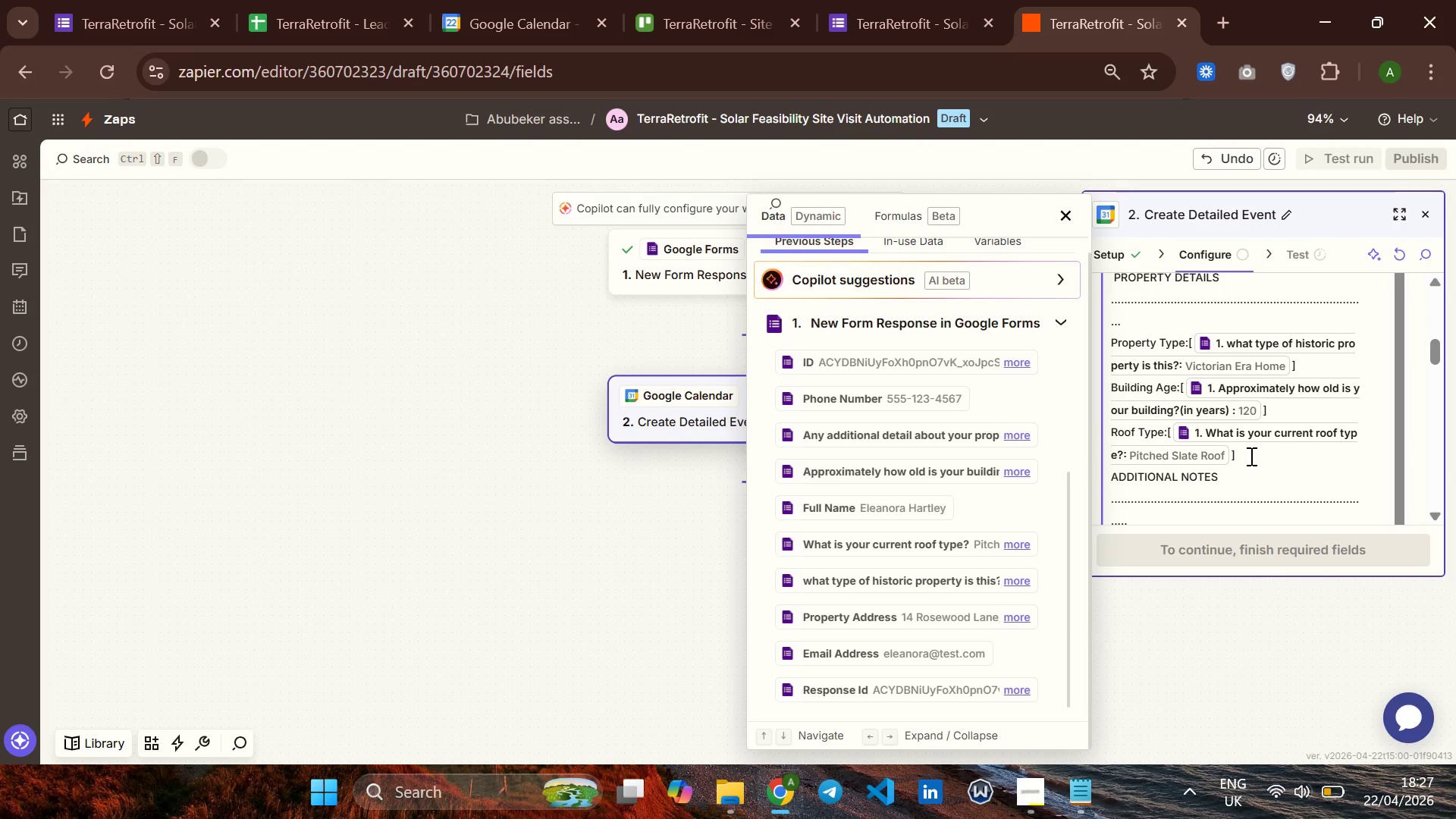 
key(Enter)
 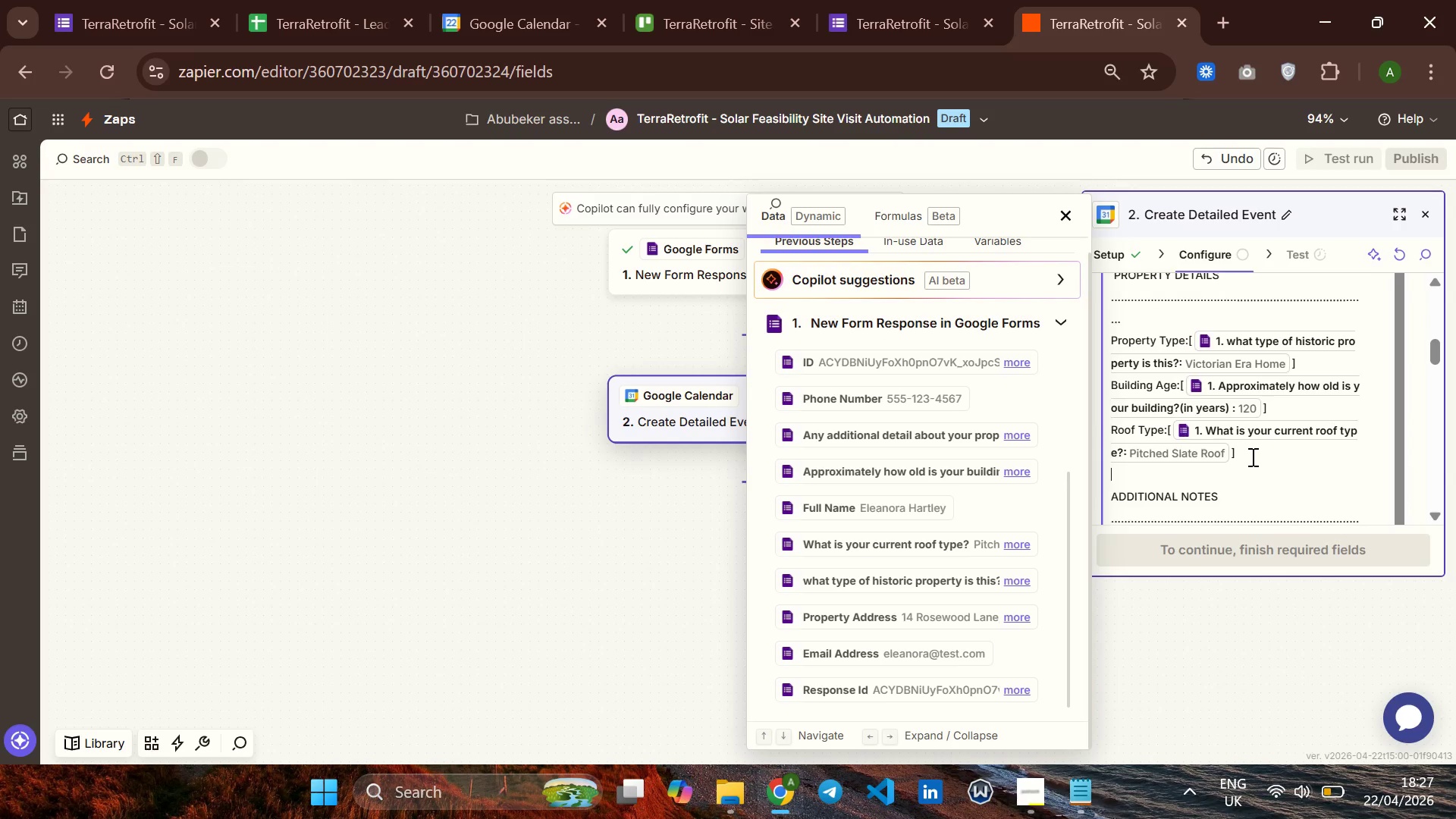 
scroll: coordinate [1251, 457], scroll_direction: down, amount: 5.0
 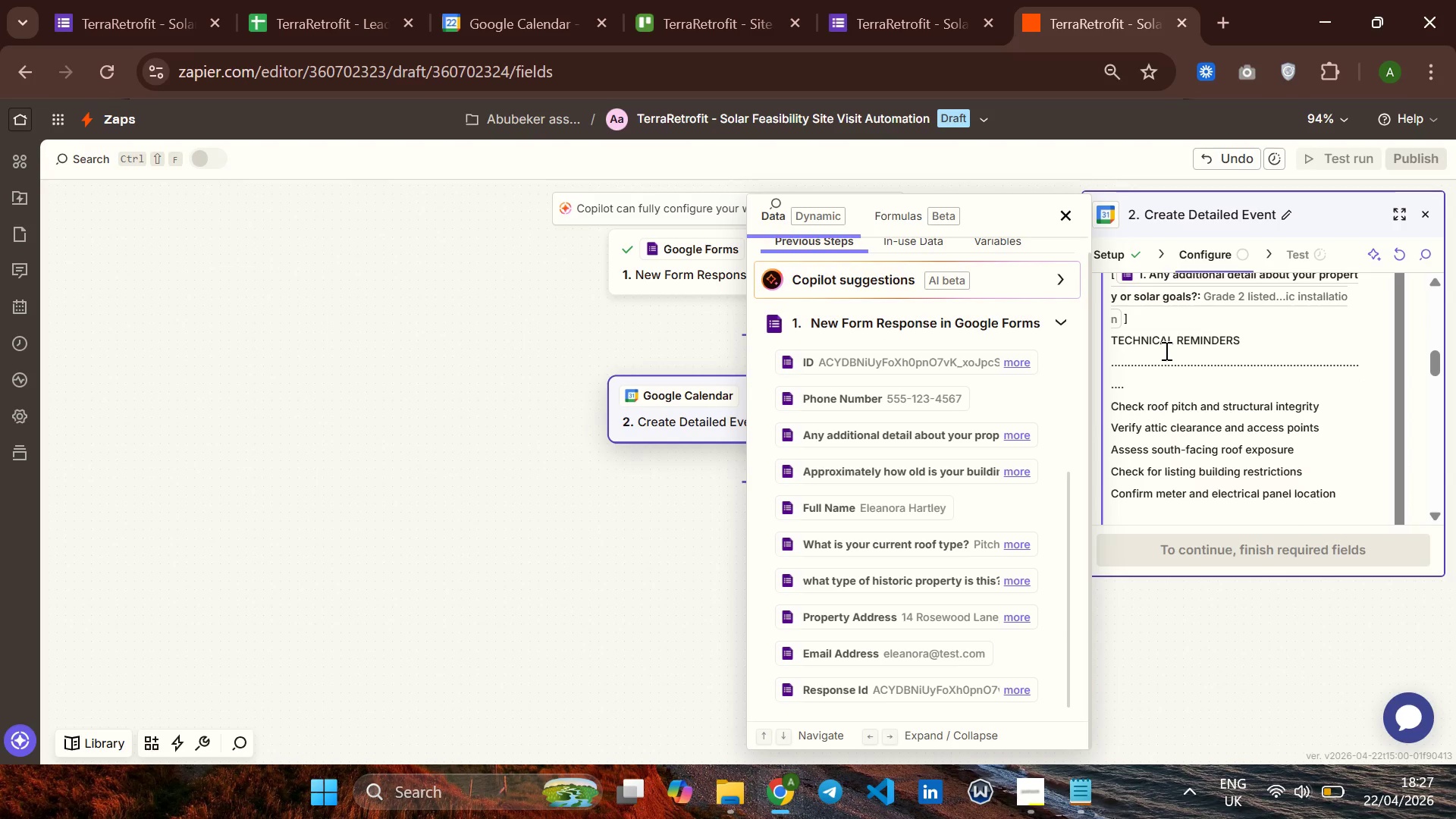 
left_click([1161, 325])
 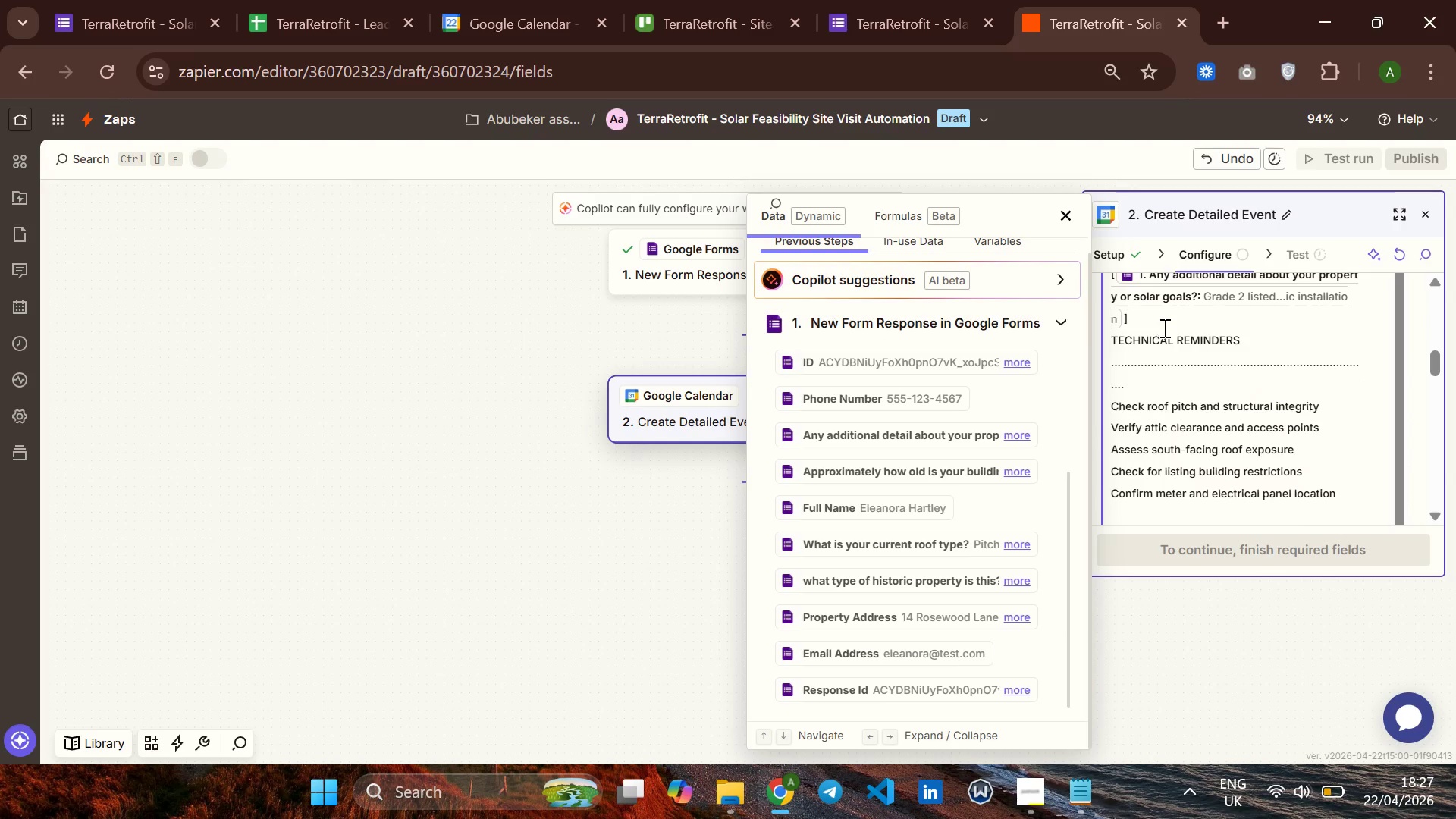 
key(Enter)
 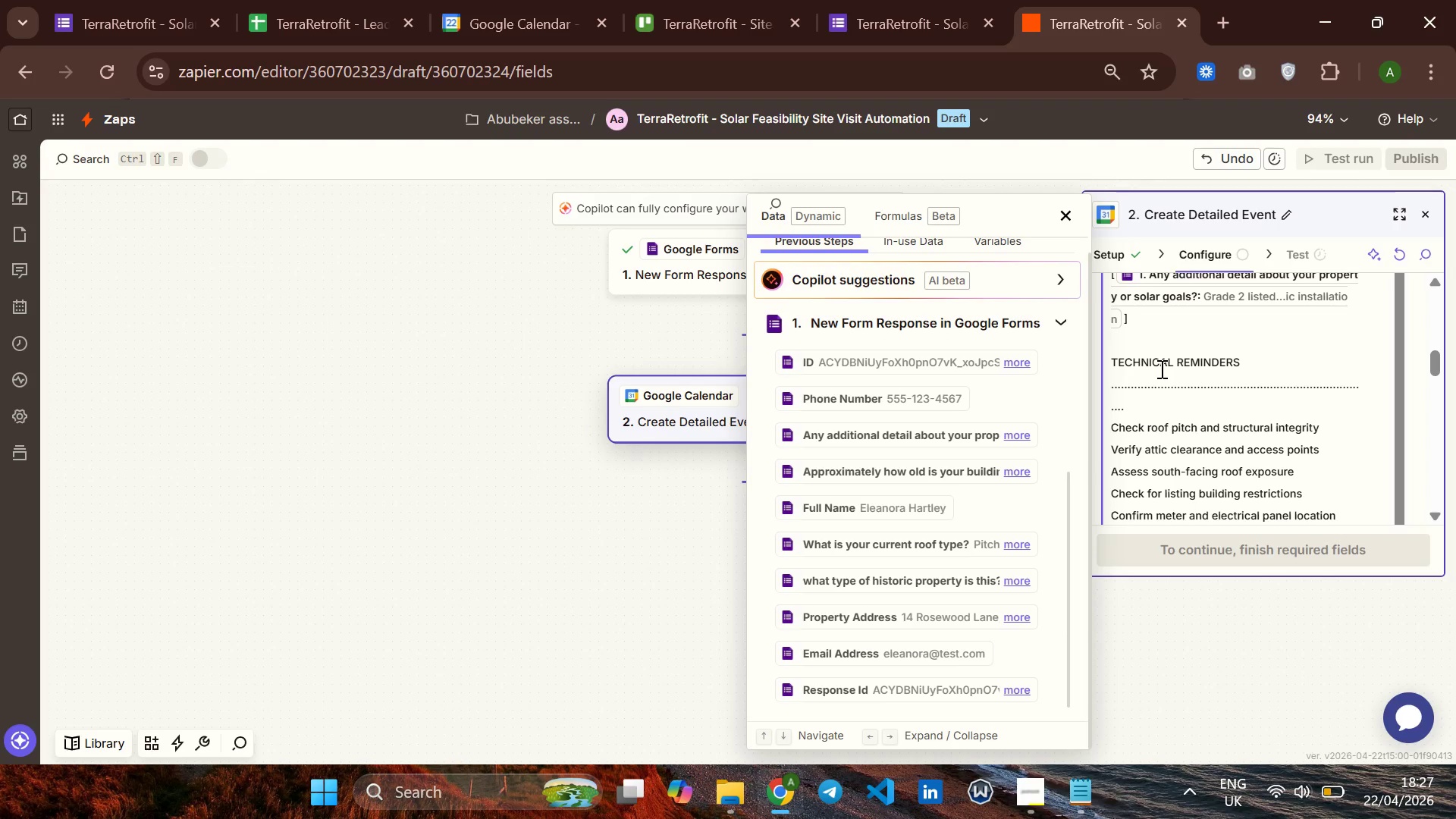 
wait(6.53)
 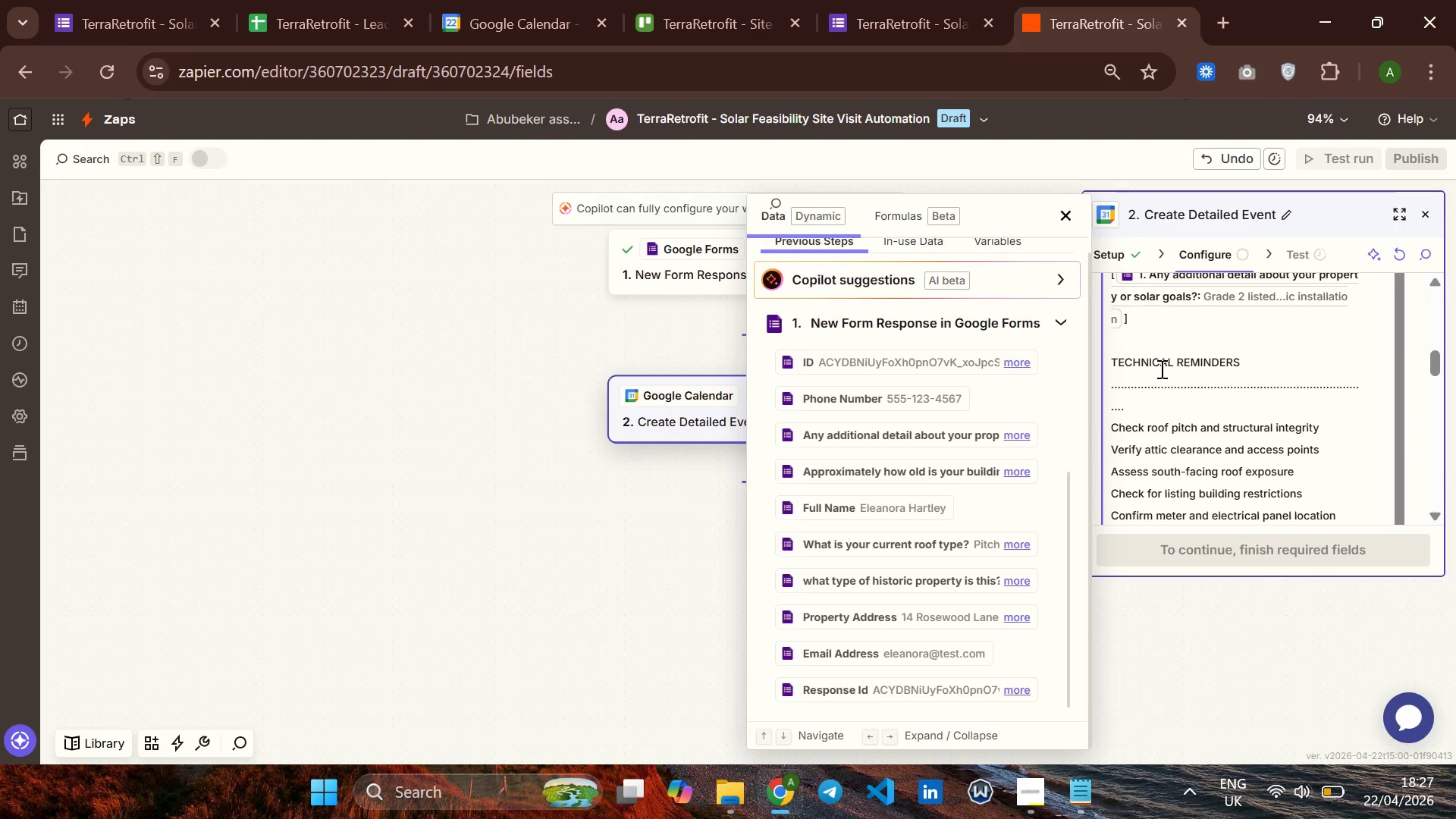 
left_click([1266, 670])
 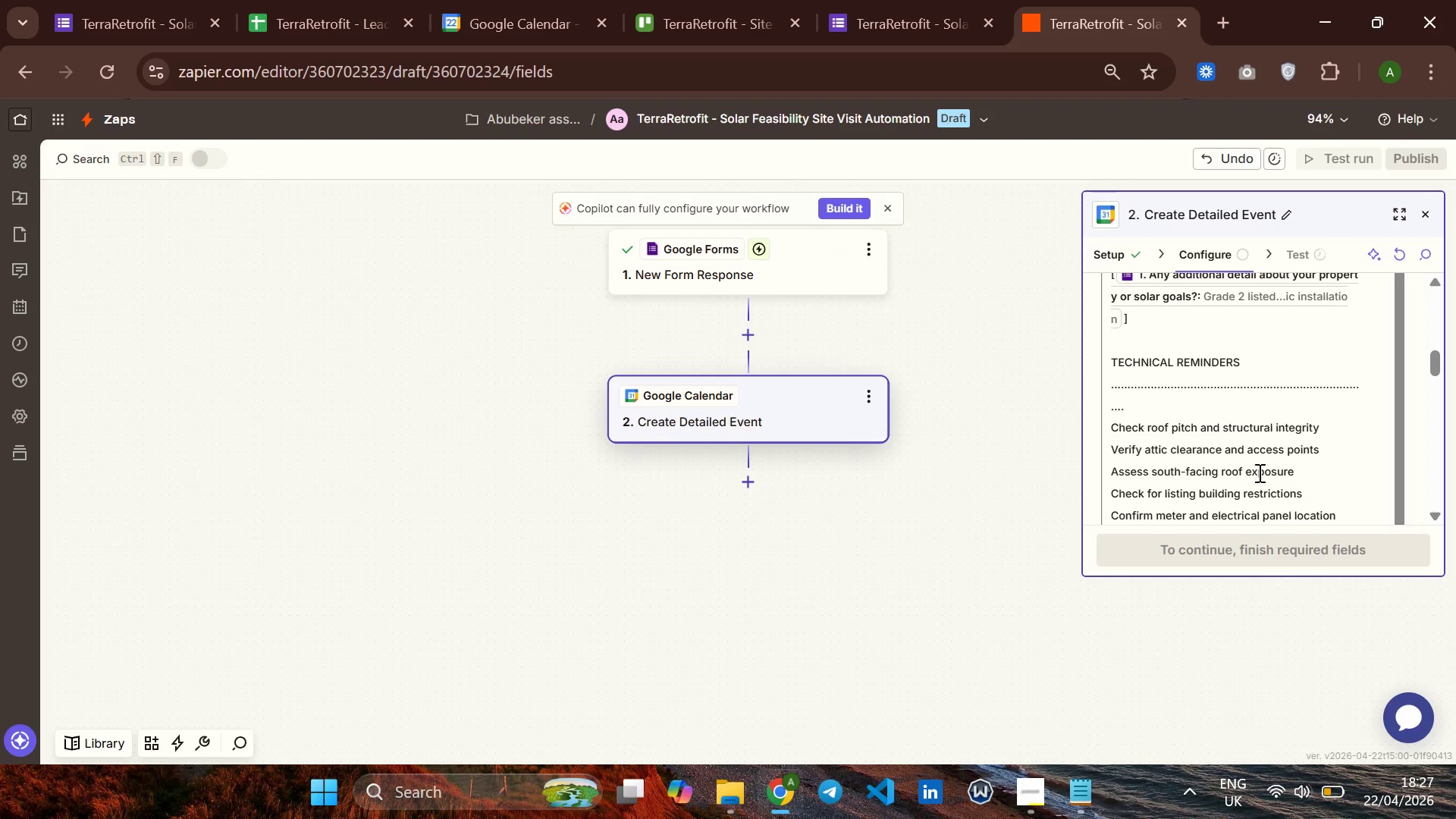 
scroll: coordinate [1210, 412], scroll_direction: down, amount: 12.0
 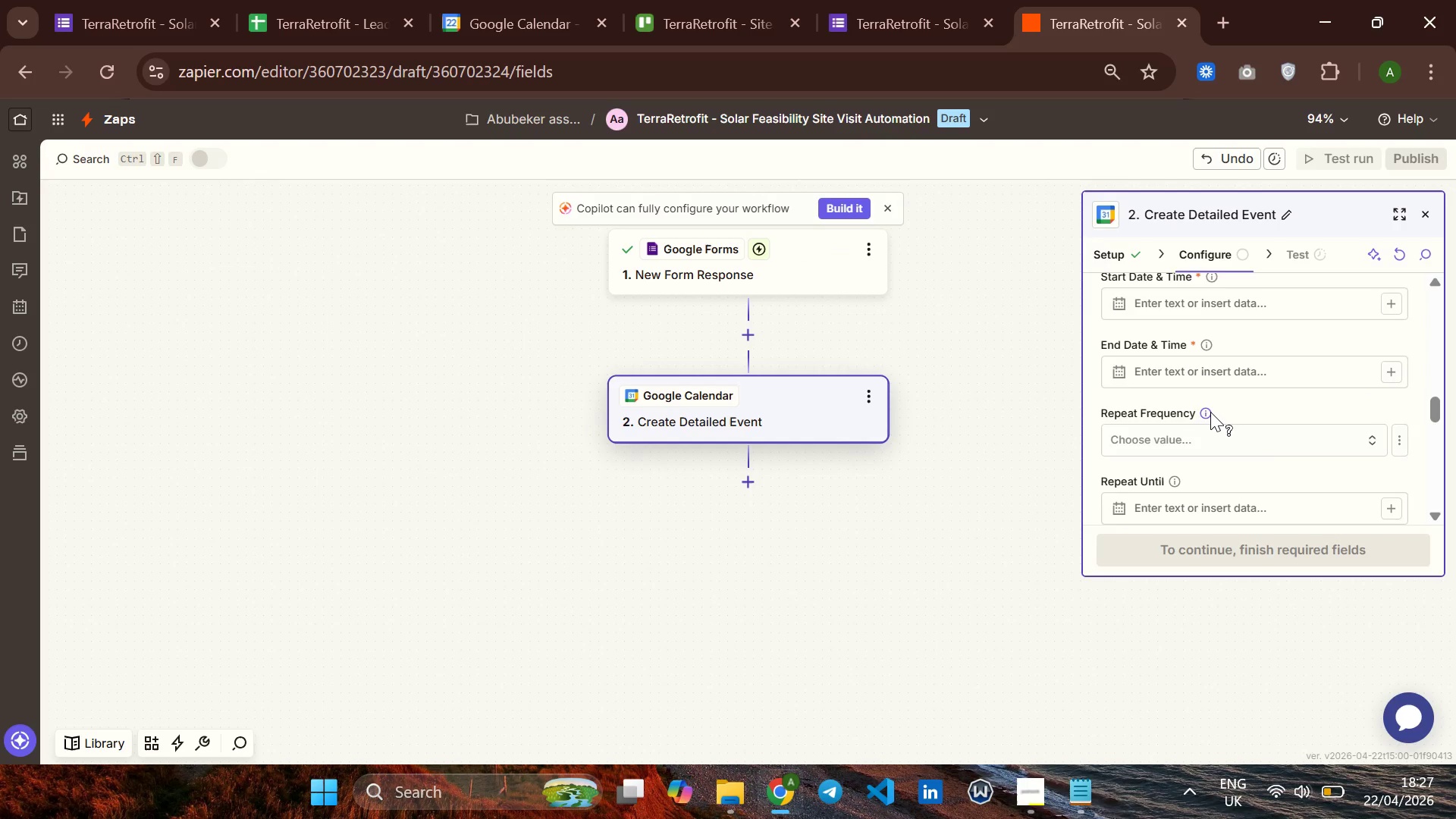 
scroll: coordinate [1210, 412], scroll_direction: up, amount: 2.0
 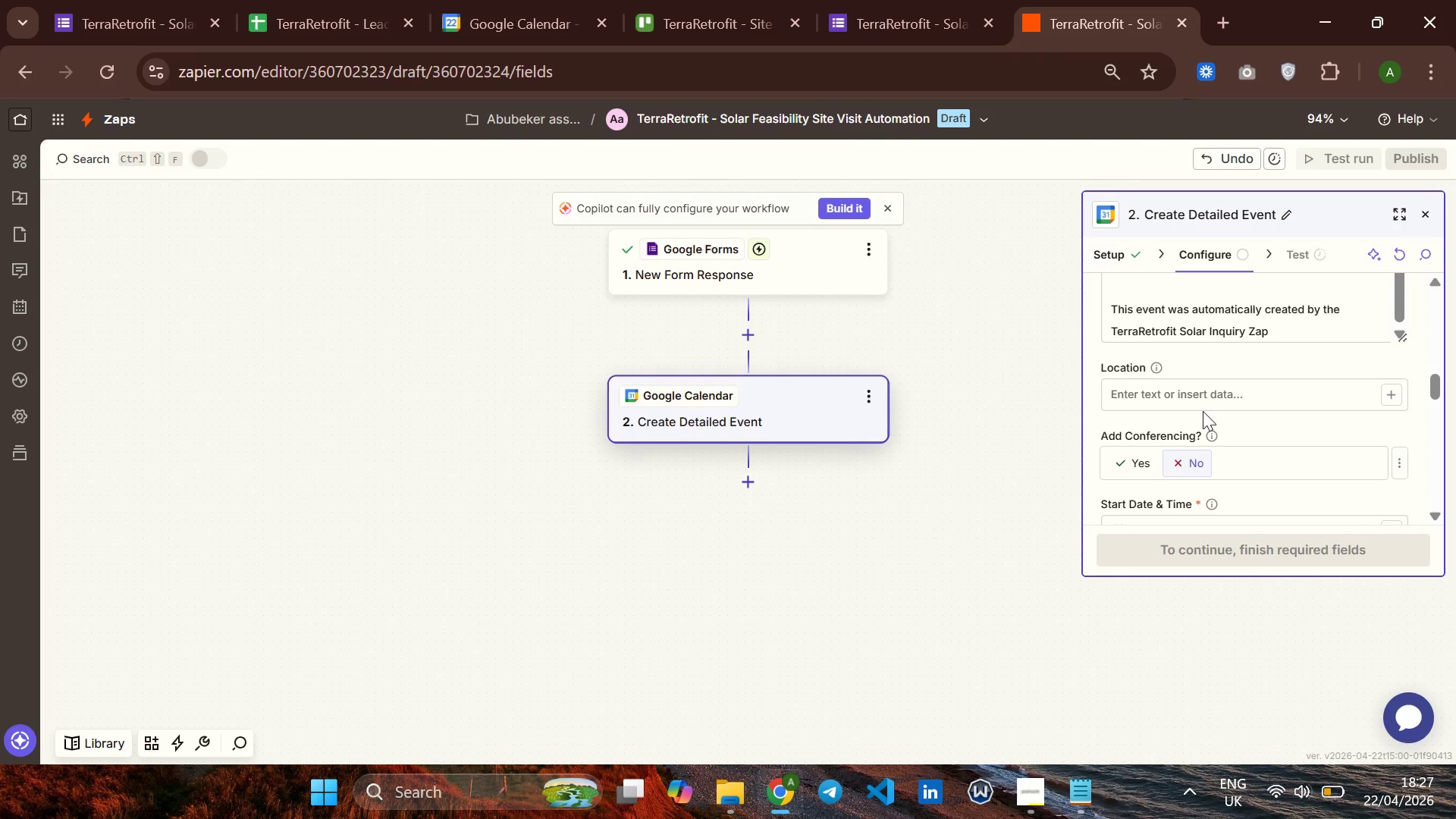 
scroll: coordinate [1203, 411], scroll_direction: down, amount: 1.0
 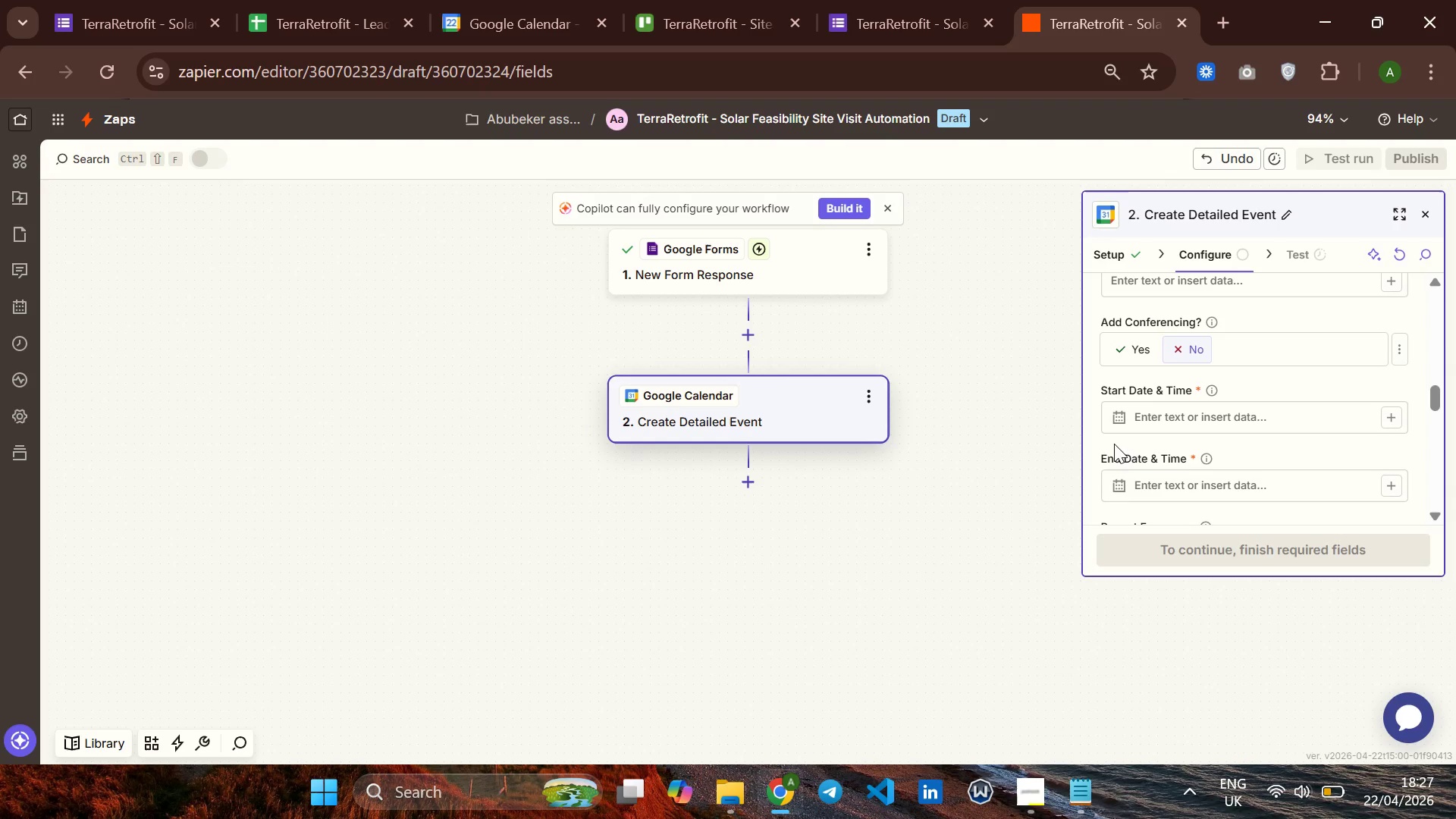 
wait(8.01)
 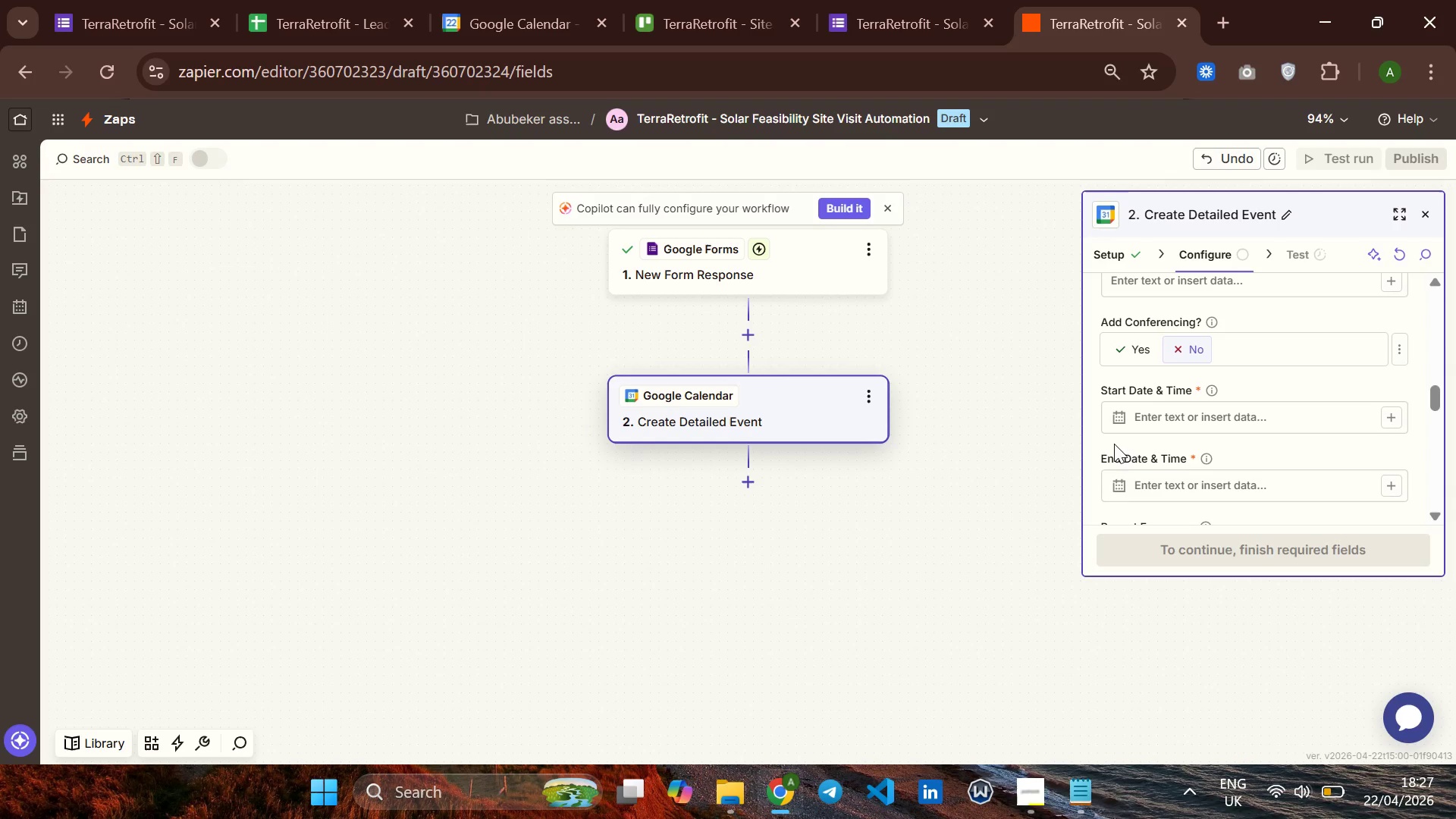 
left_click([1388, 419])
 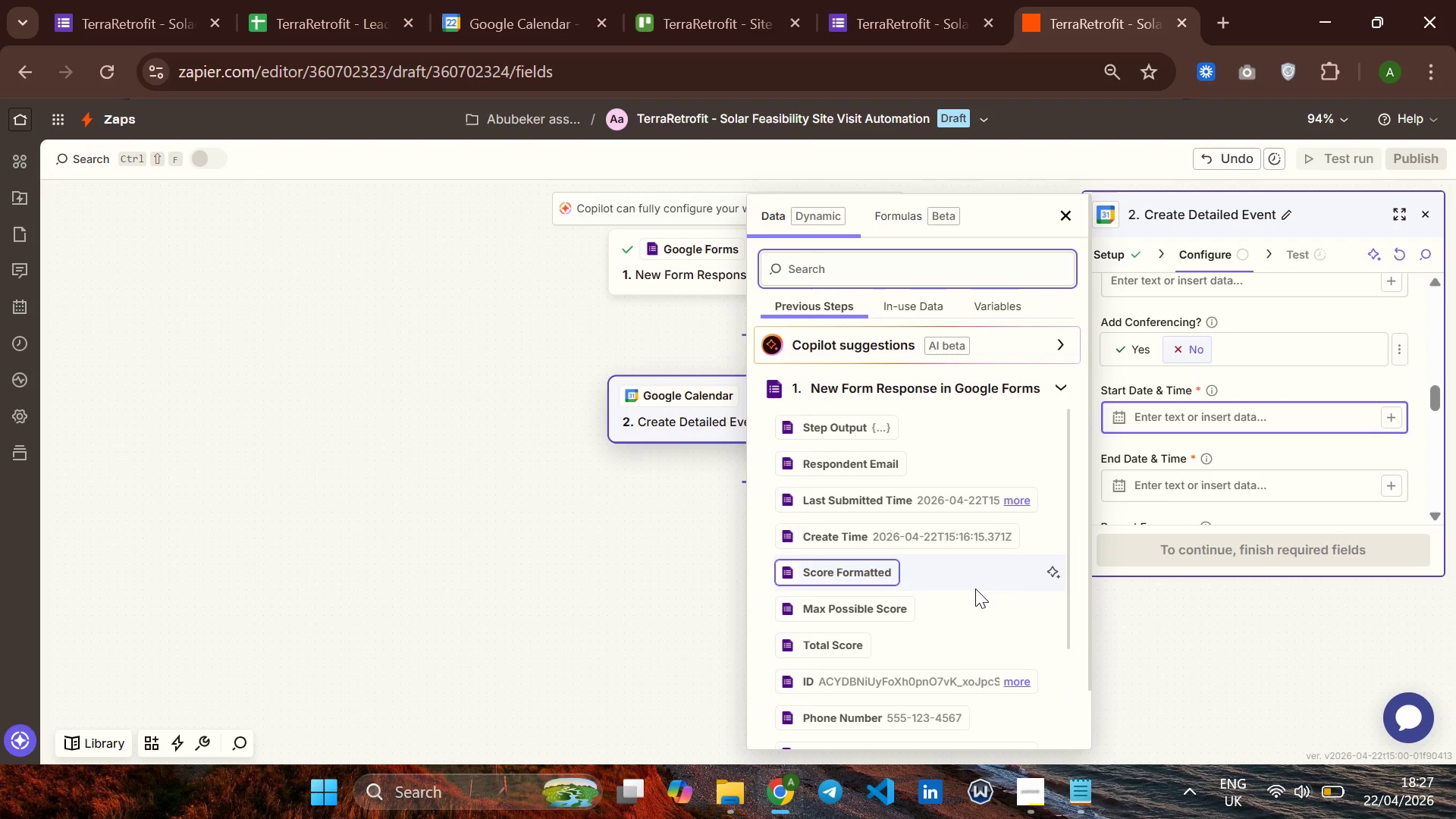 
scroll: coordinate [949, 542], scroll_direction: down, amount: 2.0
 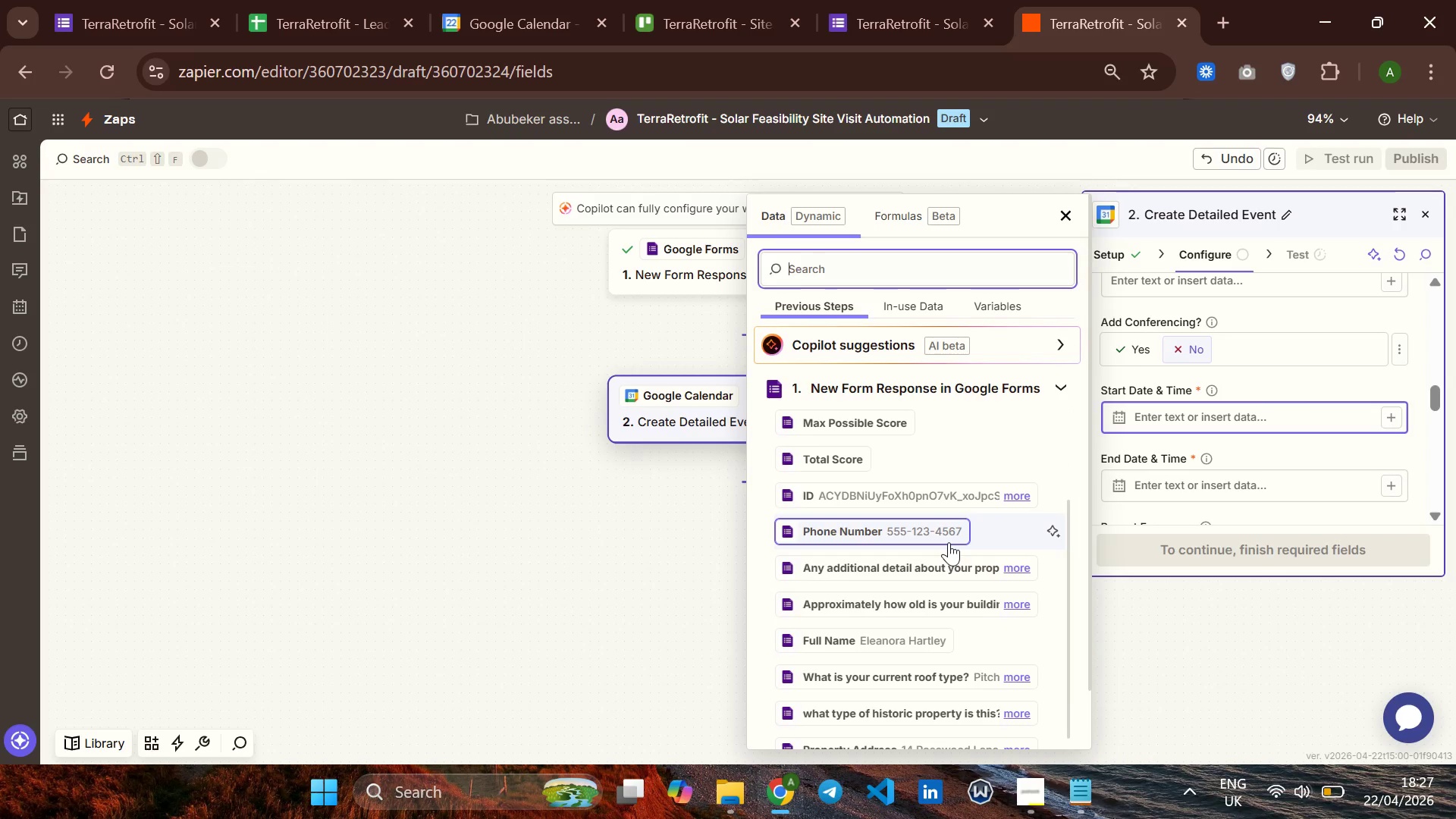 
scroll: coordinate [949, 542], scroll_direction: none, amount: 0.0
 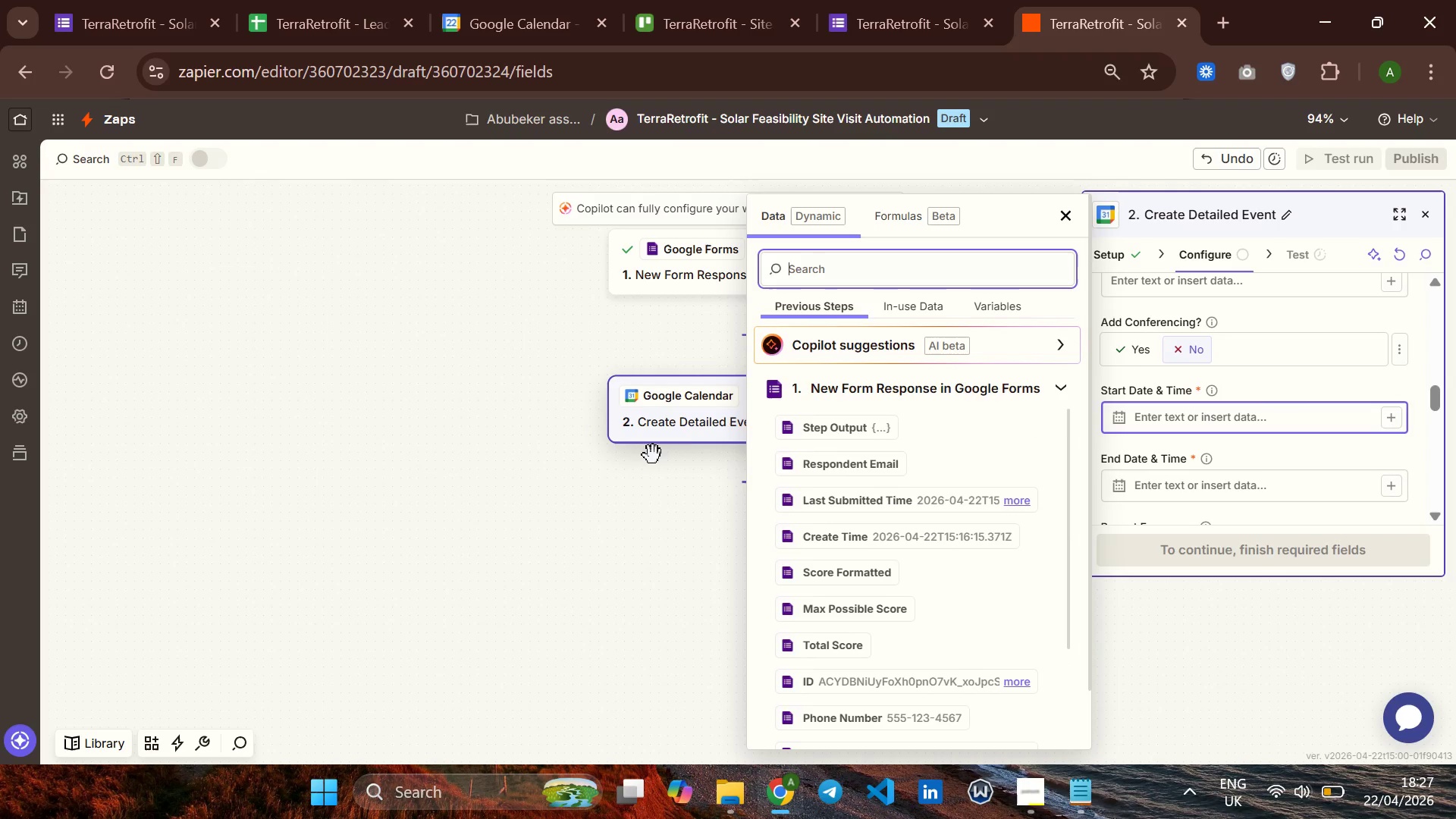 
mouse_move([904, 450])
 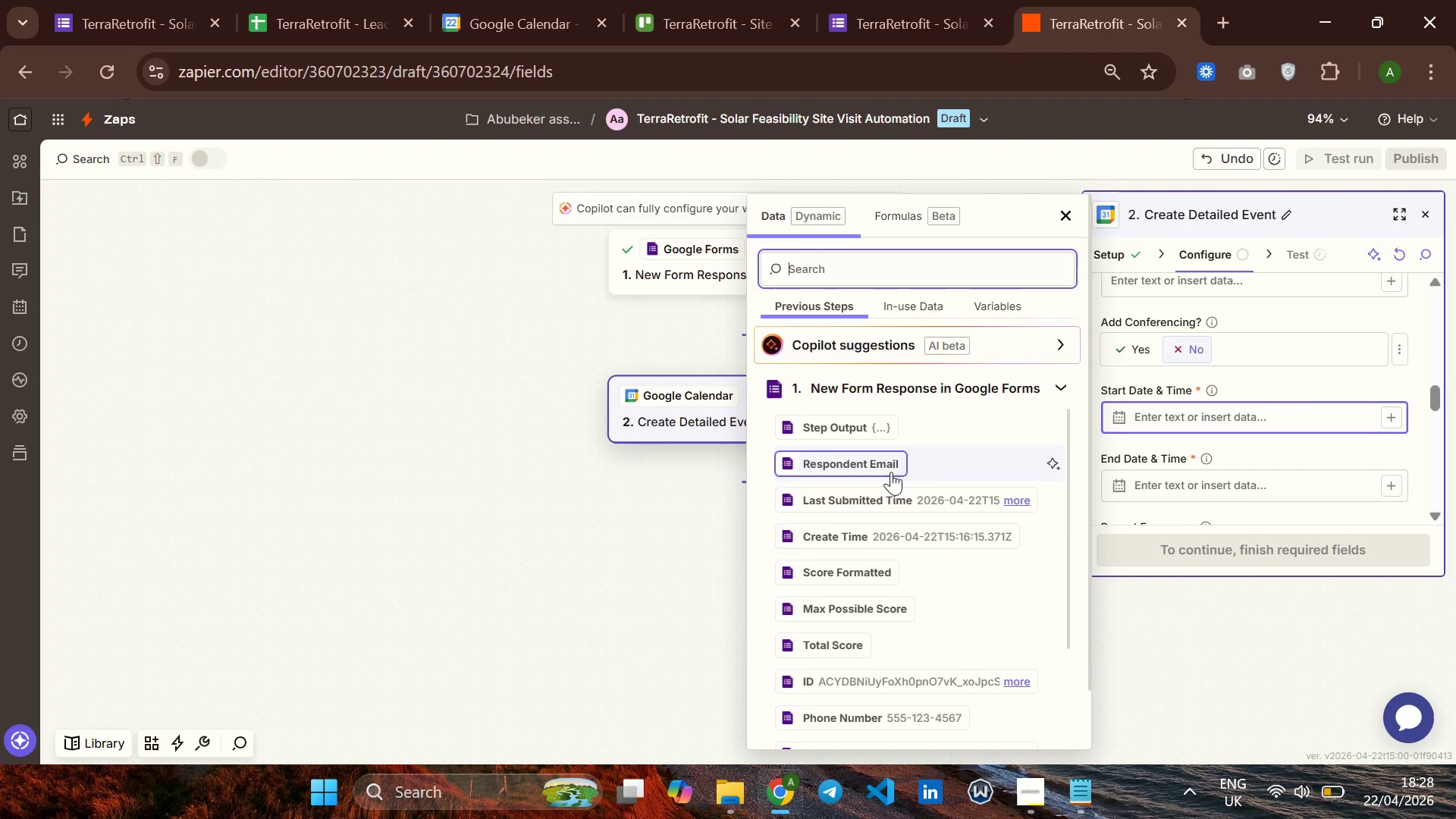 
scroll: coordinate [891, 648], scroll_direction: down, amount: 4.0
 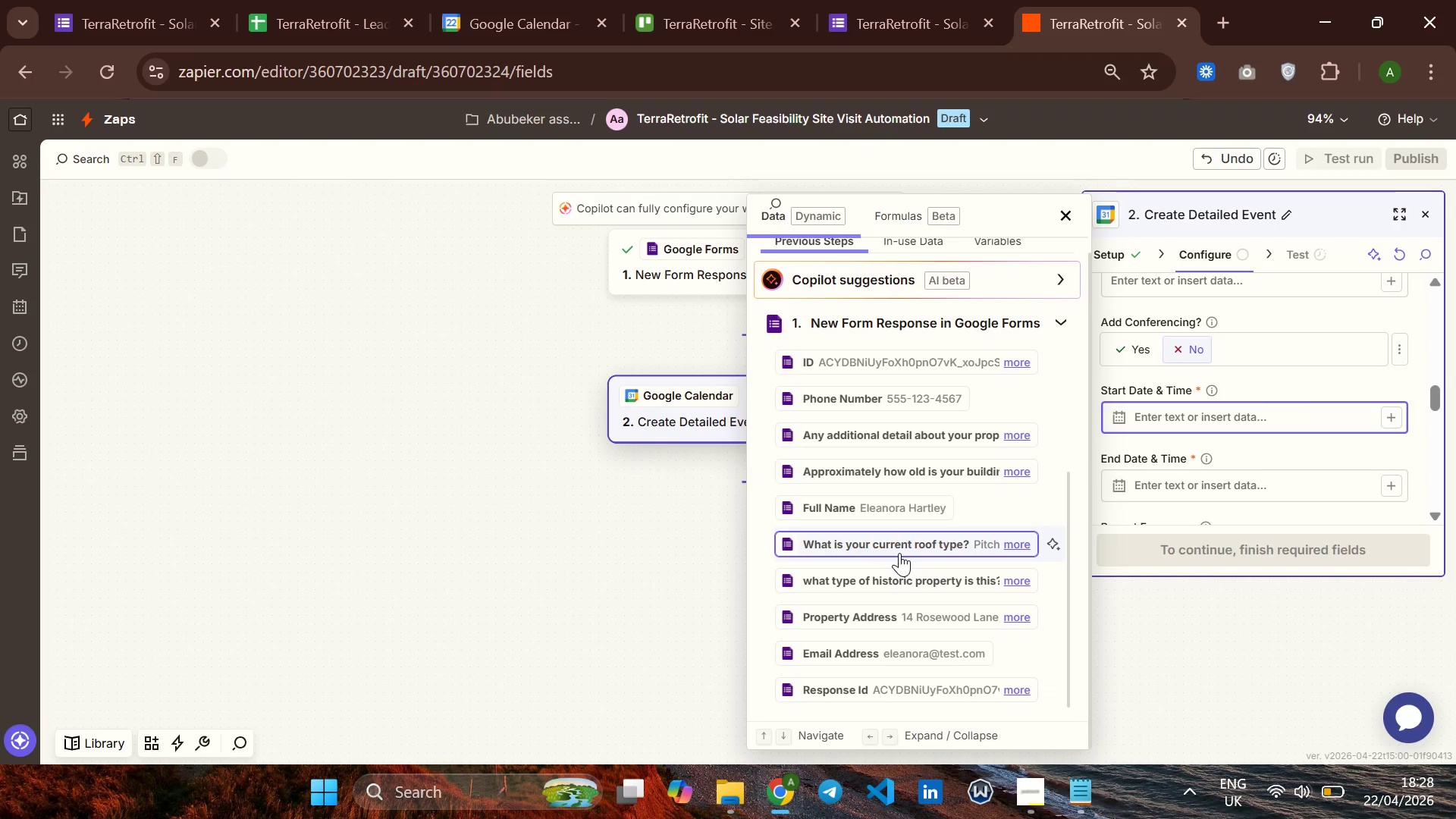 
scroll: coordinate [899, 553], scroll_direction: up, amount: 8.0
 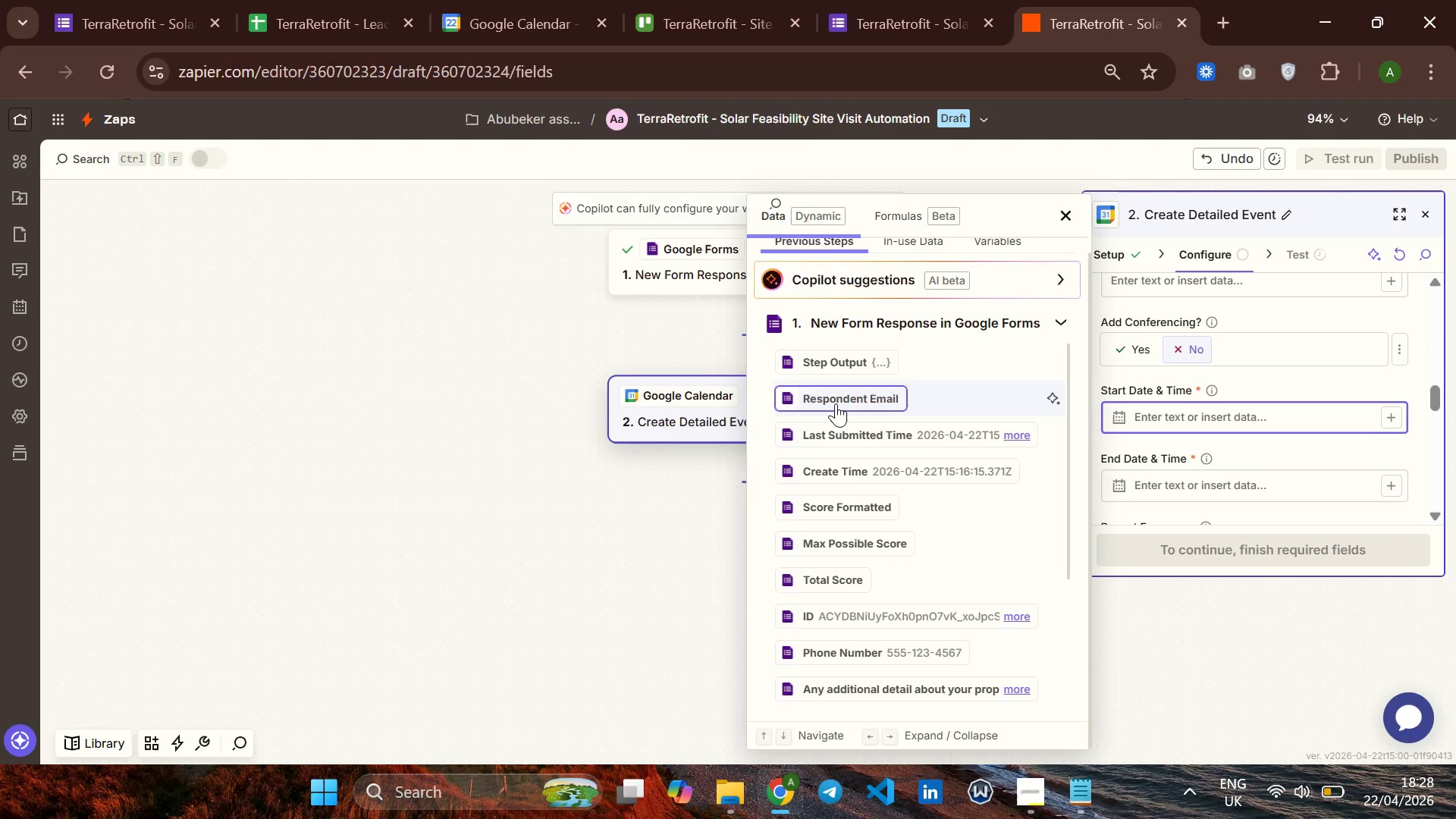 
wait(23.62)
 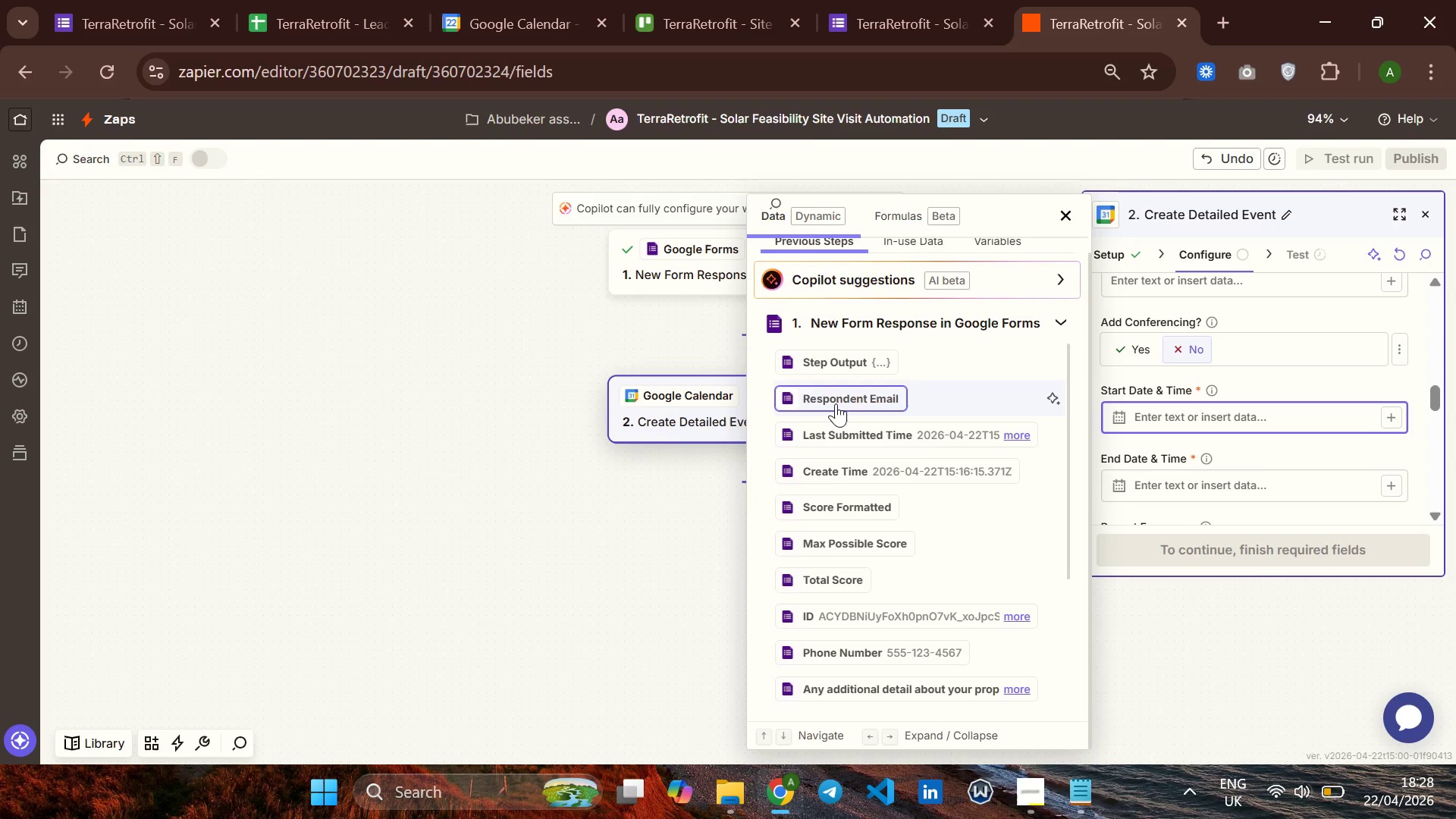 
scroll: coordinate [893, 507], scroll_direction: down, amount: 10.0
 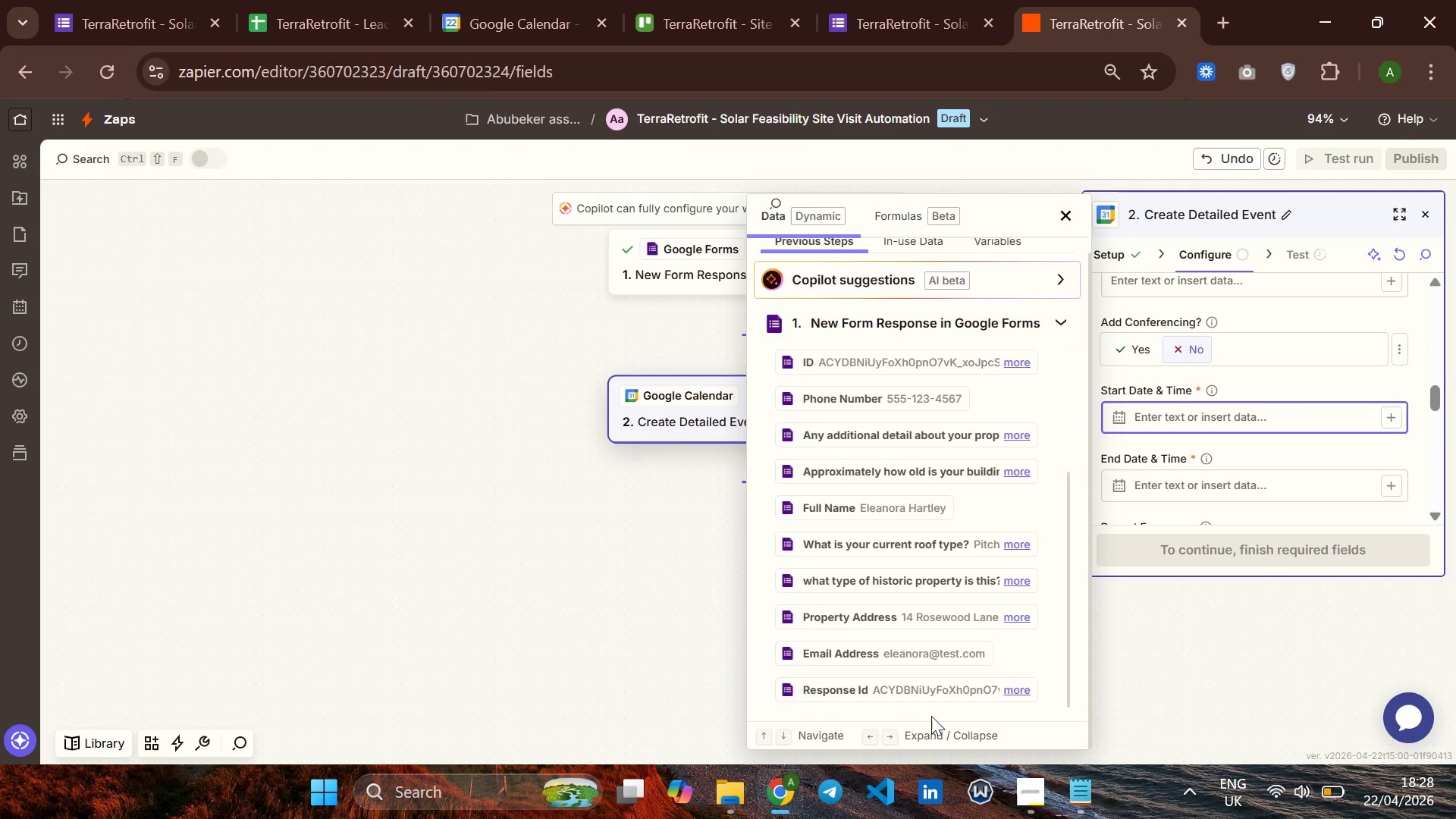 
scroll: coordinate [924, 719], scroll_direction: up, amount: 9.0
 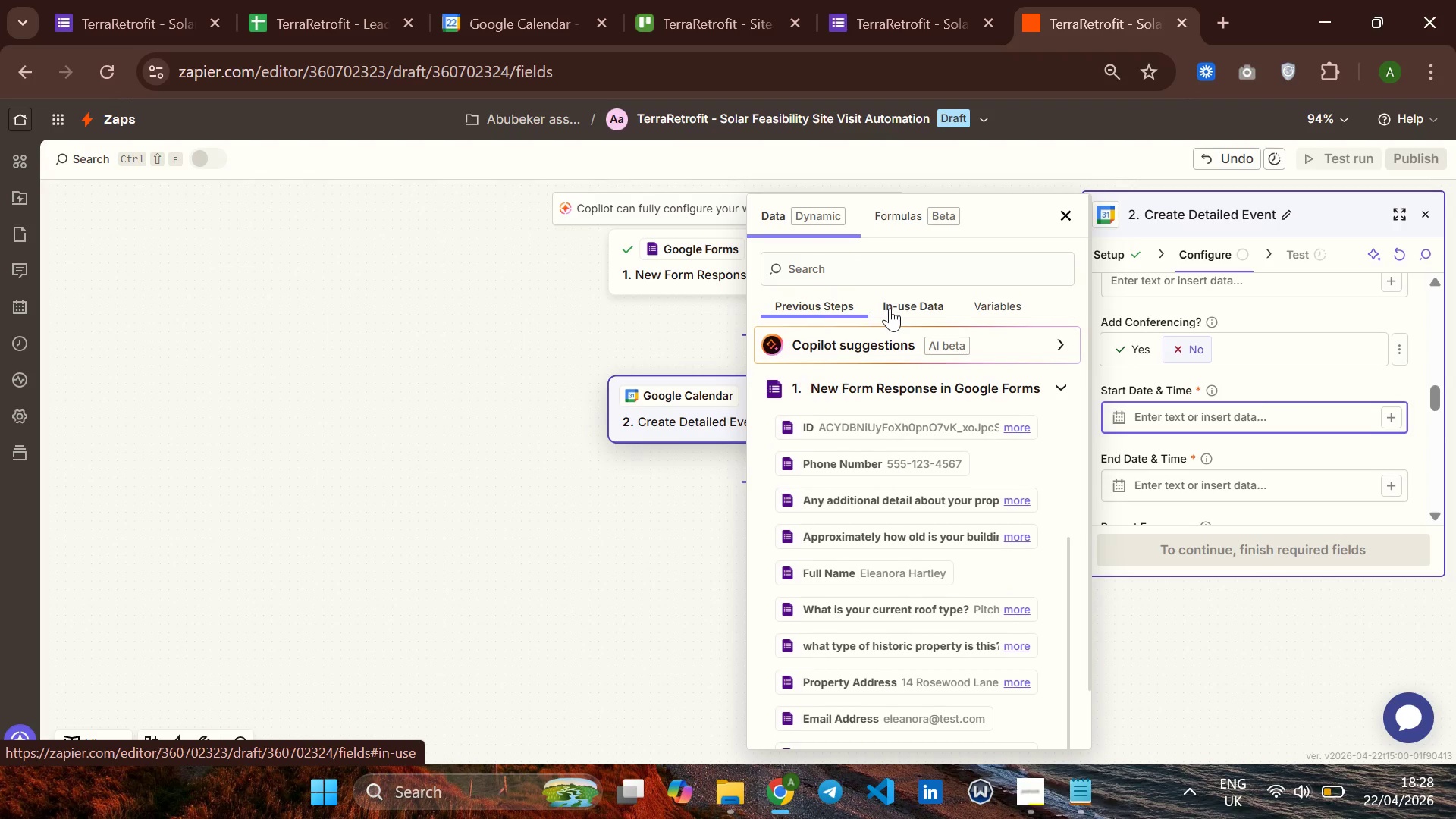 
left_click([890, 308])
 